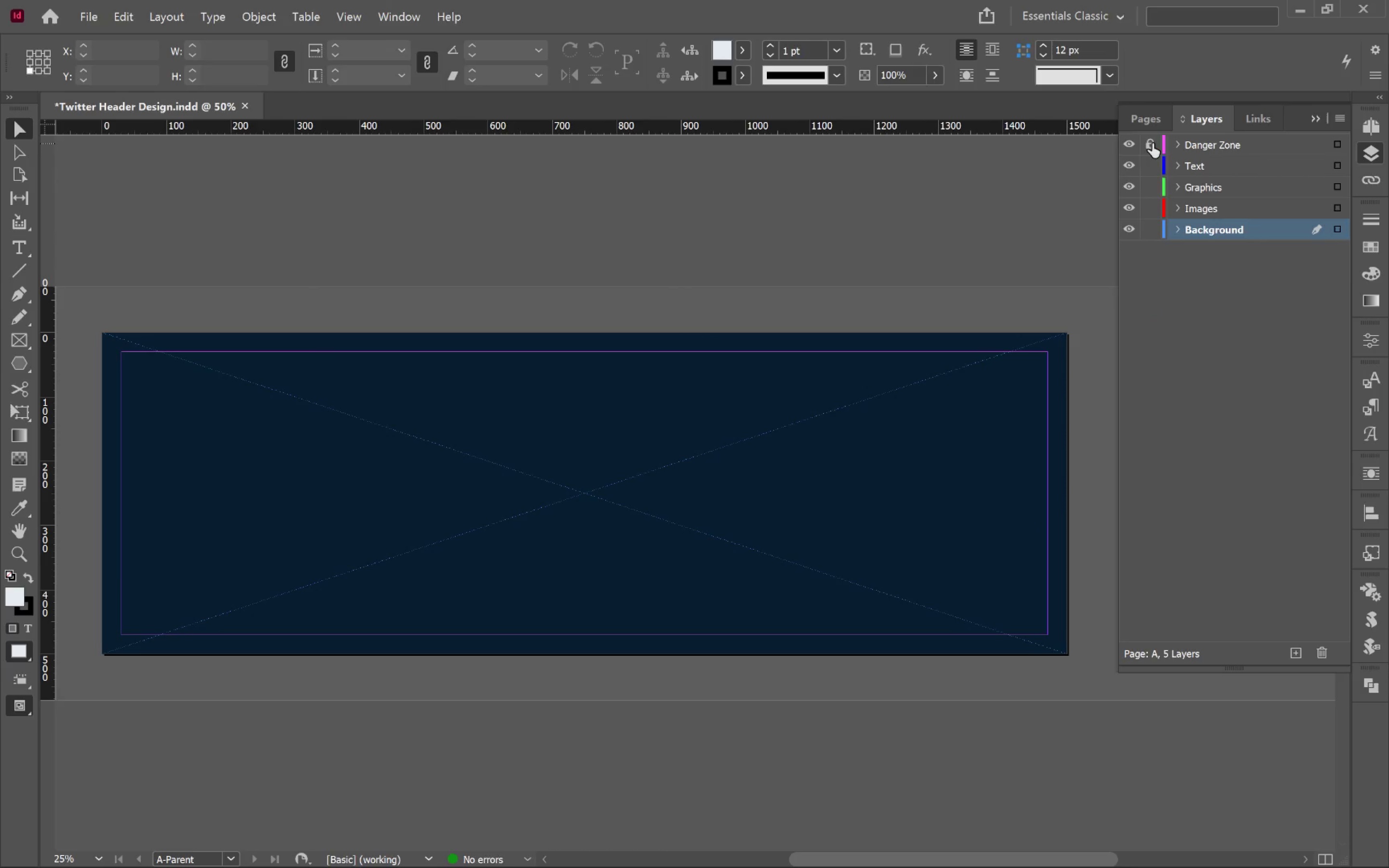 
double_click([1233, 137])
 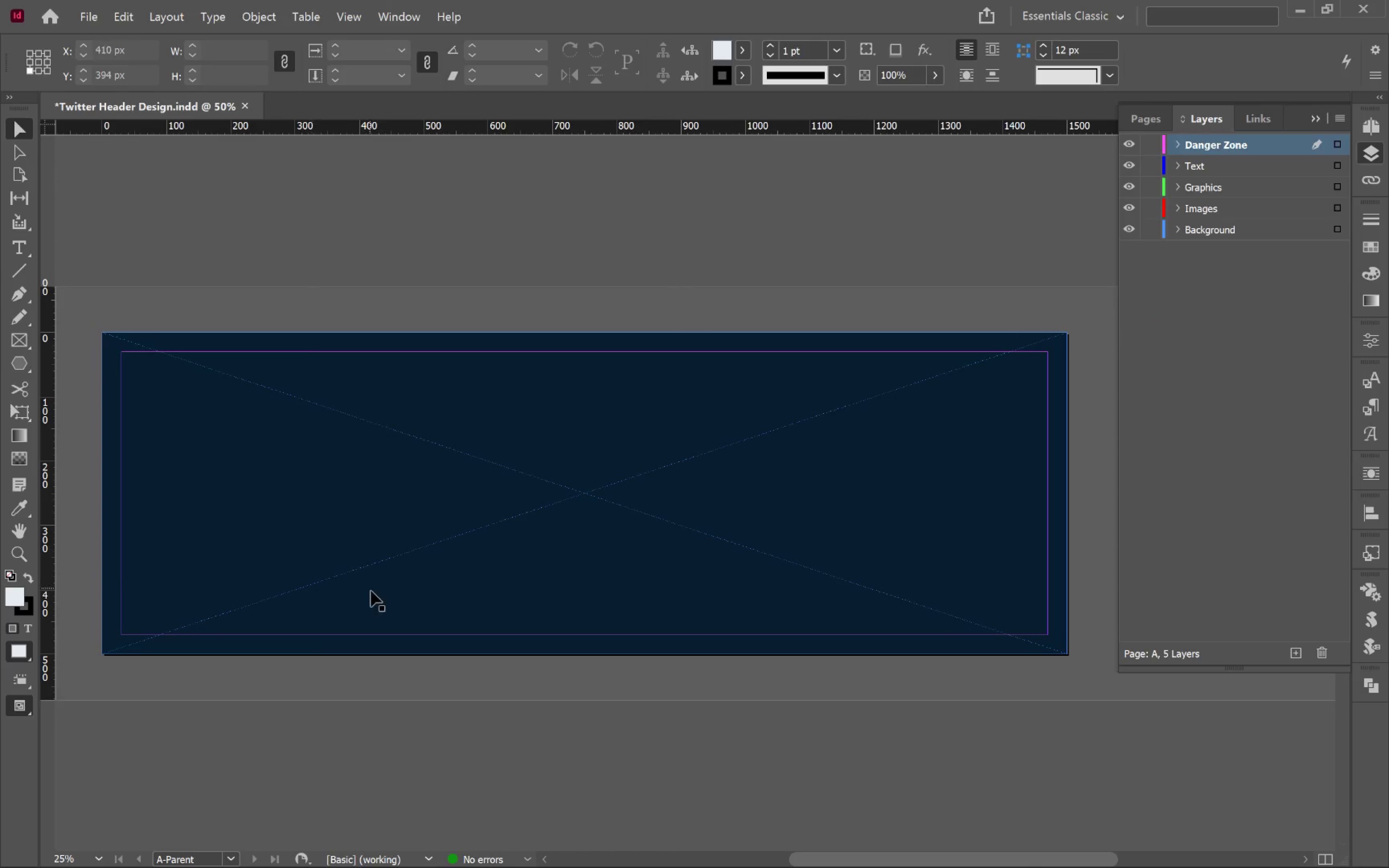 
left_click([381, 571])
 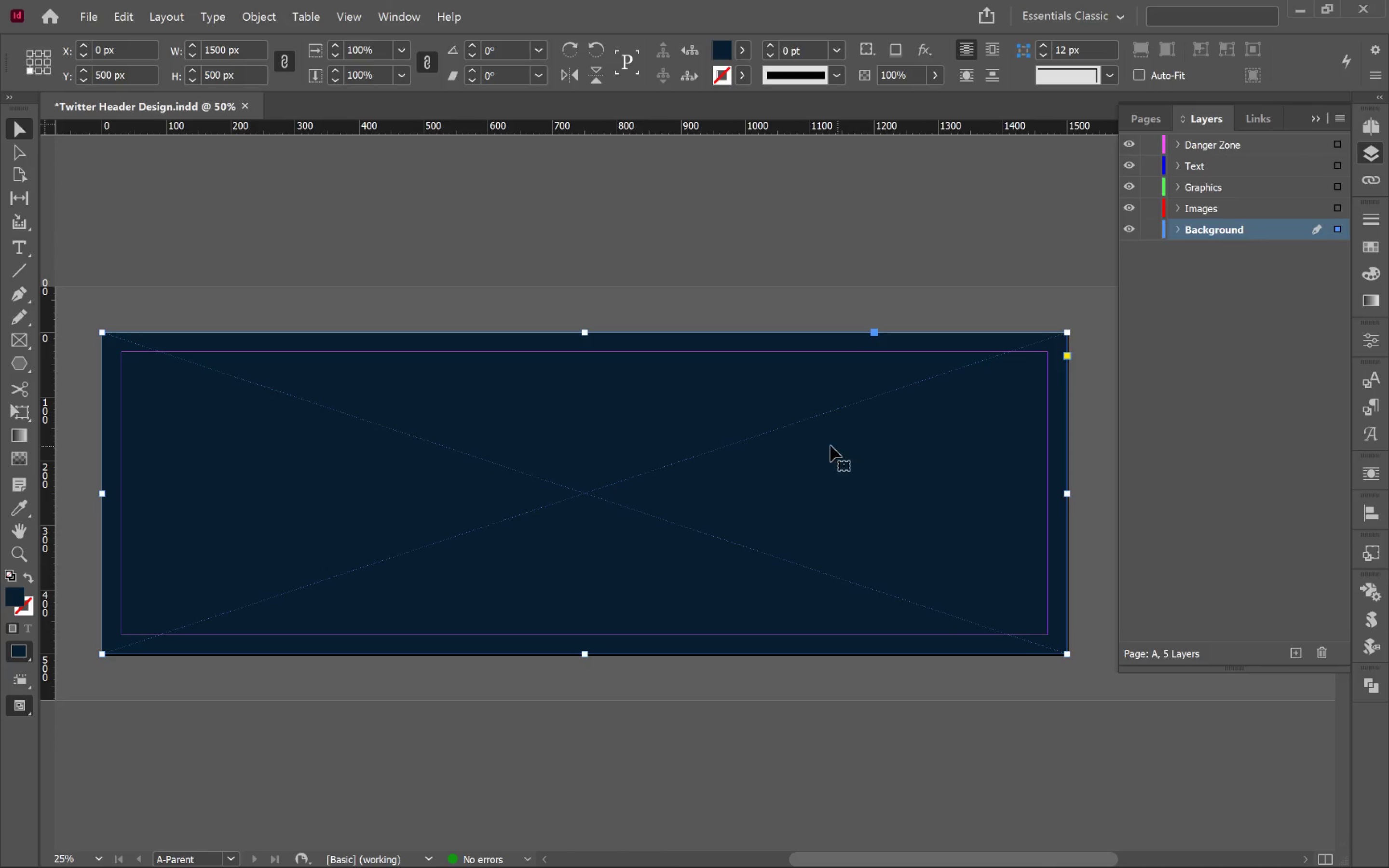 
left_click_drag(start_coordinate=[706, 448], to_coordinate=[935, 384])
 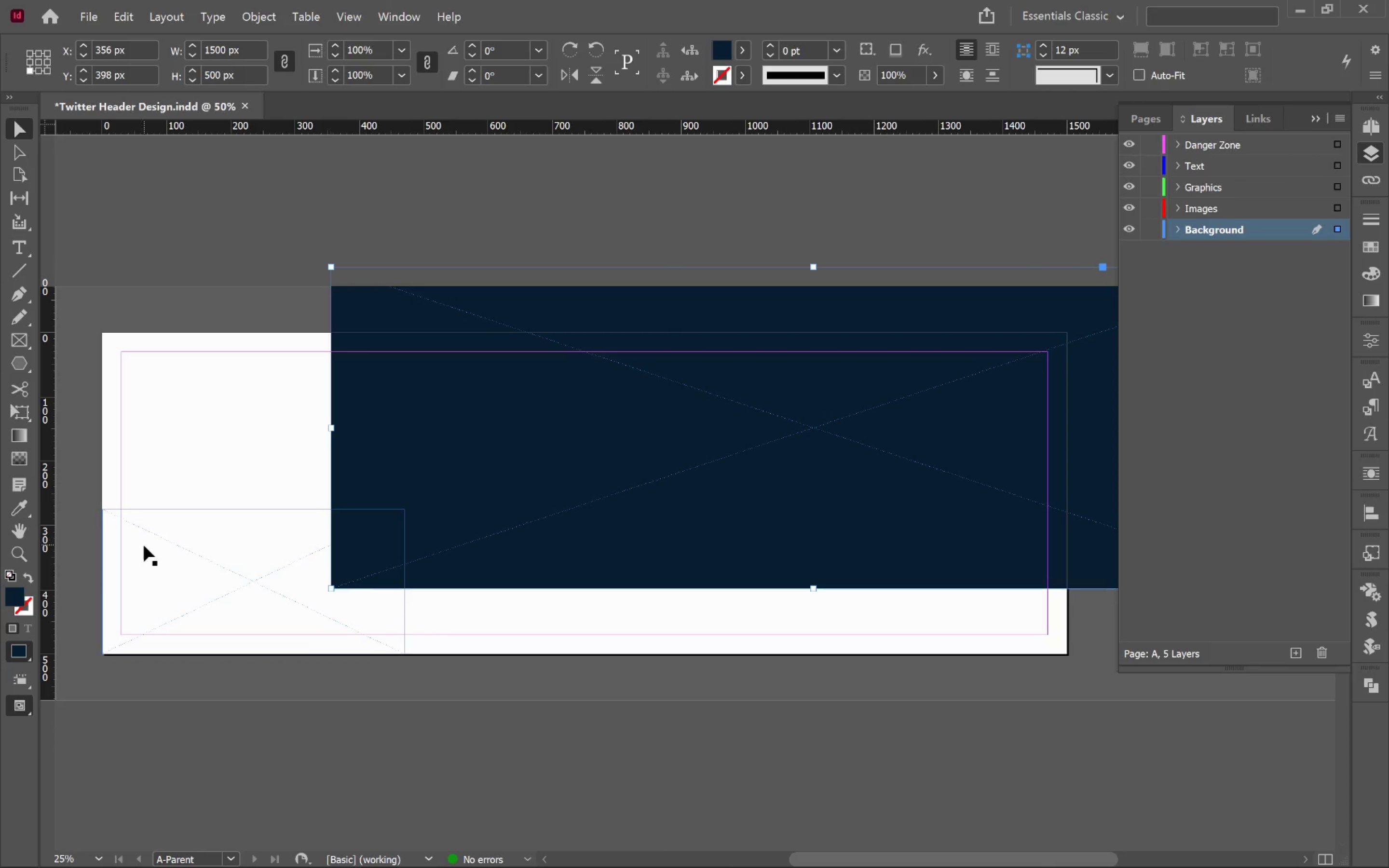 
left_click([150, 542])
 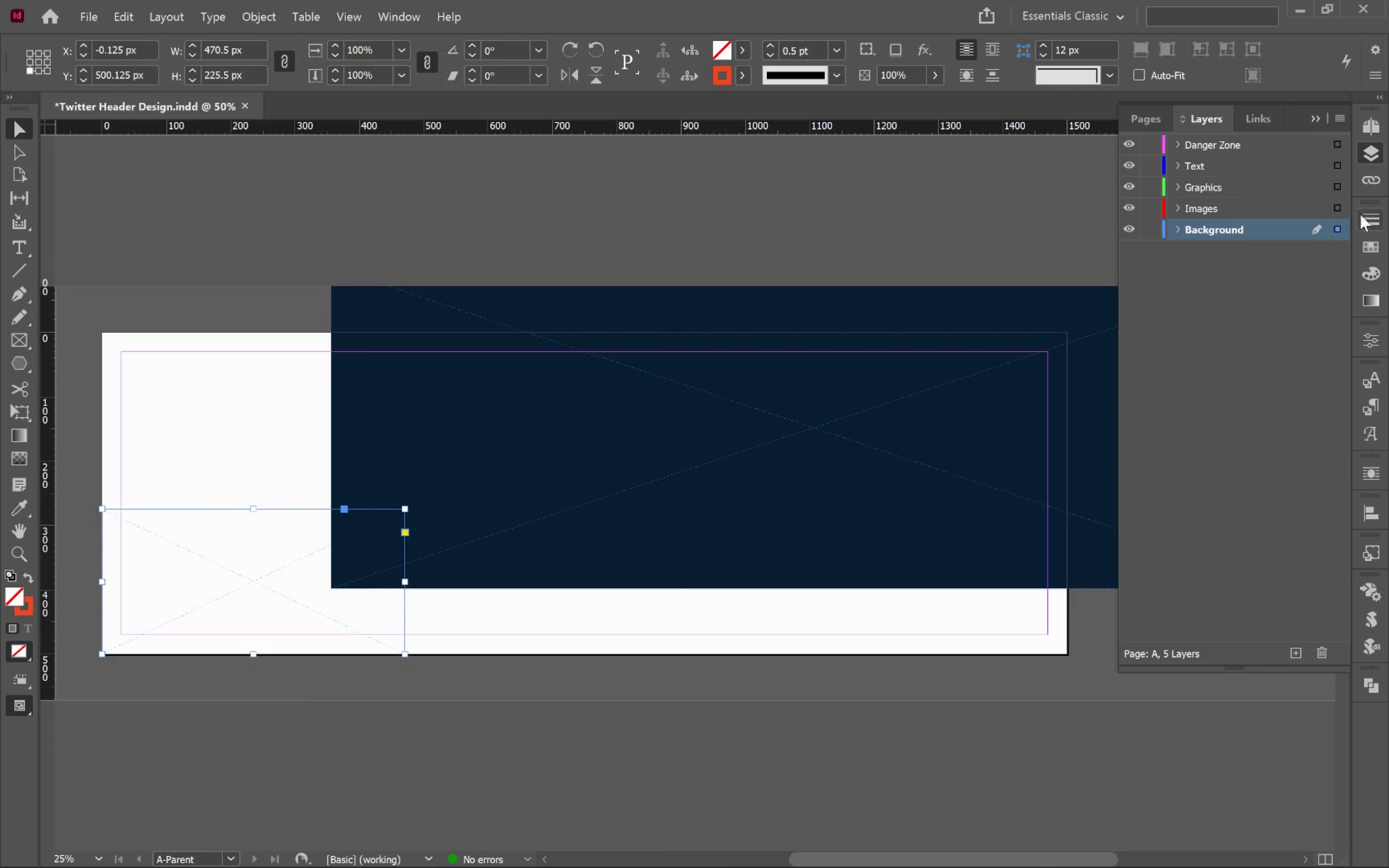 
left_click_drag(start_coordinate=[1337, 227], to_coordinate=[1340, 139])
 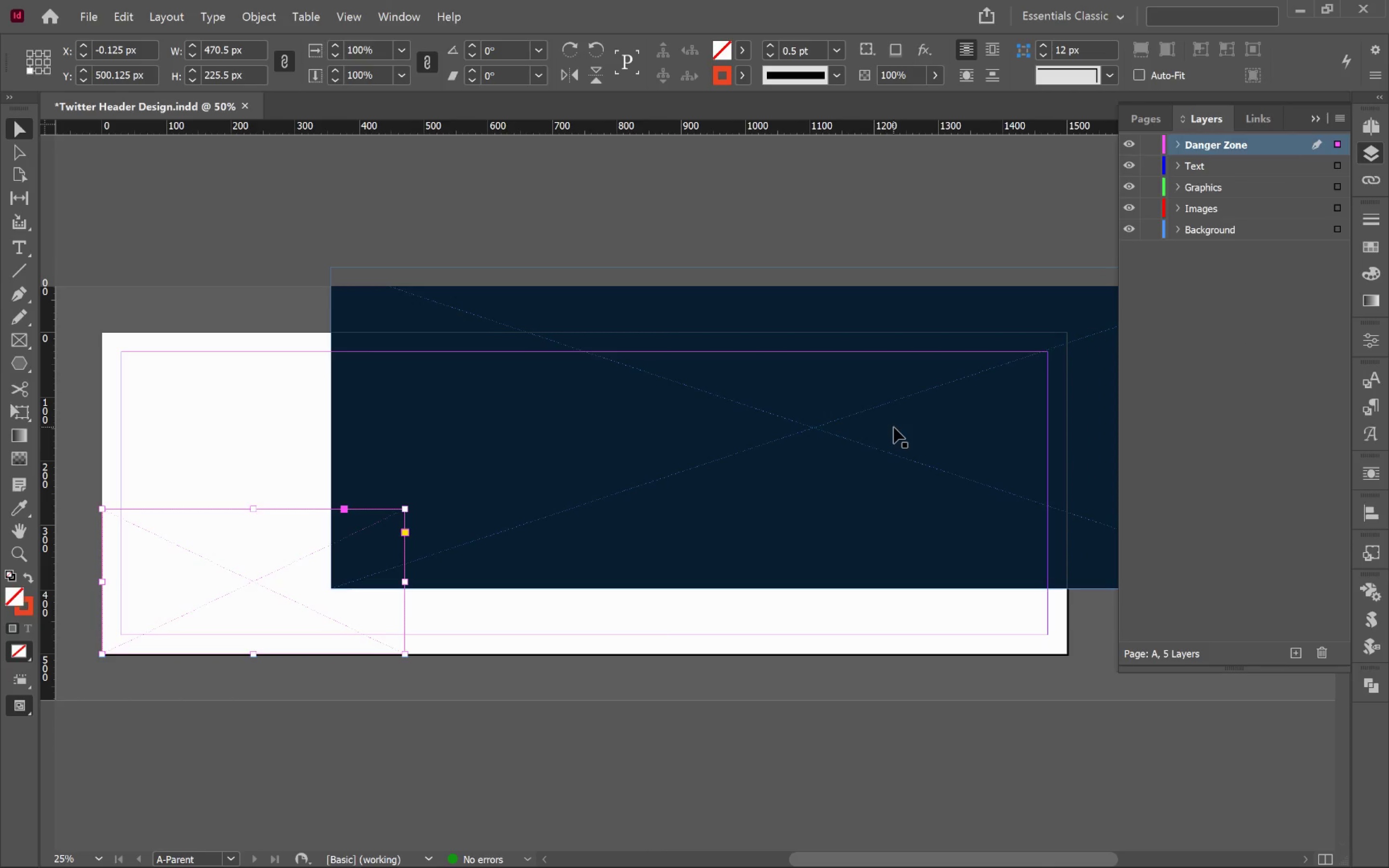 
left_click([889, 433])
 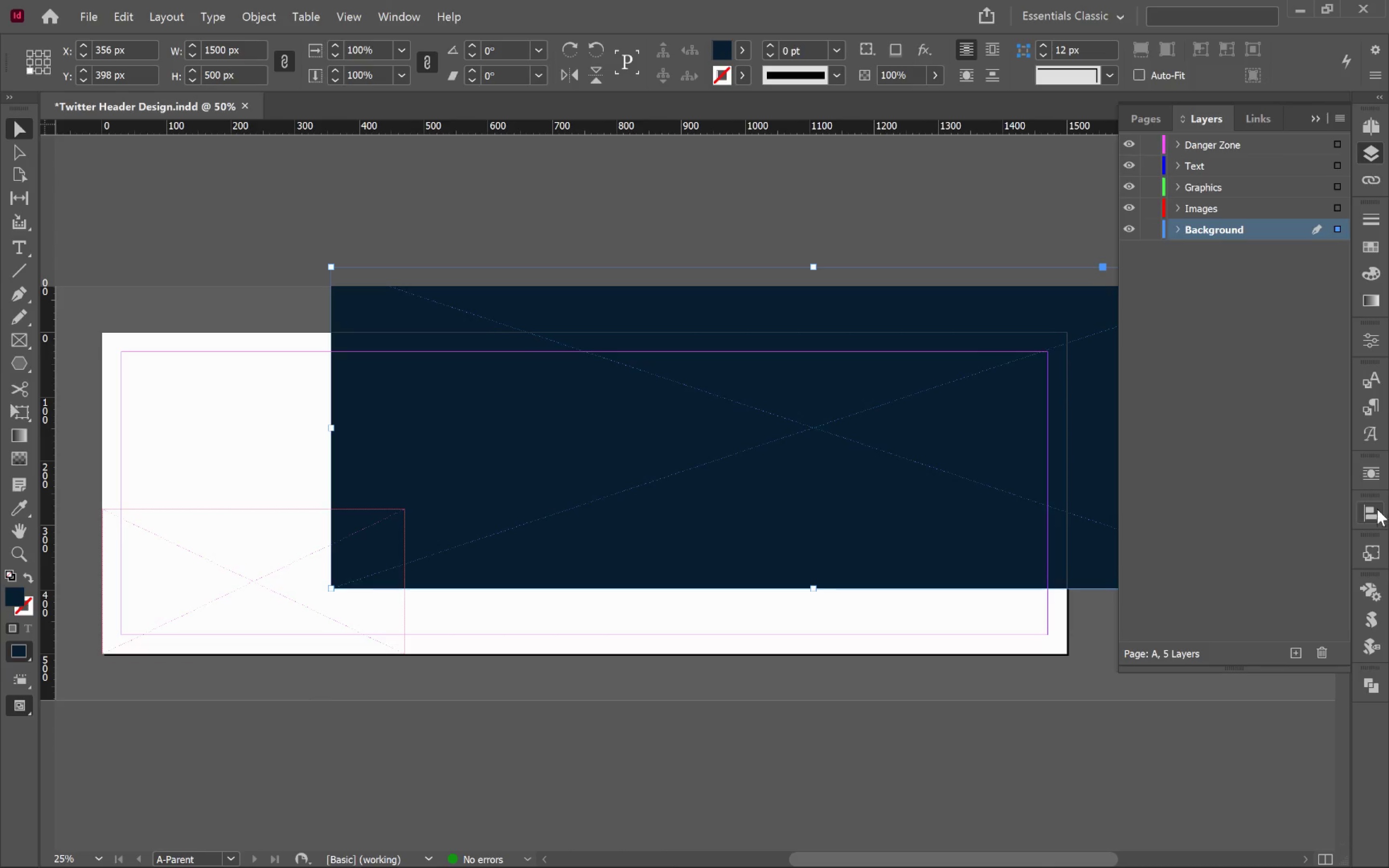 
left_click([1377, 523])
 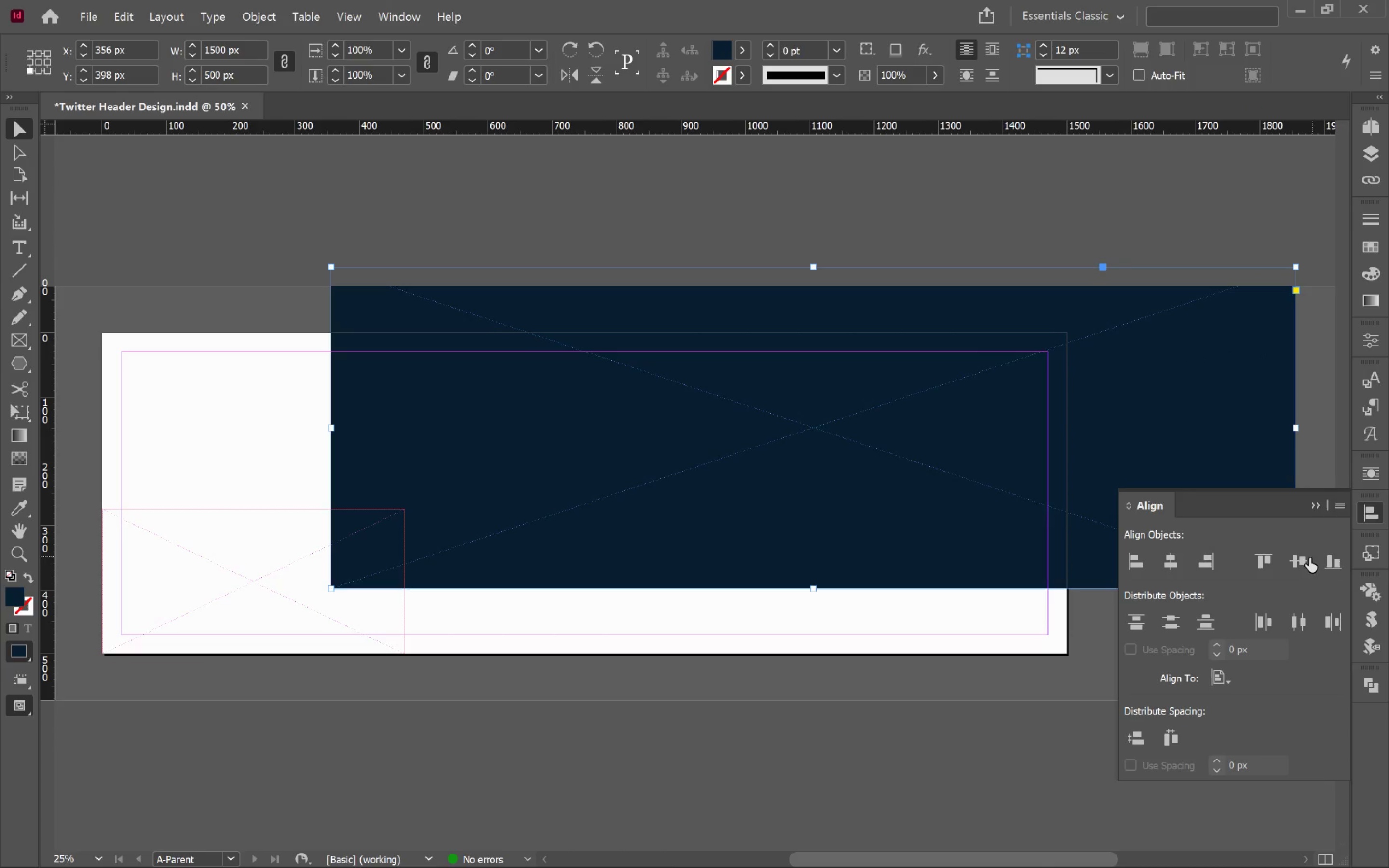 
left_click([1307, 564])
 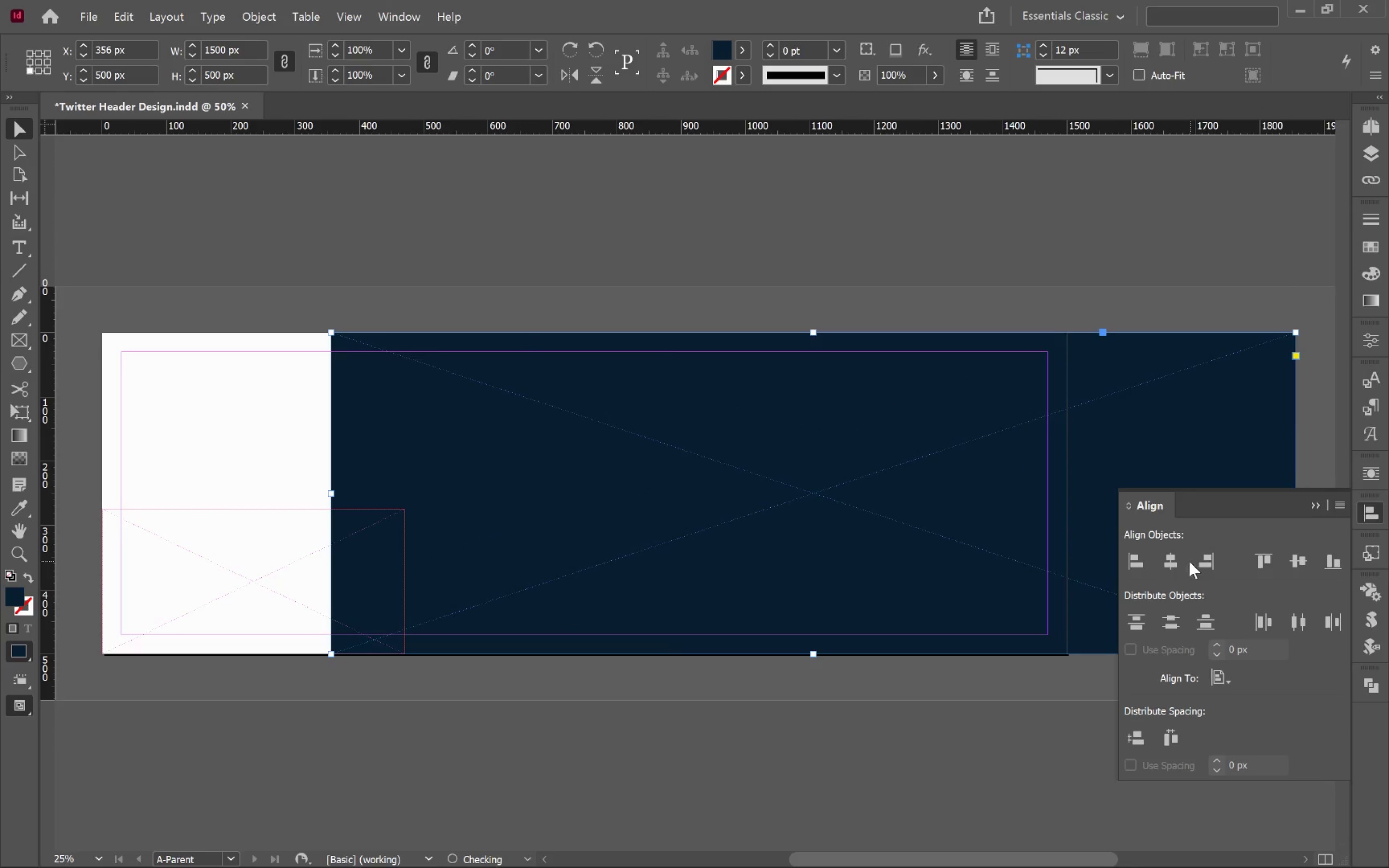 
left_click([1165, 560])
 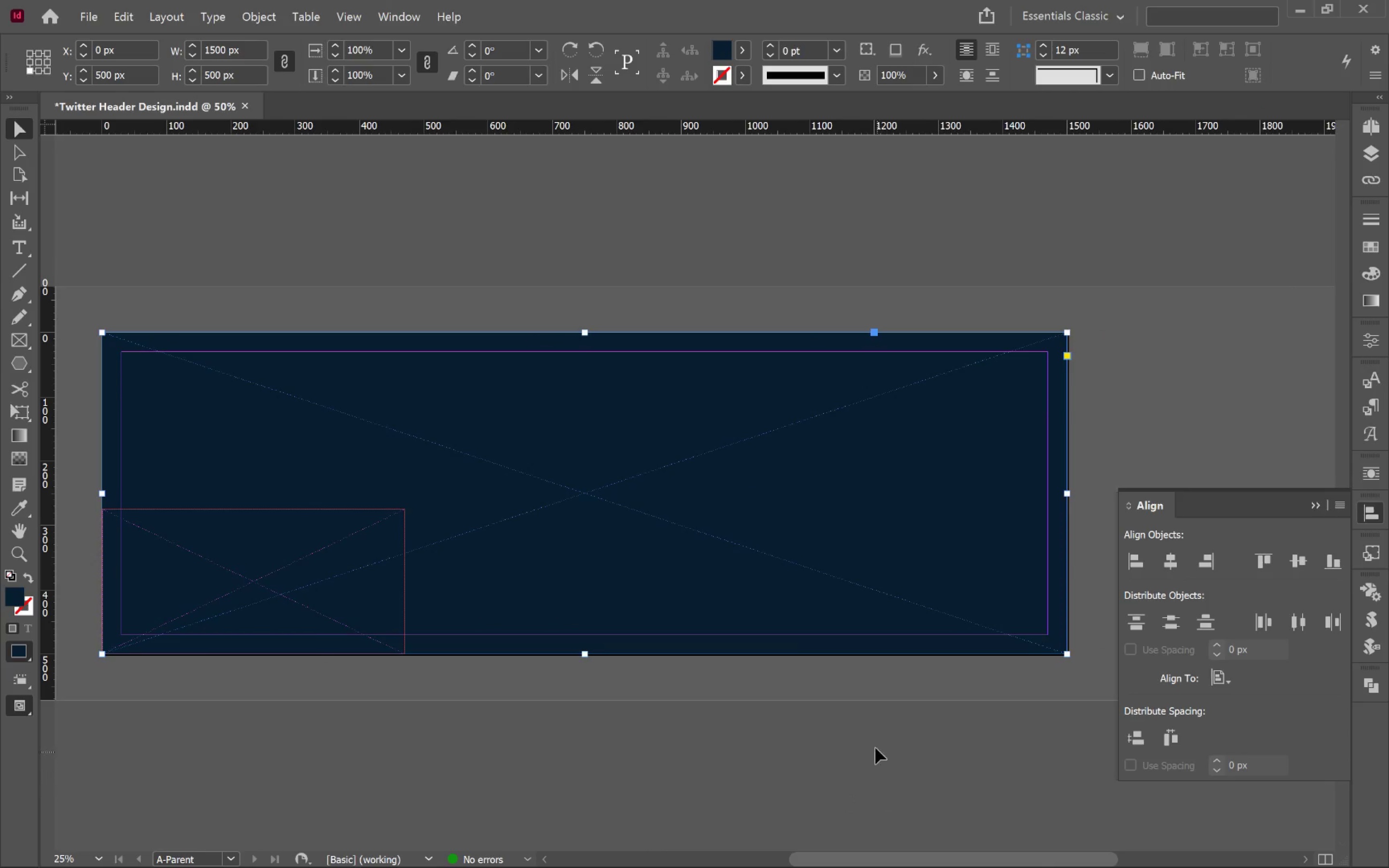 
key(W)
 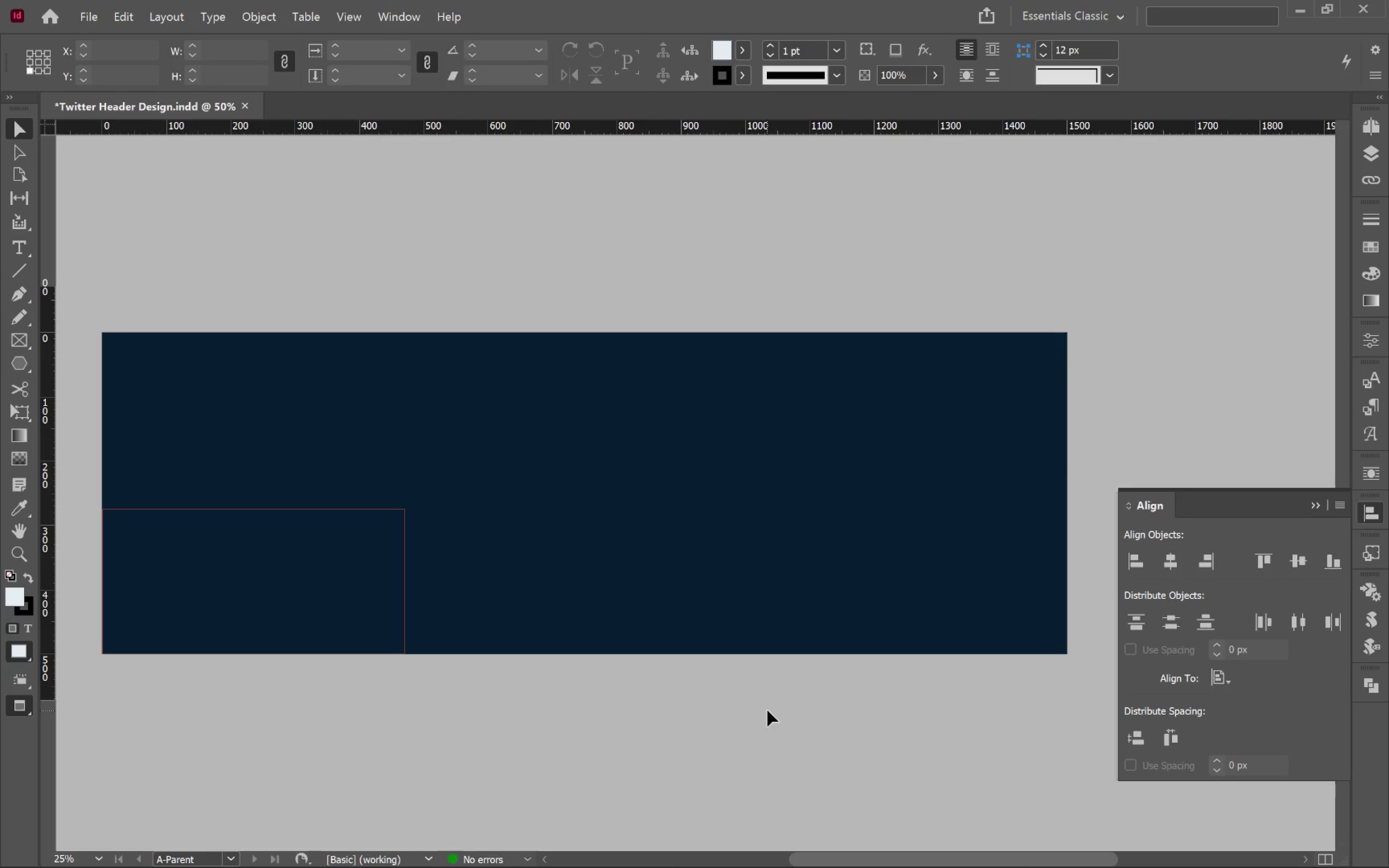 
wait(9.17)
 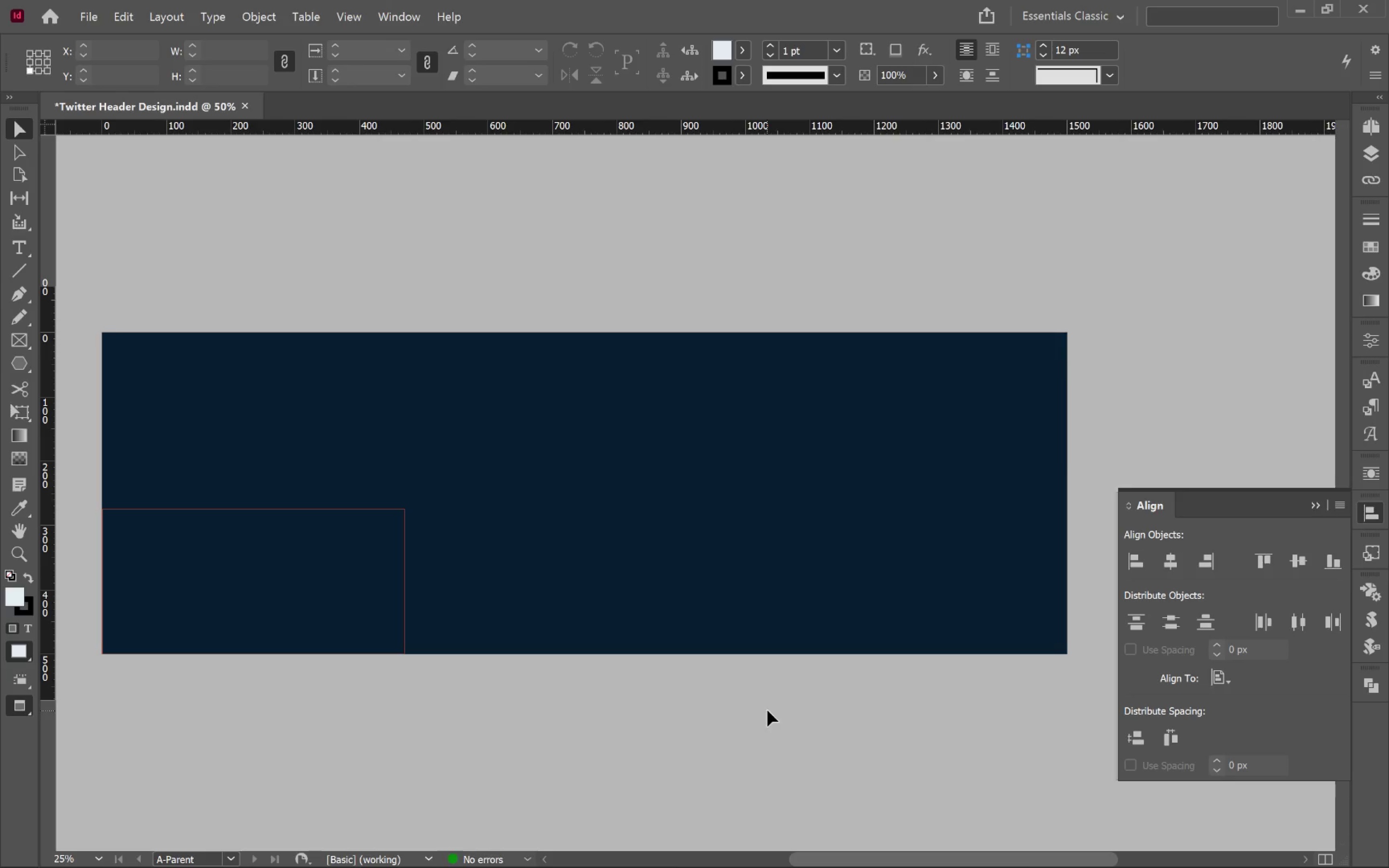 
key(W)
 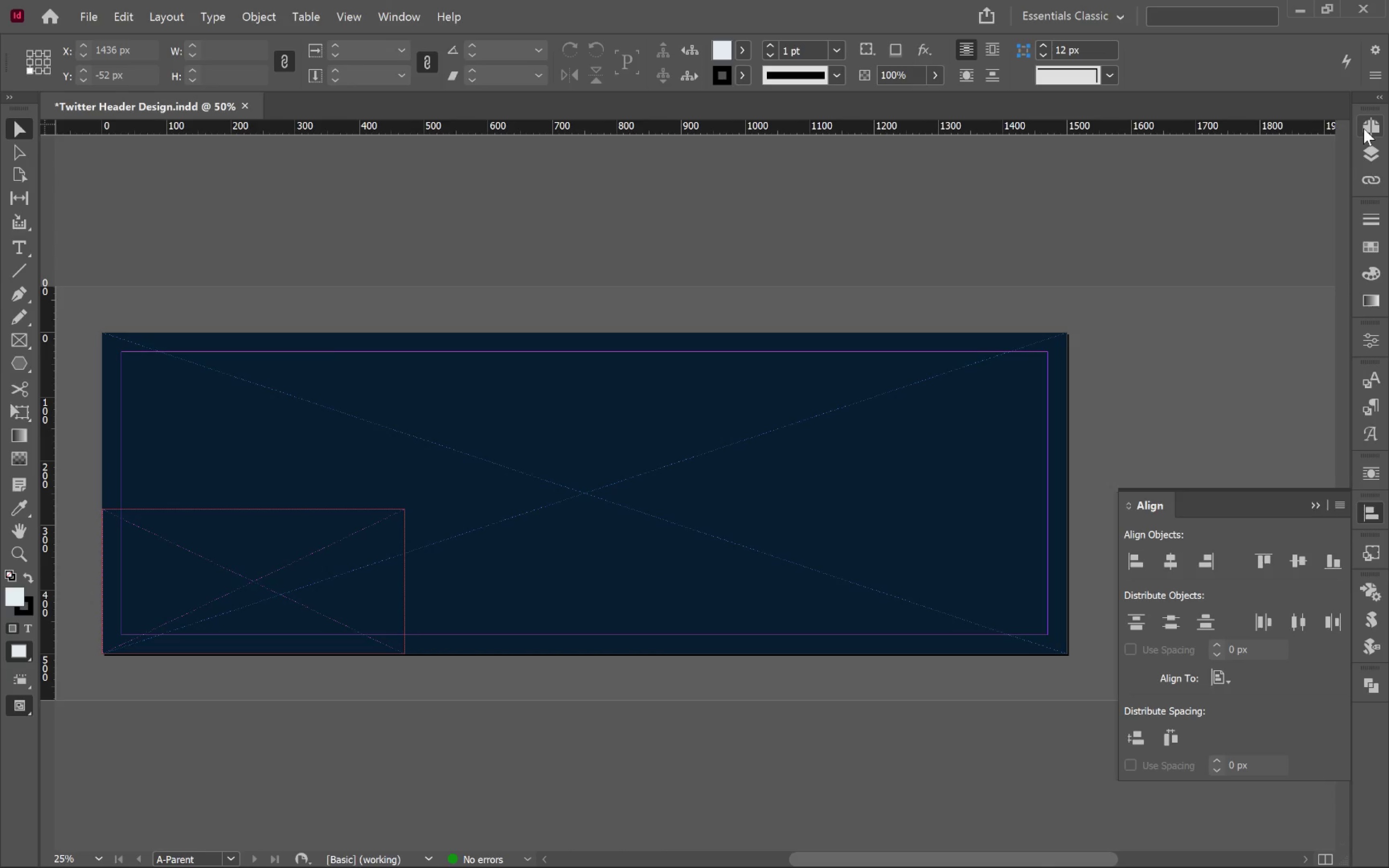 
left_click([1370, 132])
 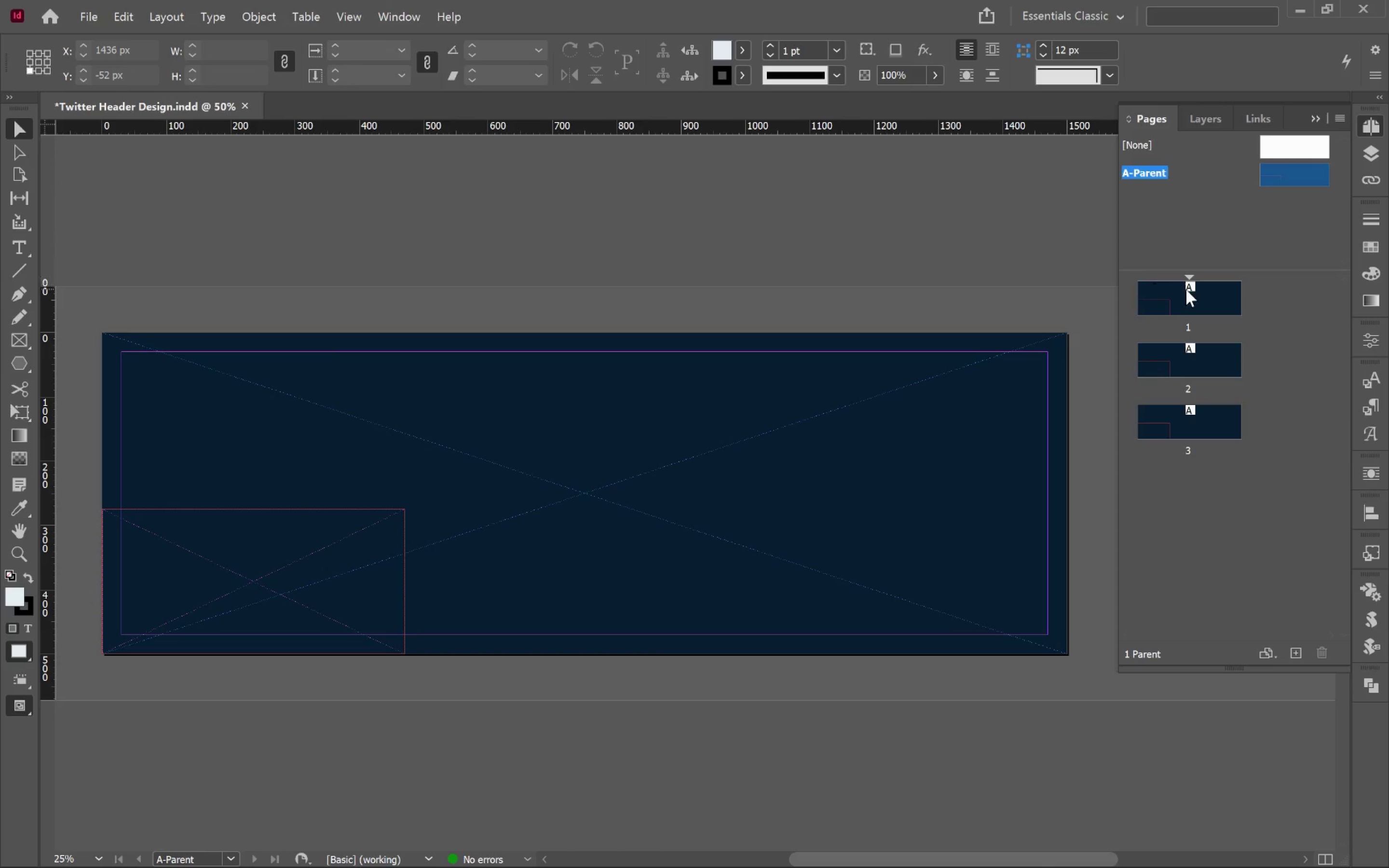 
double_click([1186, 289])
 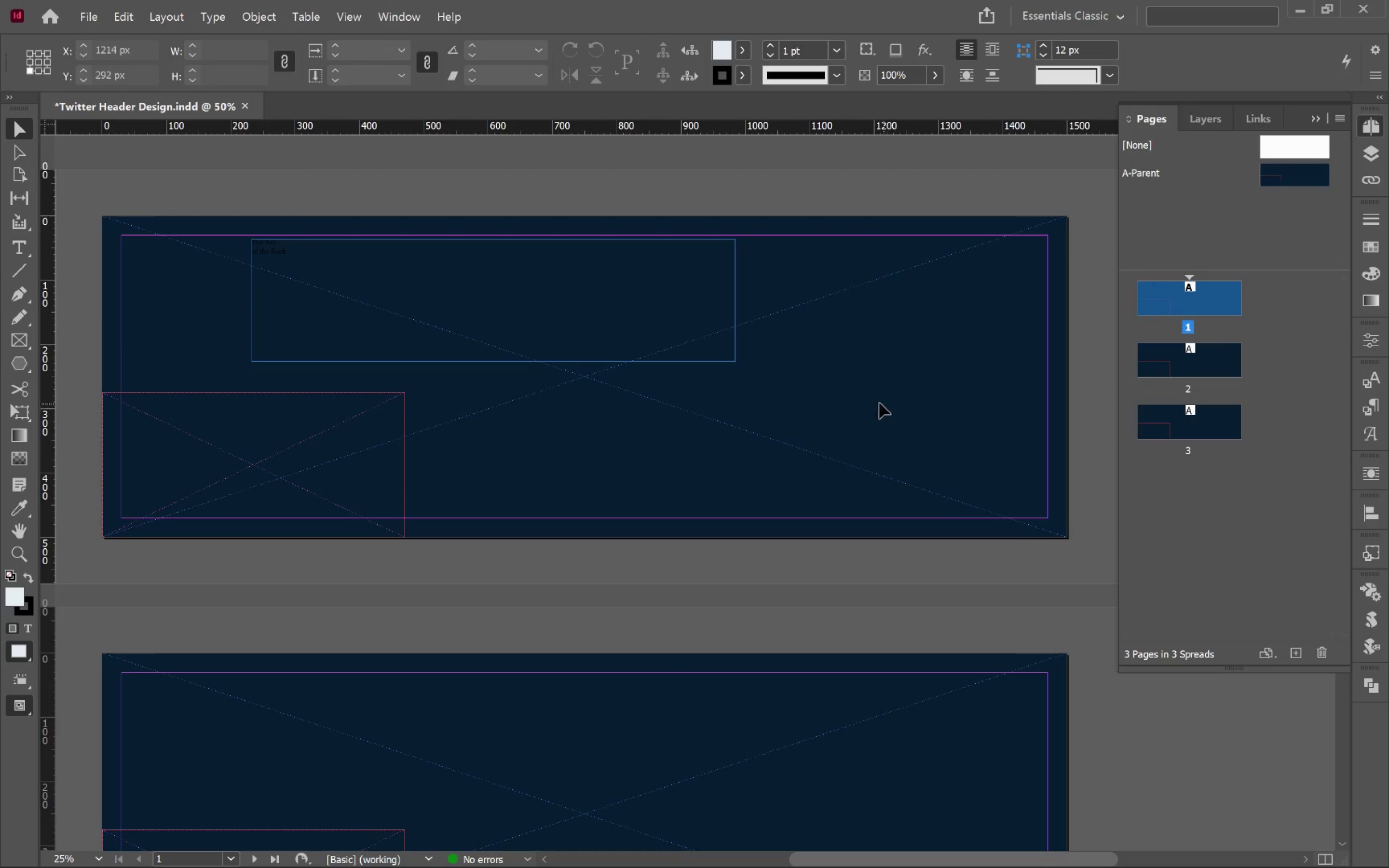 
left_click([463, 330])
 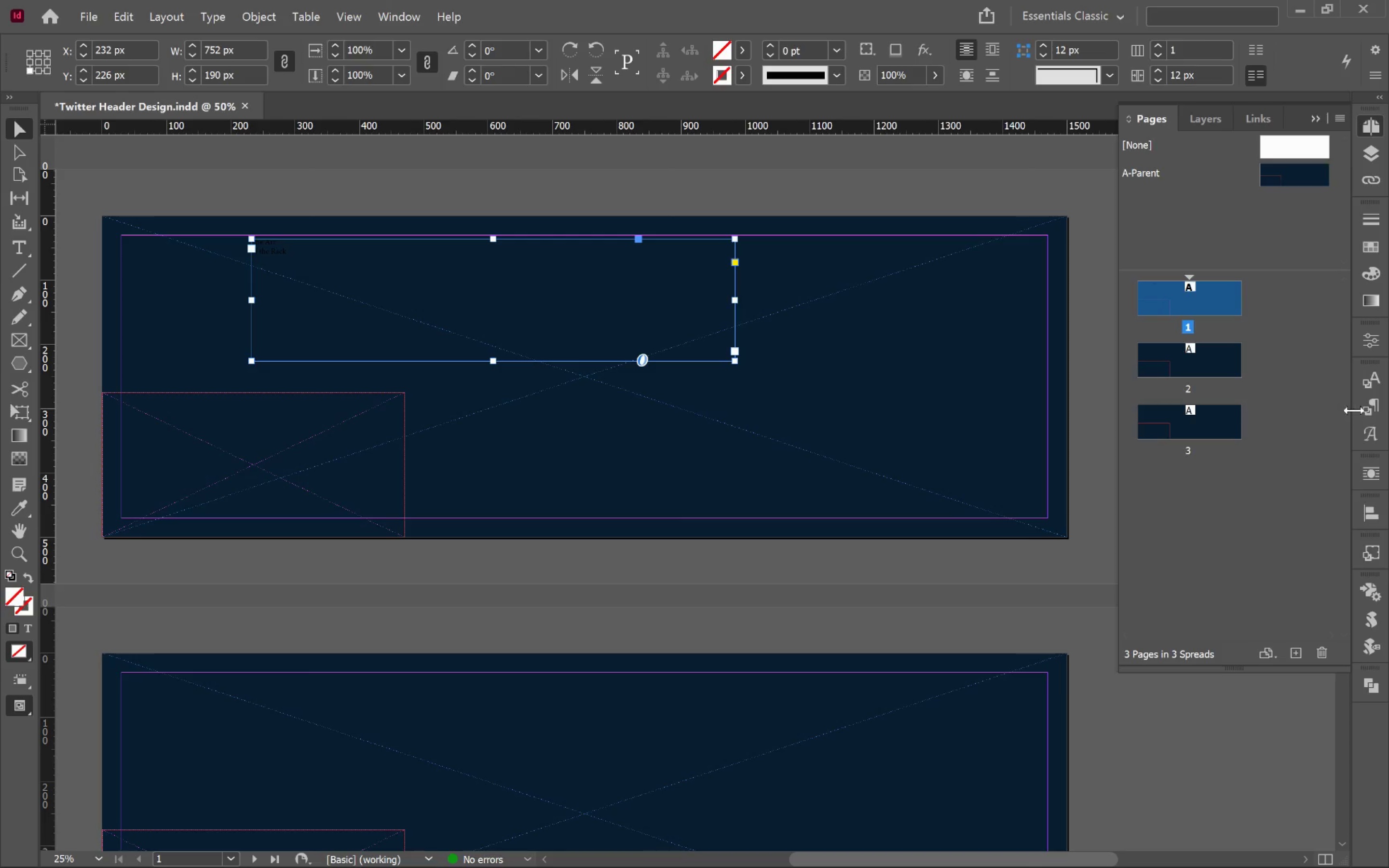 
left_click([1375, 410])
 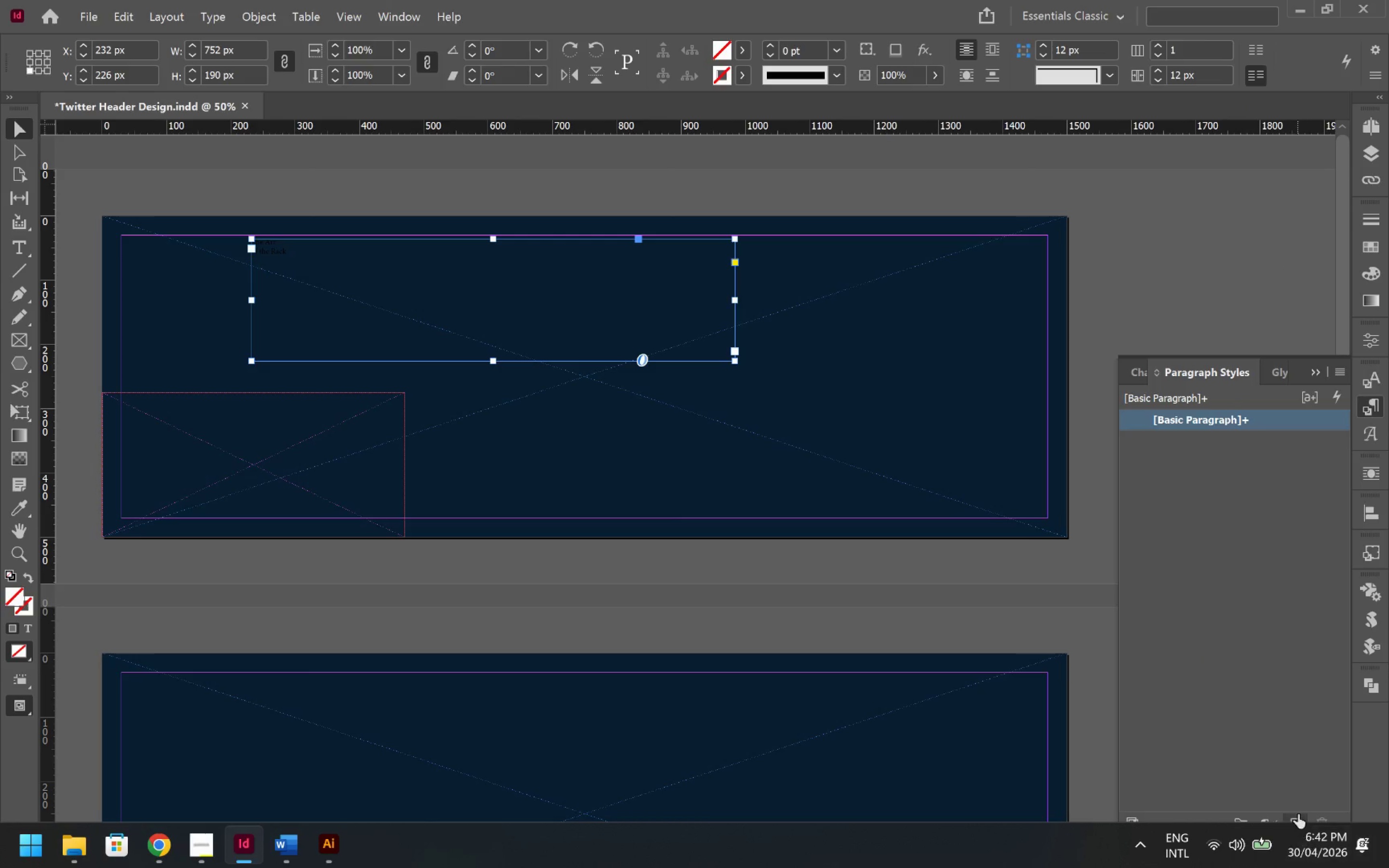 
left_click([1299, 817])
 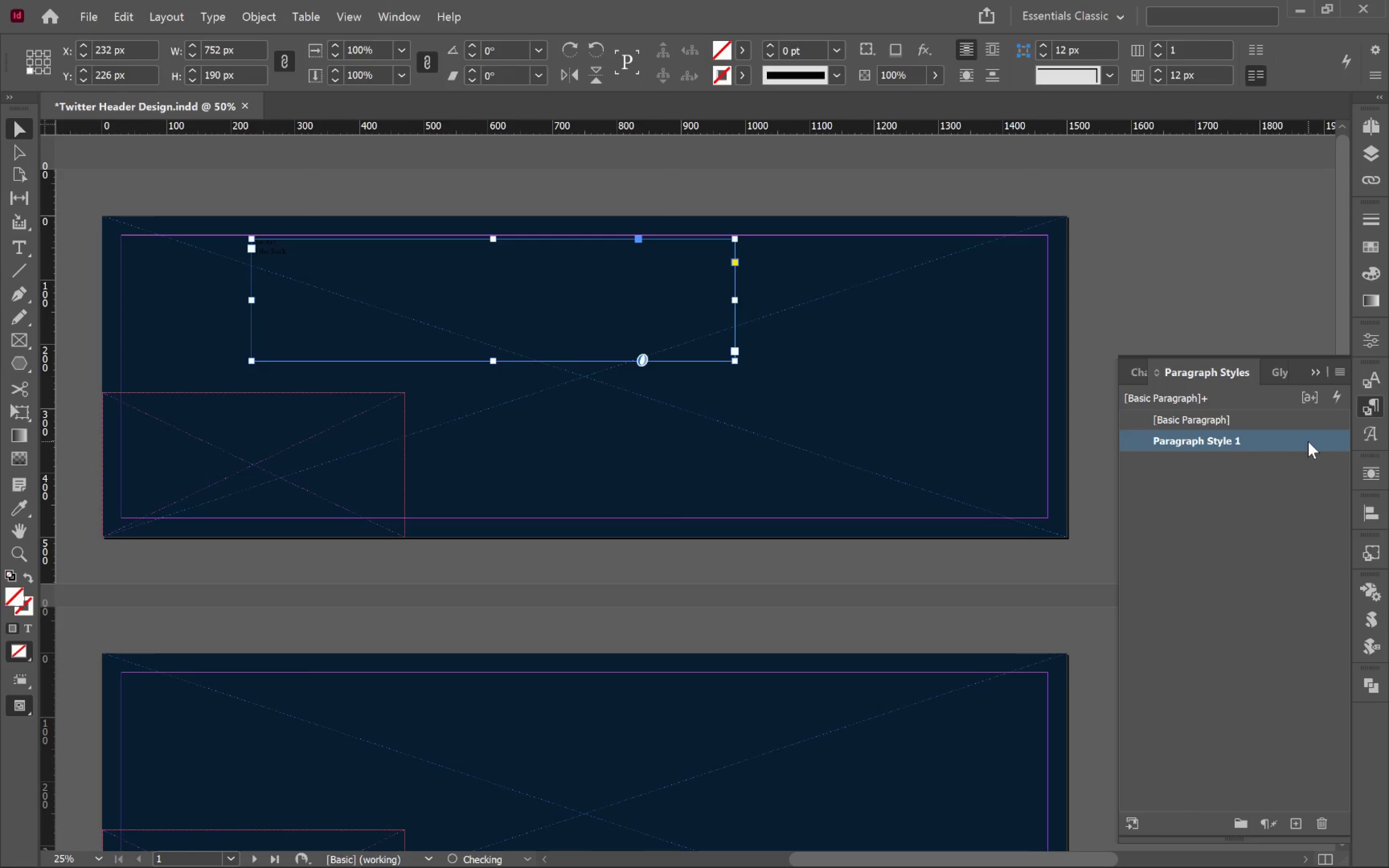 
double_click([1315, 441])
 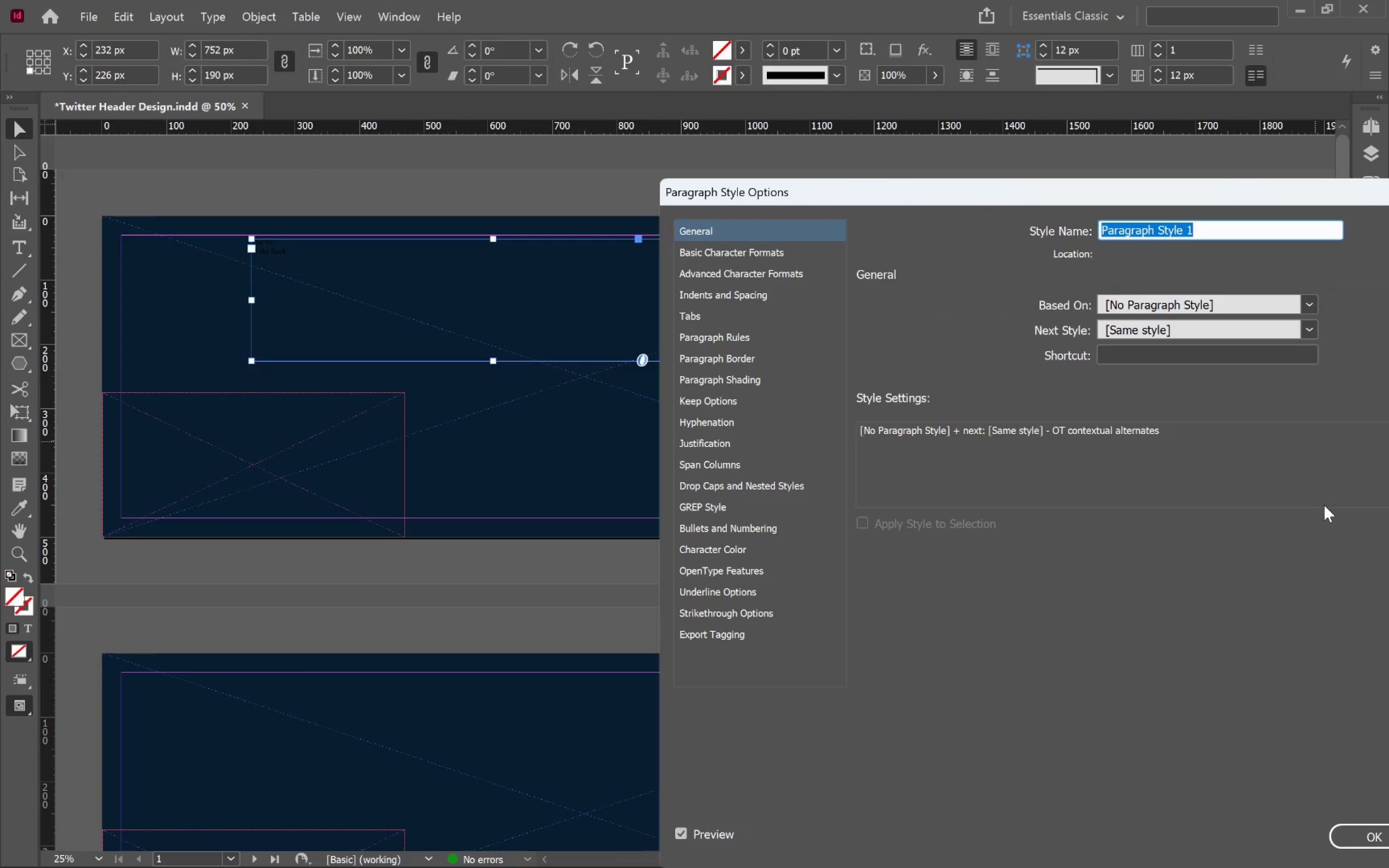 
wait(5.91)
 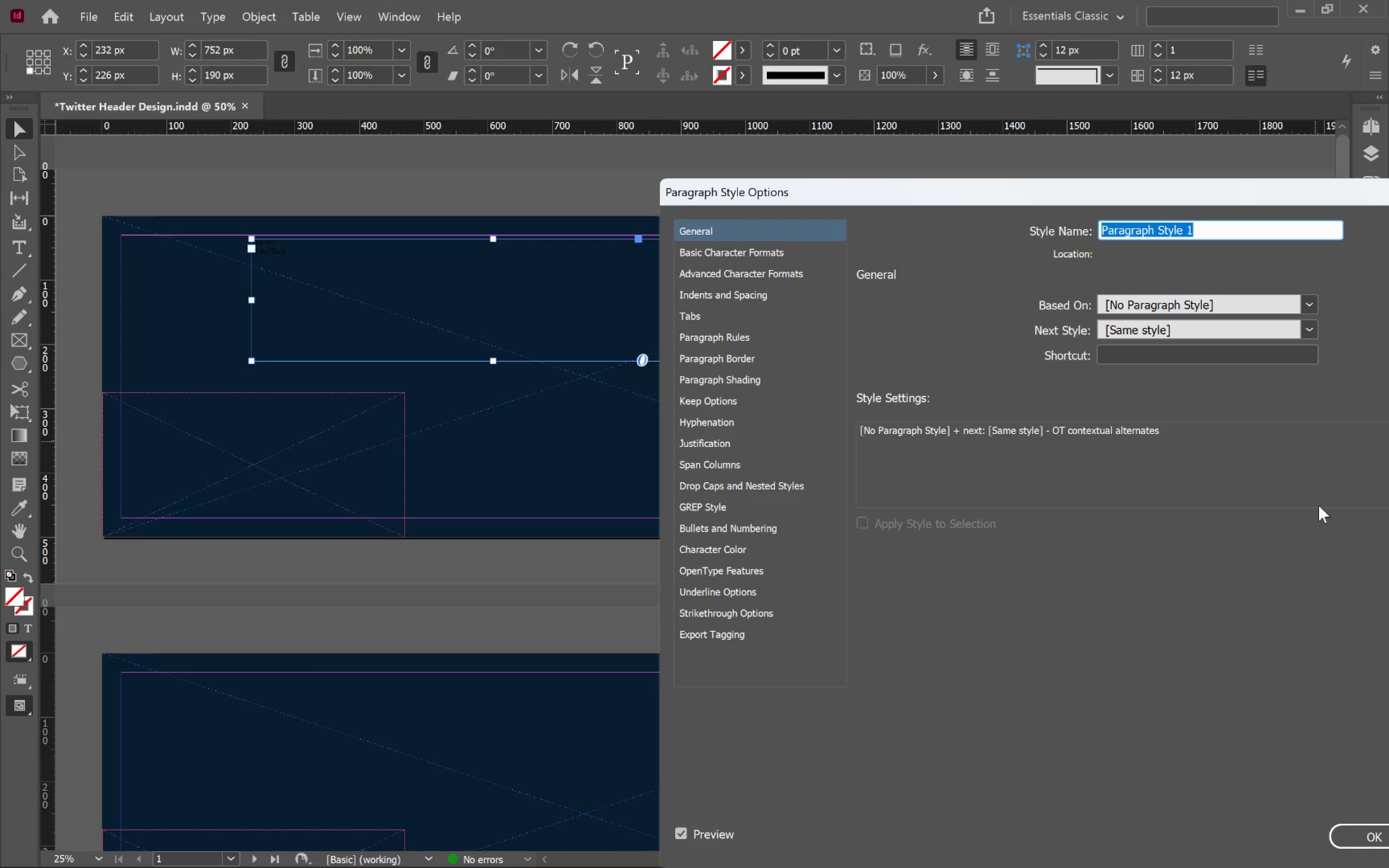 
key(Alt+Tab)
 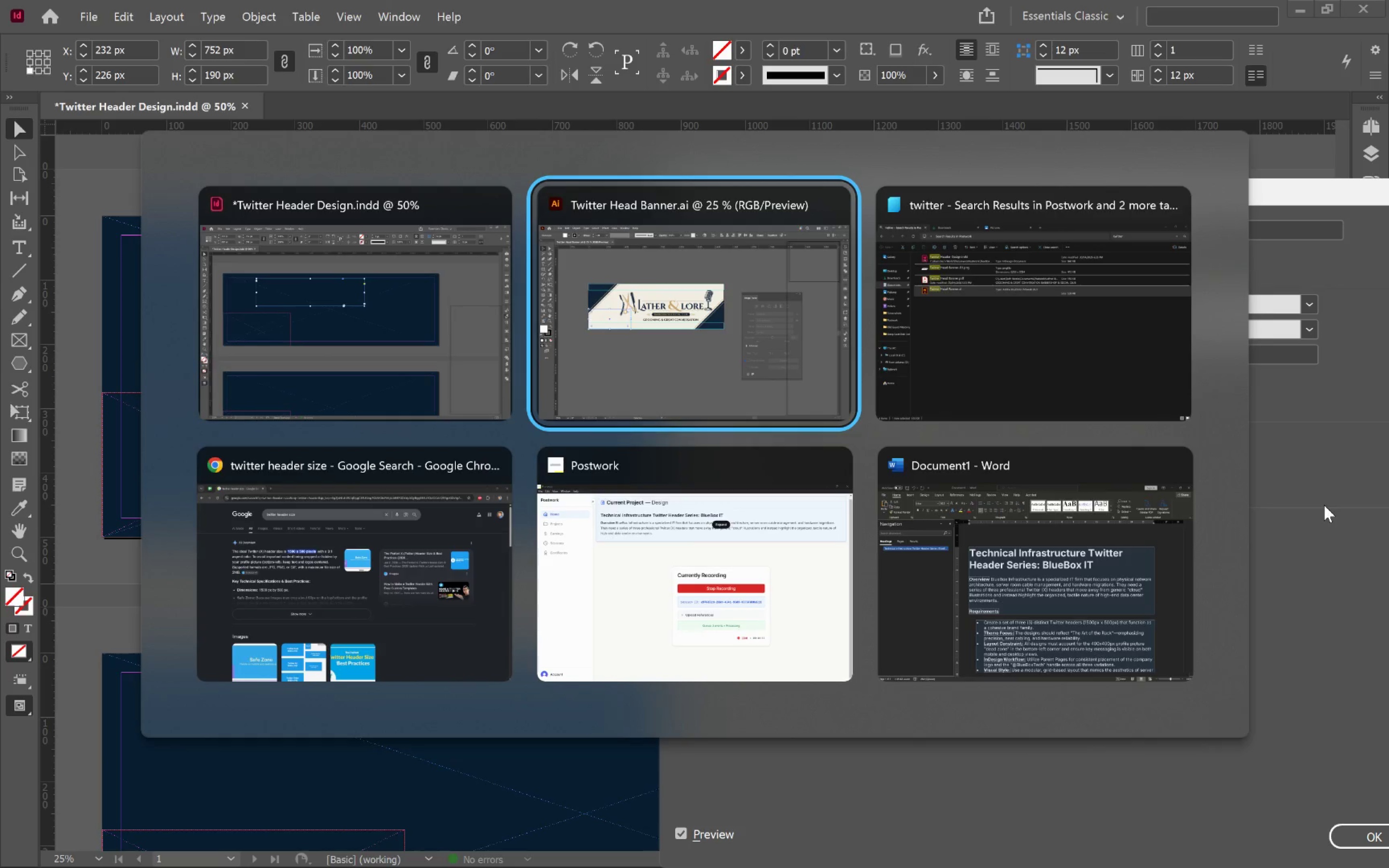 
key(Alt+Tab)
 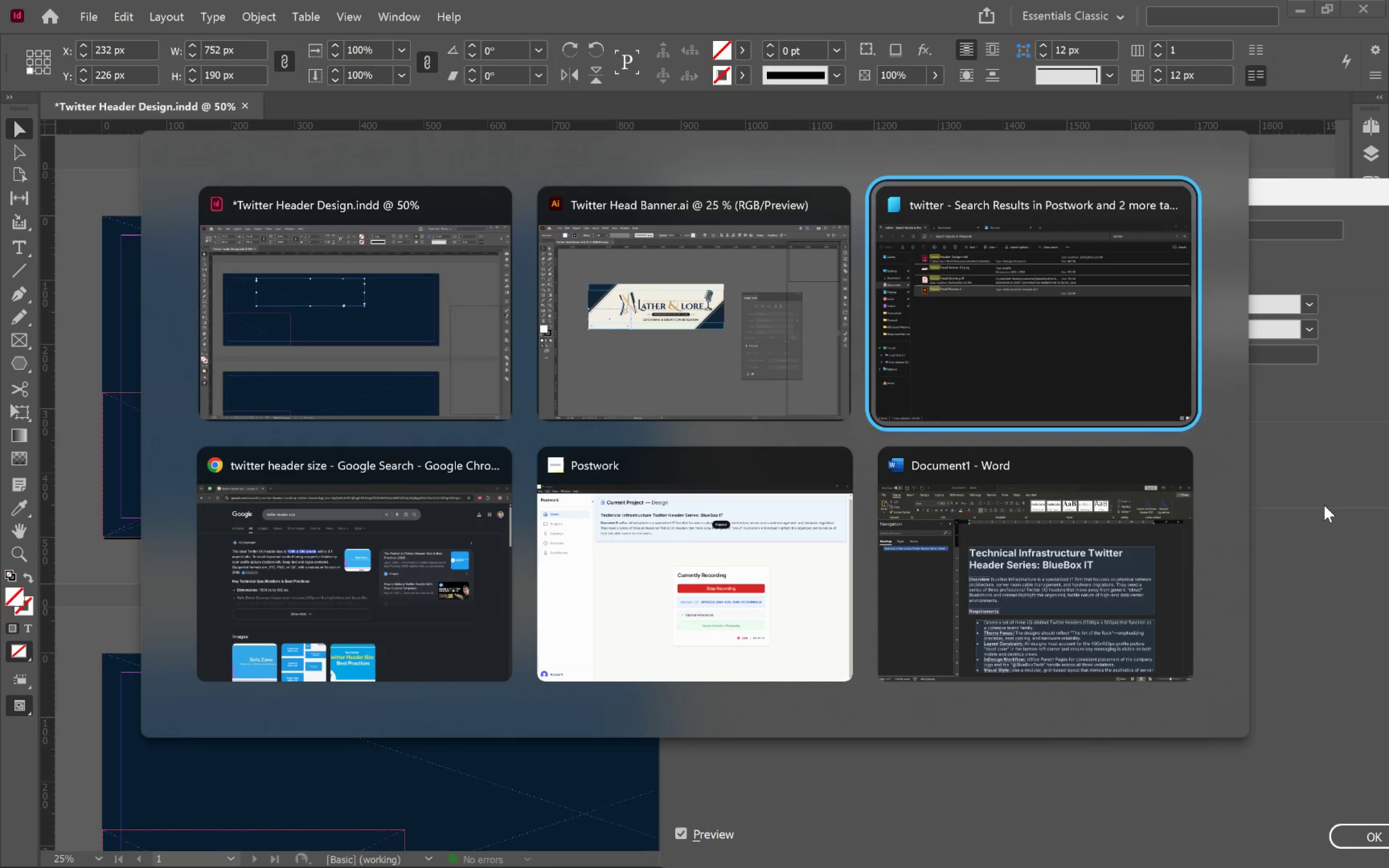 
key(Alt+Tab)
 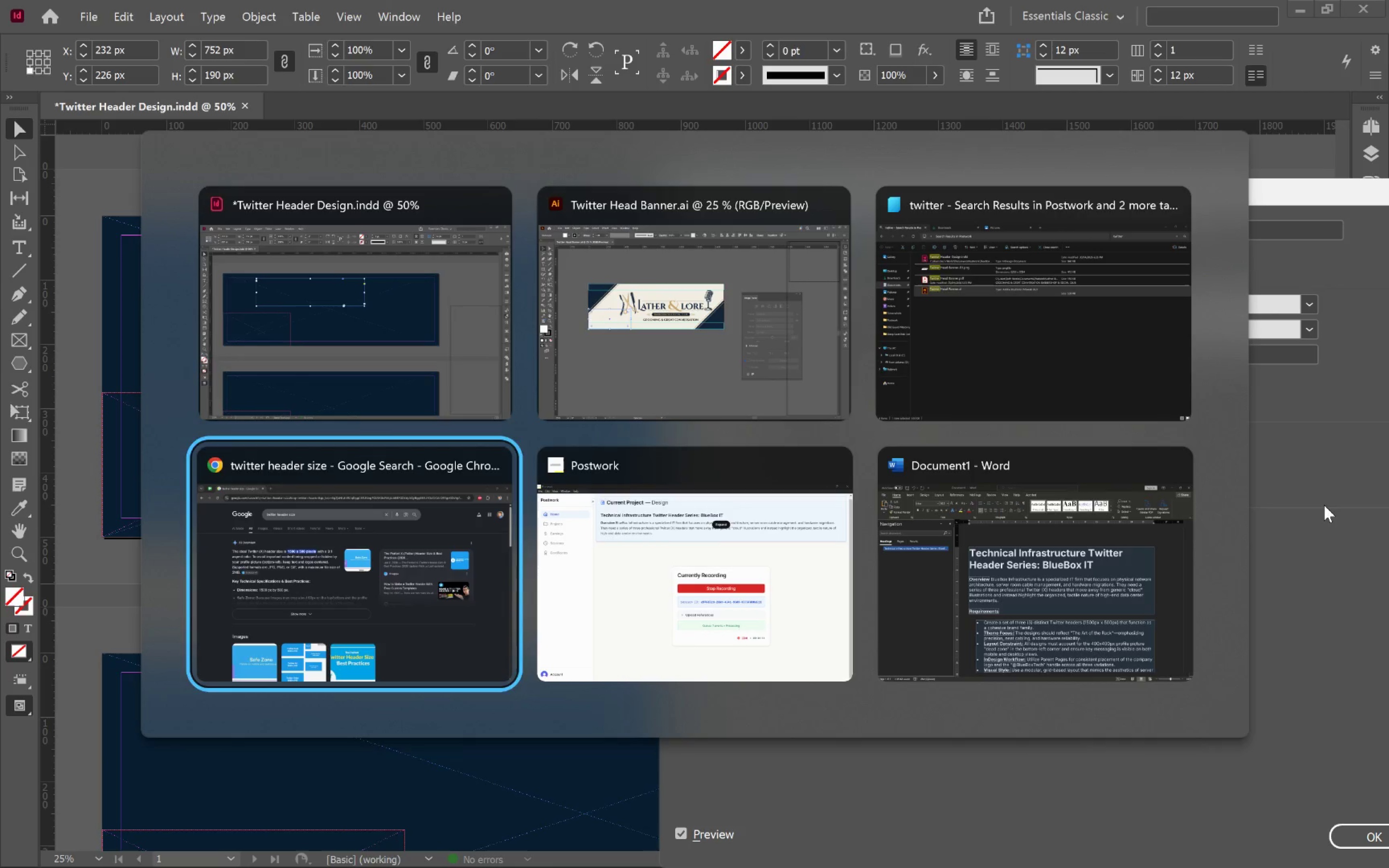 
key(Alt+Tab)
 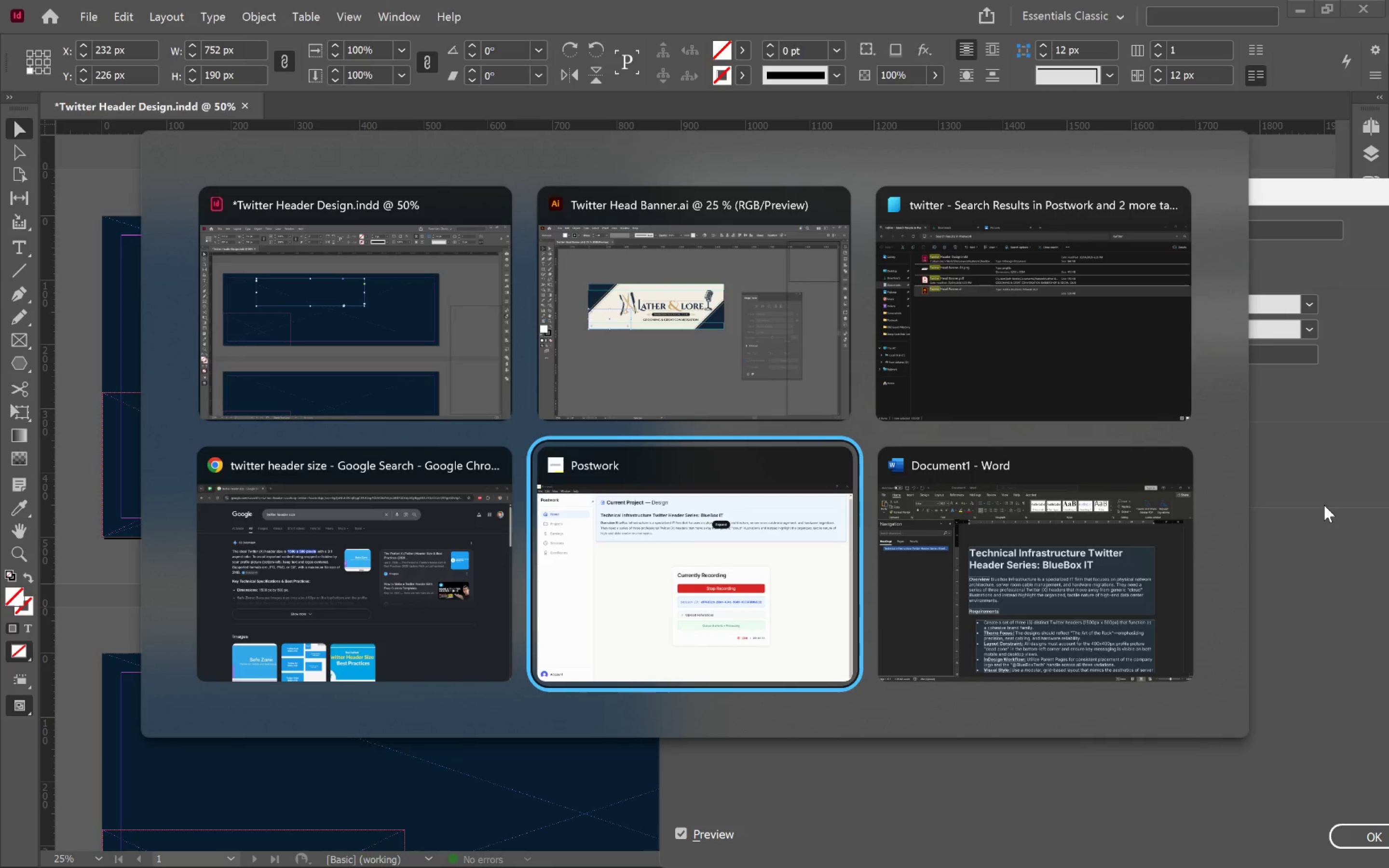 
key(Alt+Tab)
 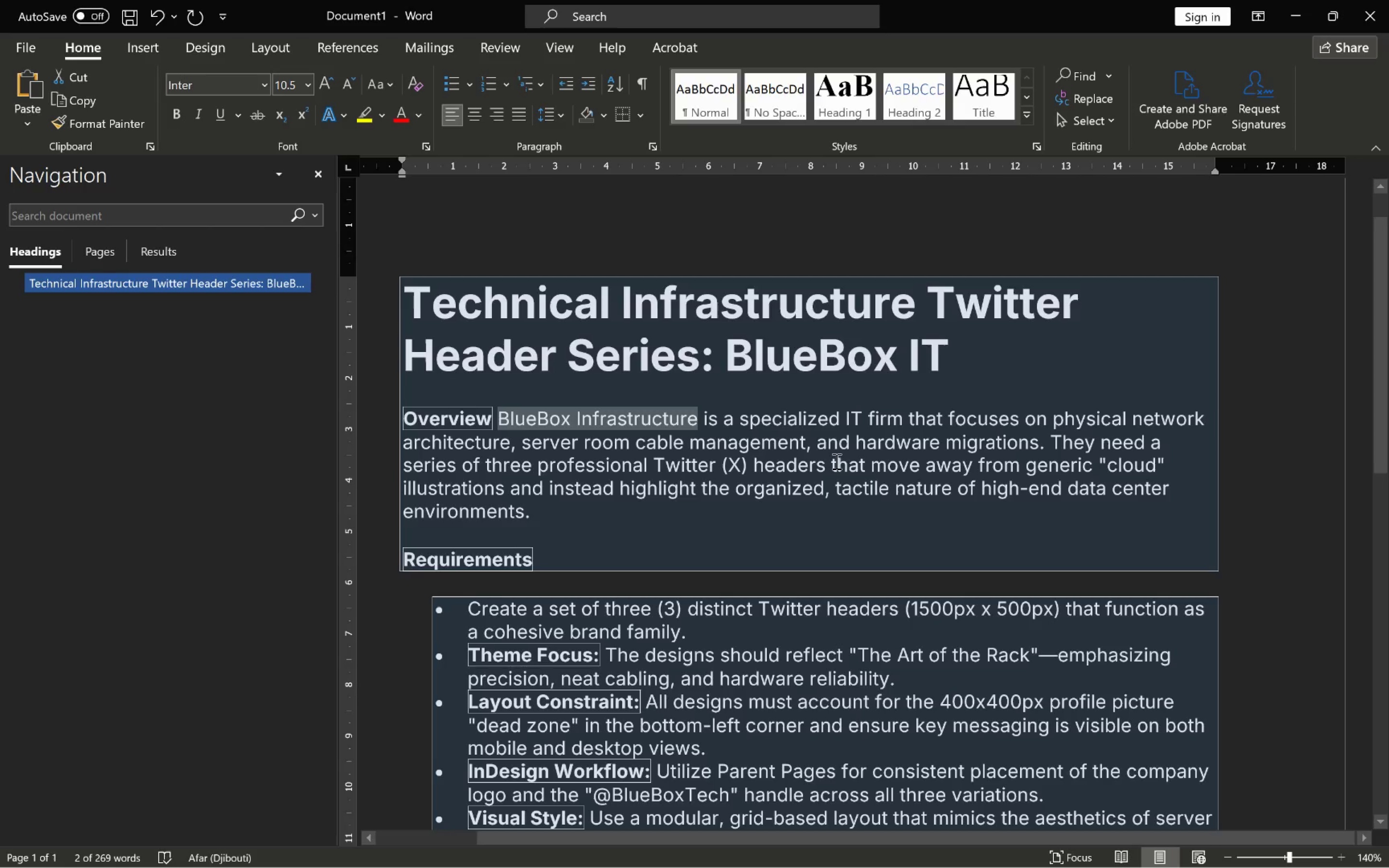 
scroll: coordinate [836, 460], scroll_direction: down, amount: 3.0
 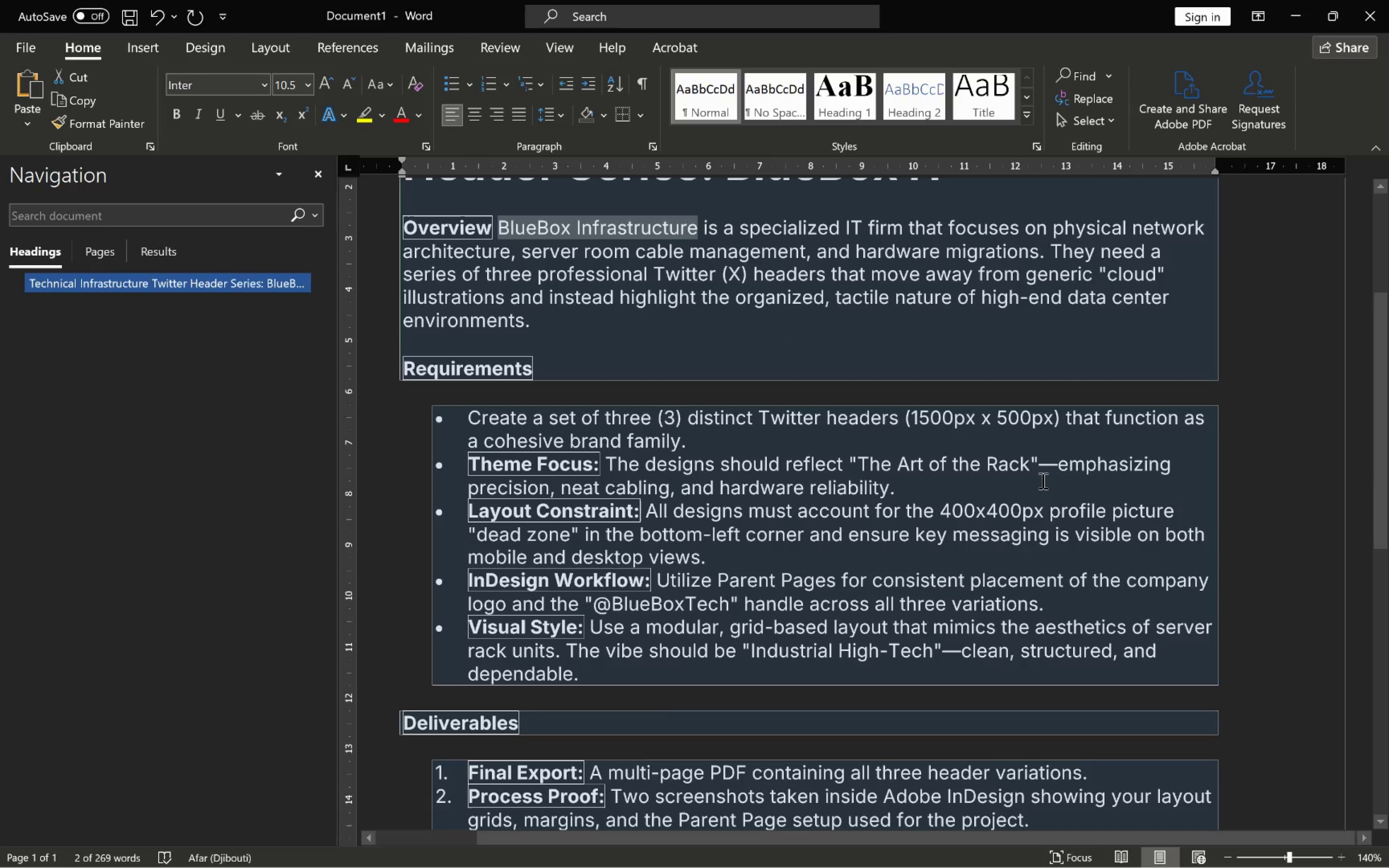 
wait(6.75)
 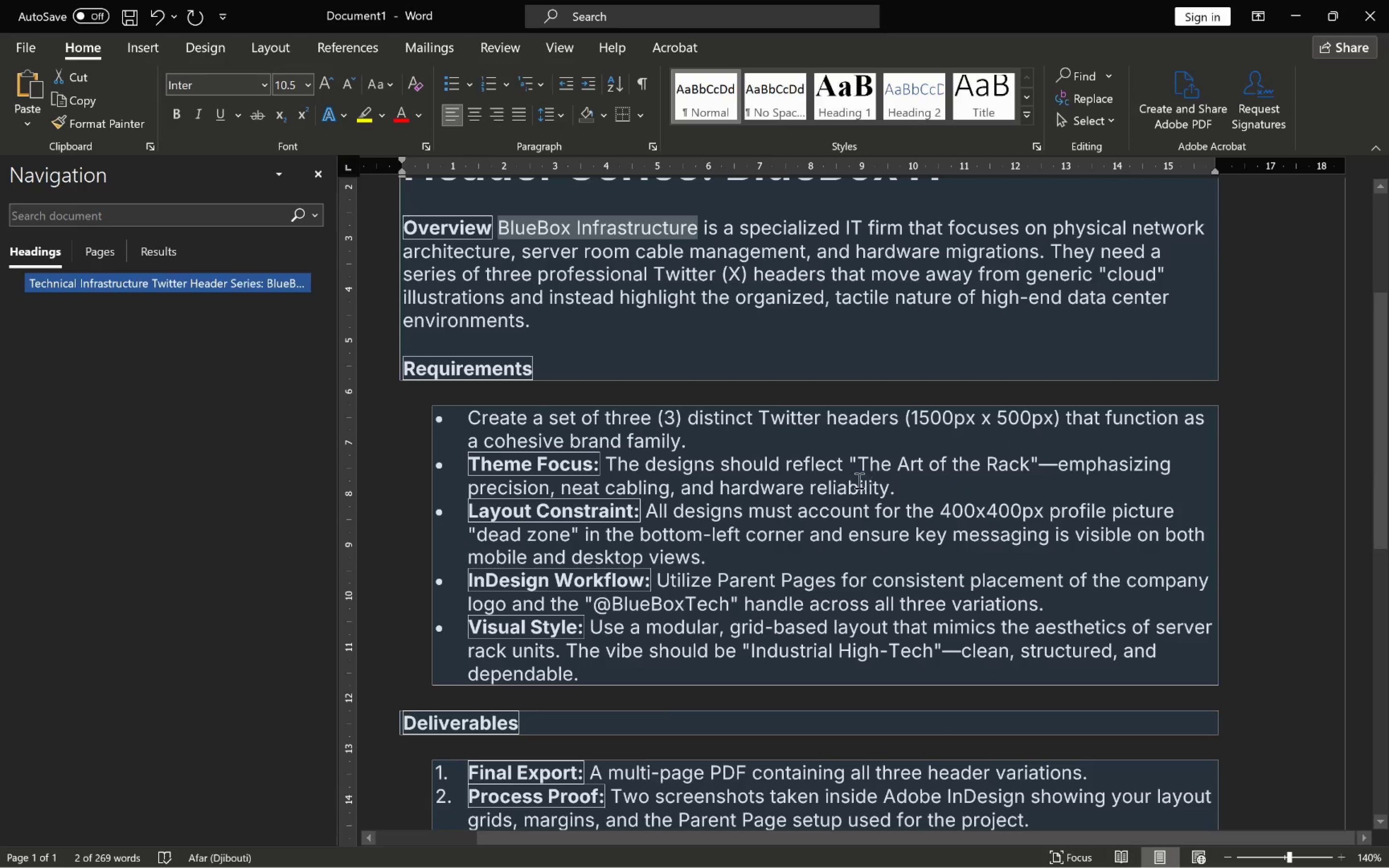 
key(Alt+Tab)
 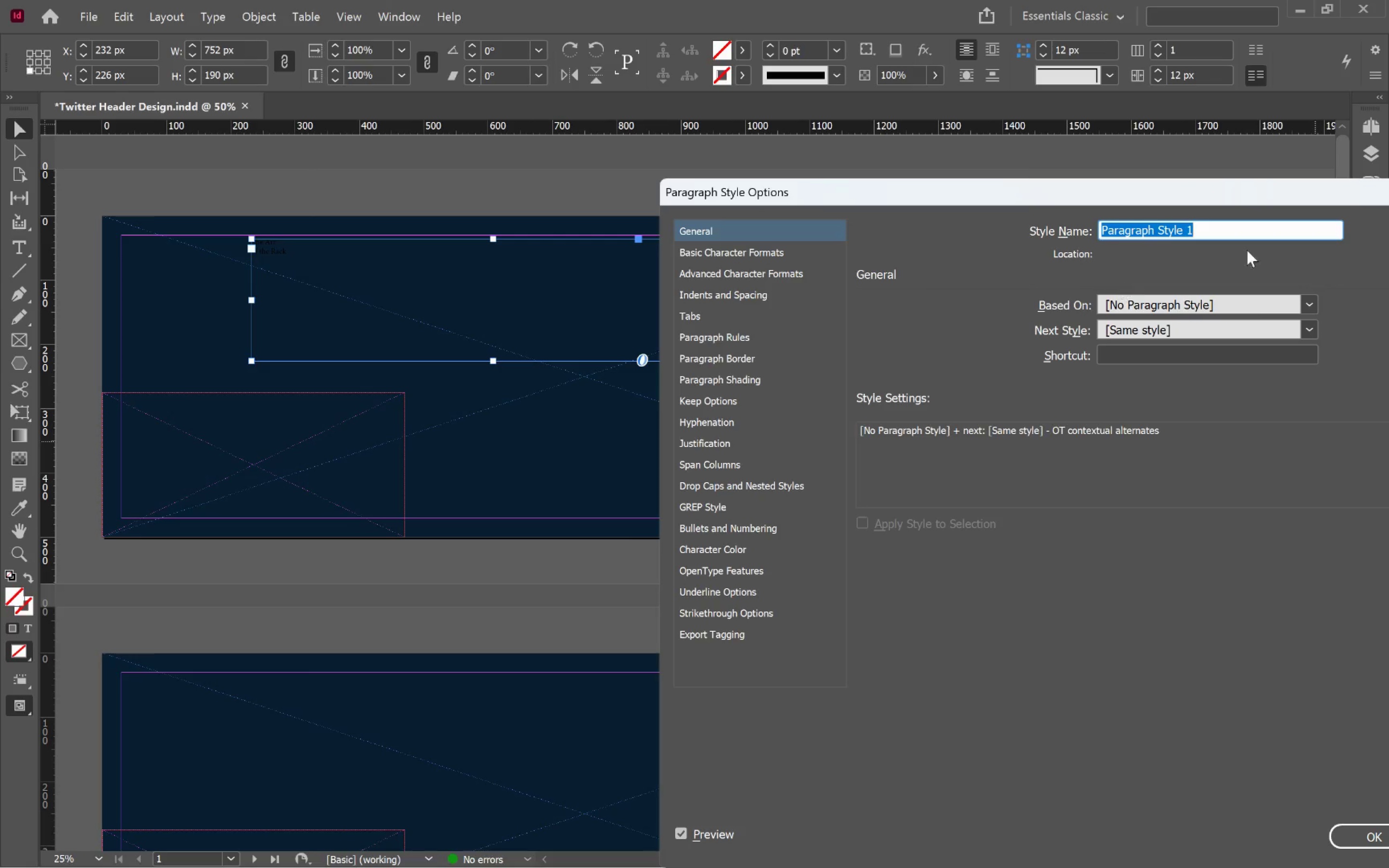 
type(Theme Header)
 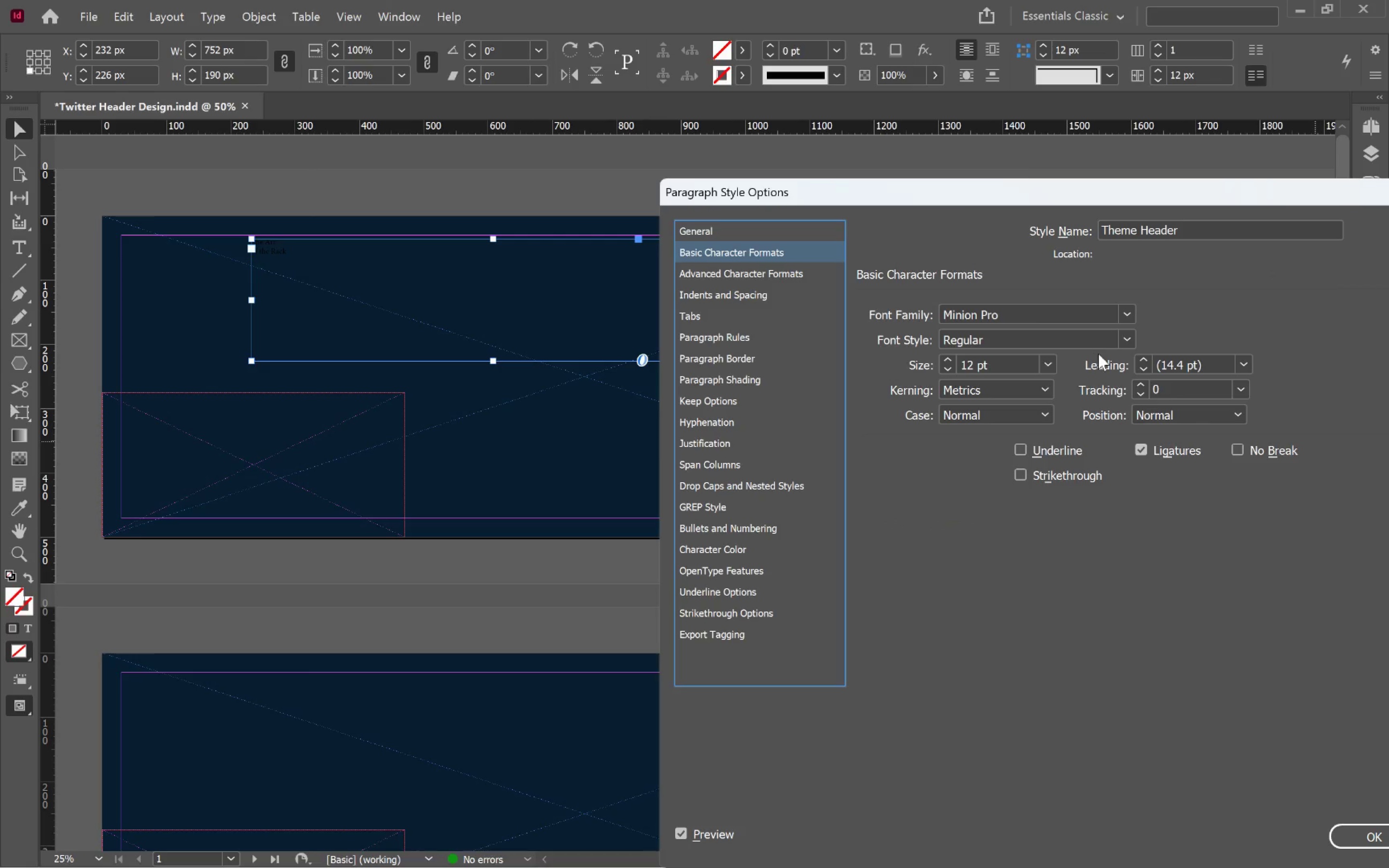 
double_click([1046, 310])
 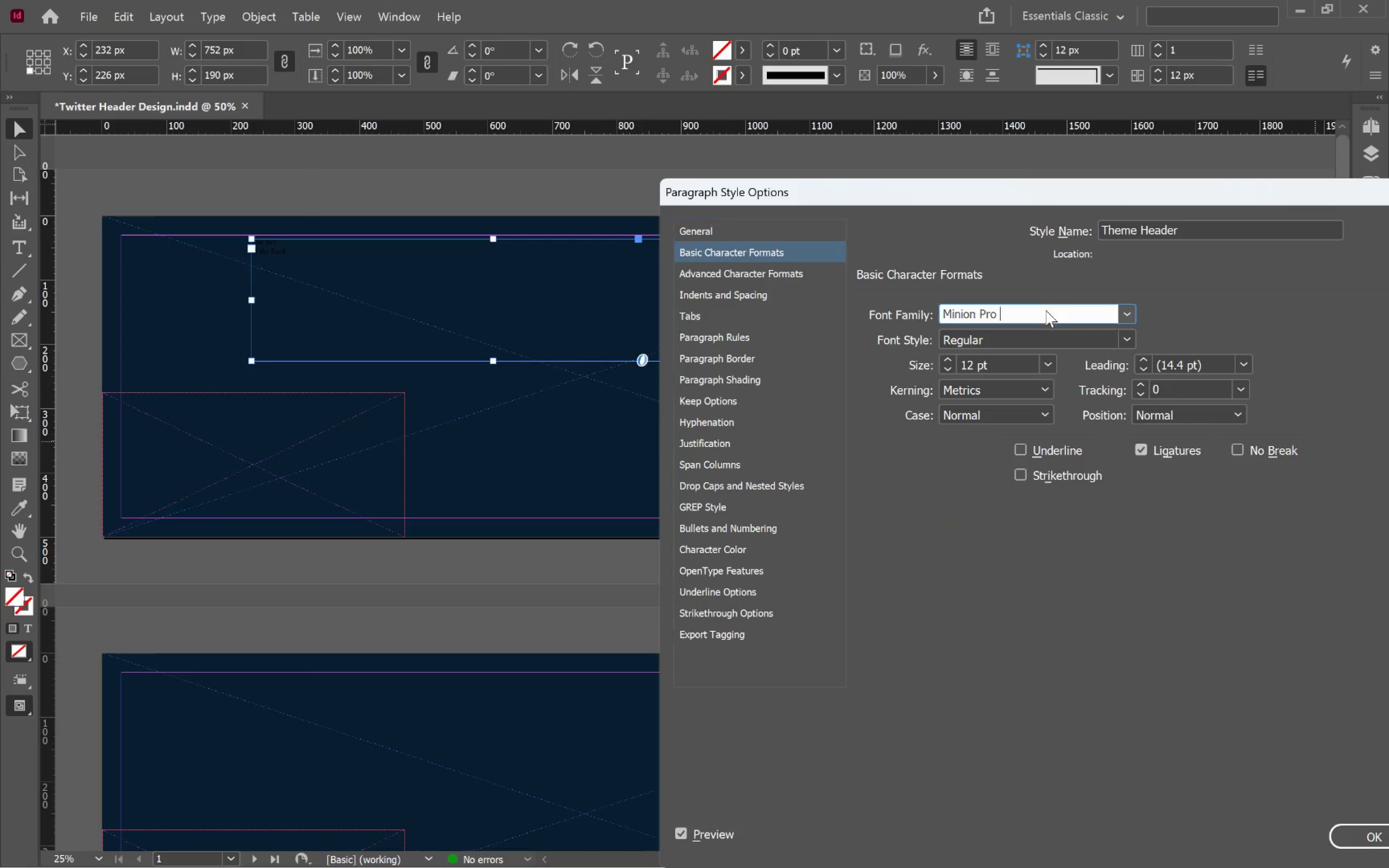 
triple_click([1046, 310])
 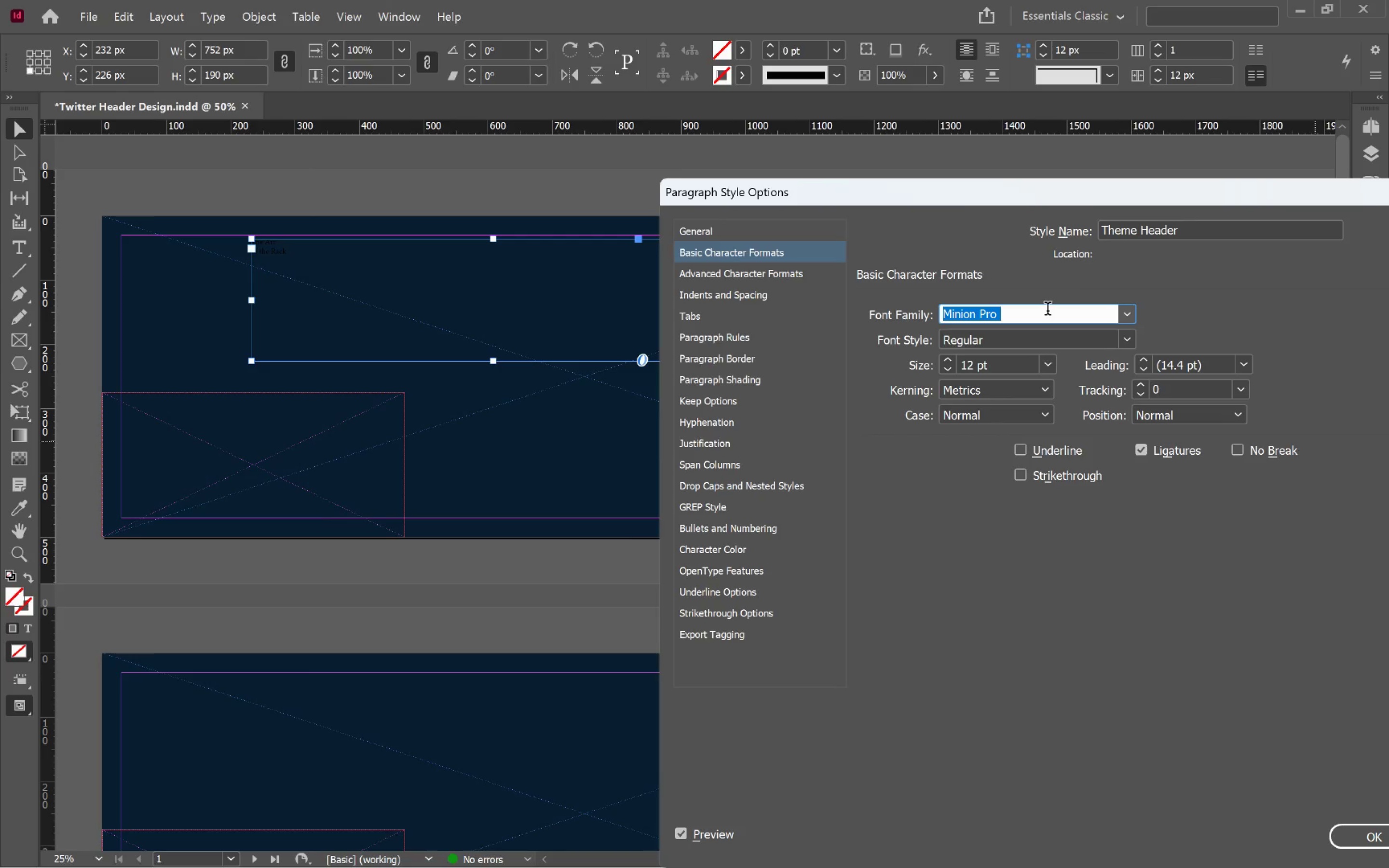 
type(or)
key(Tab)
 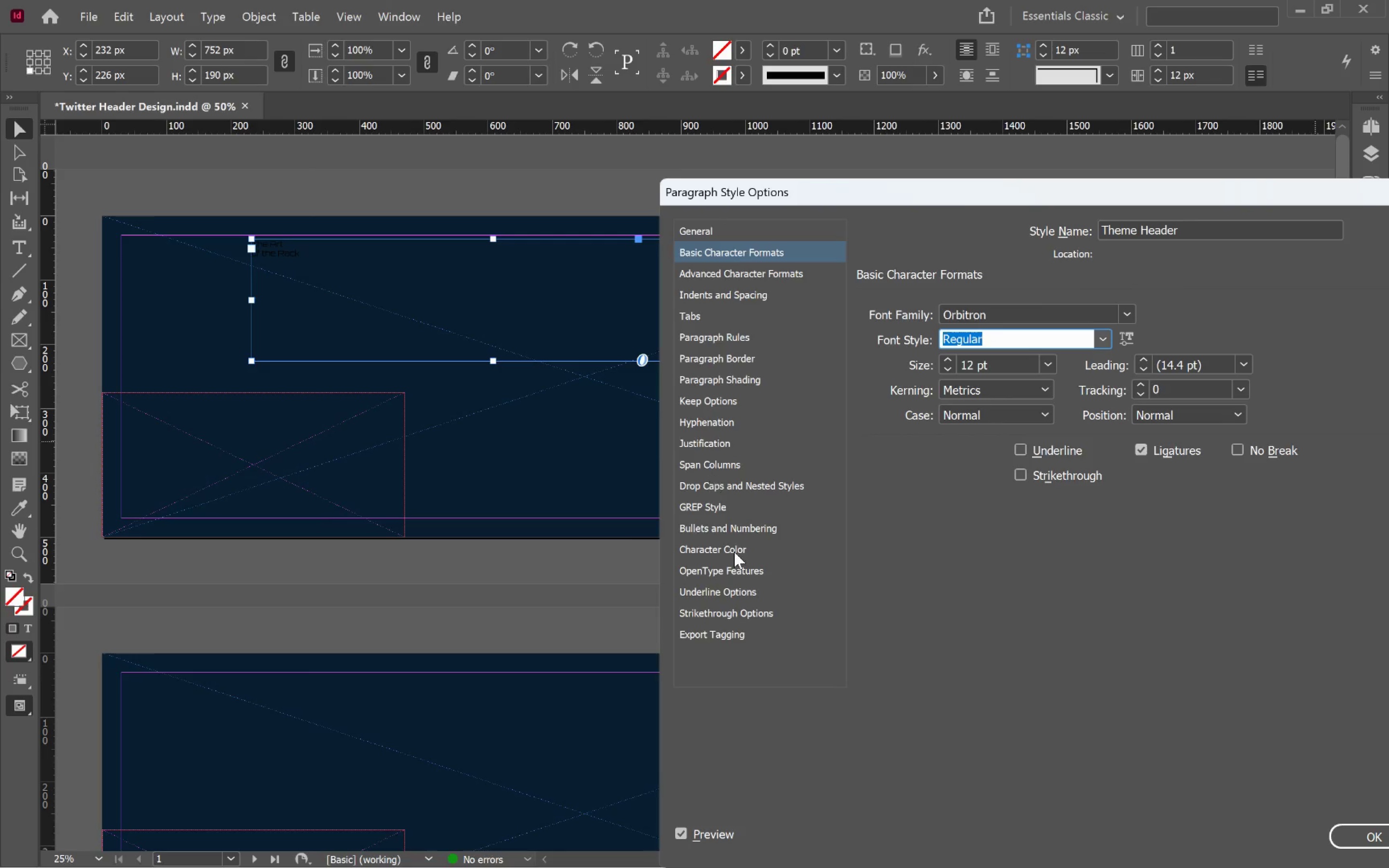 
left_click([742, 551])
 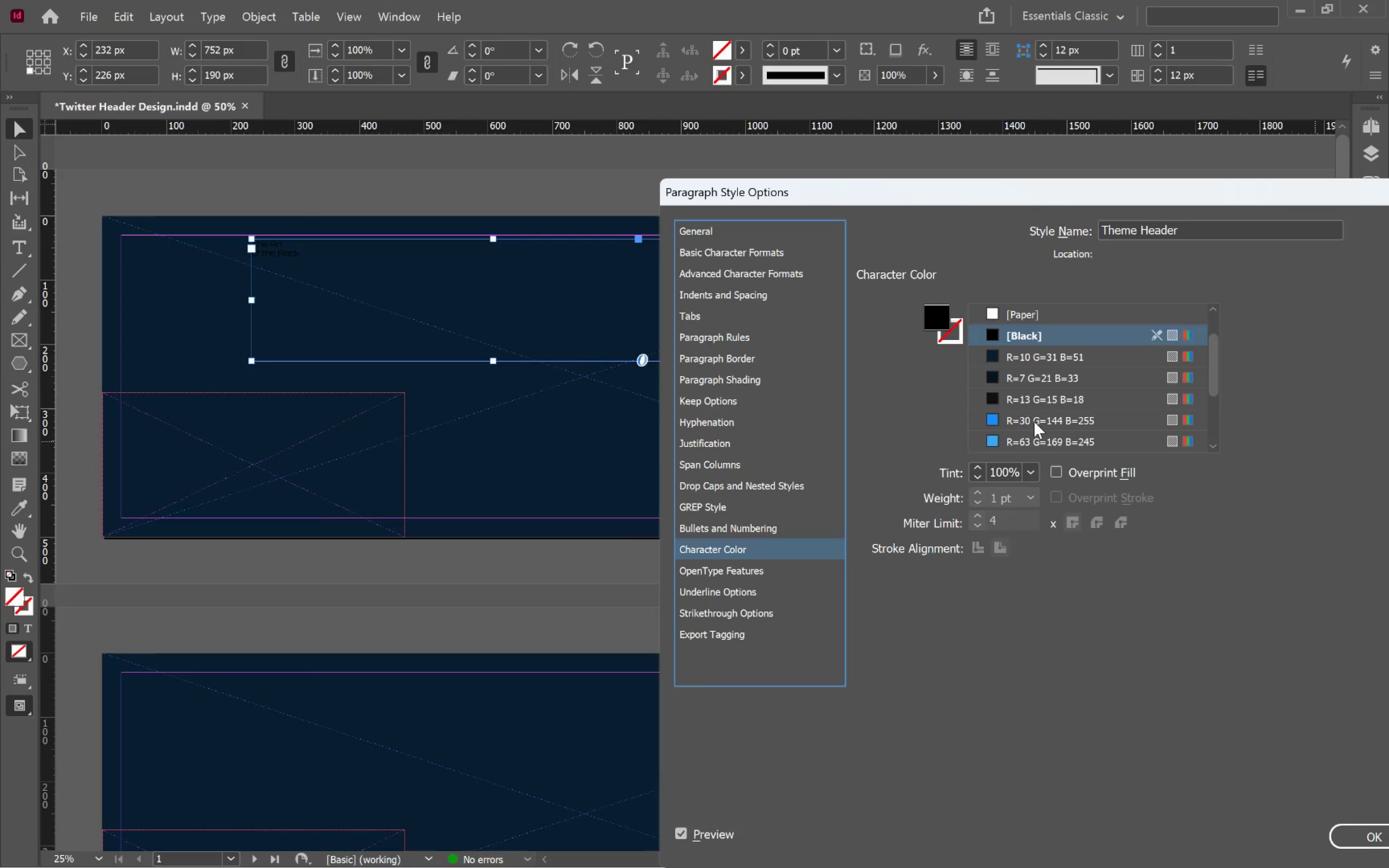 
scroll: coordinate [1050, 418], scroll_direction: down, amount: 8.0
 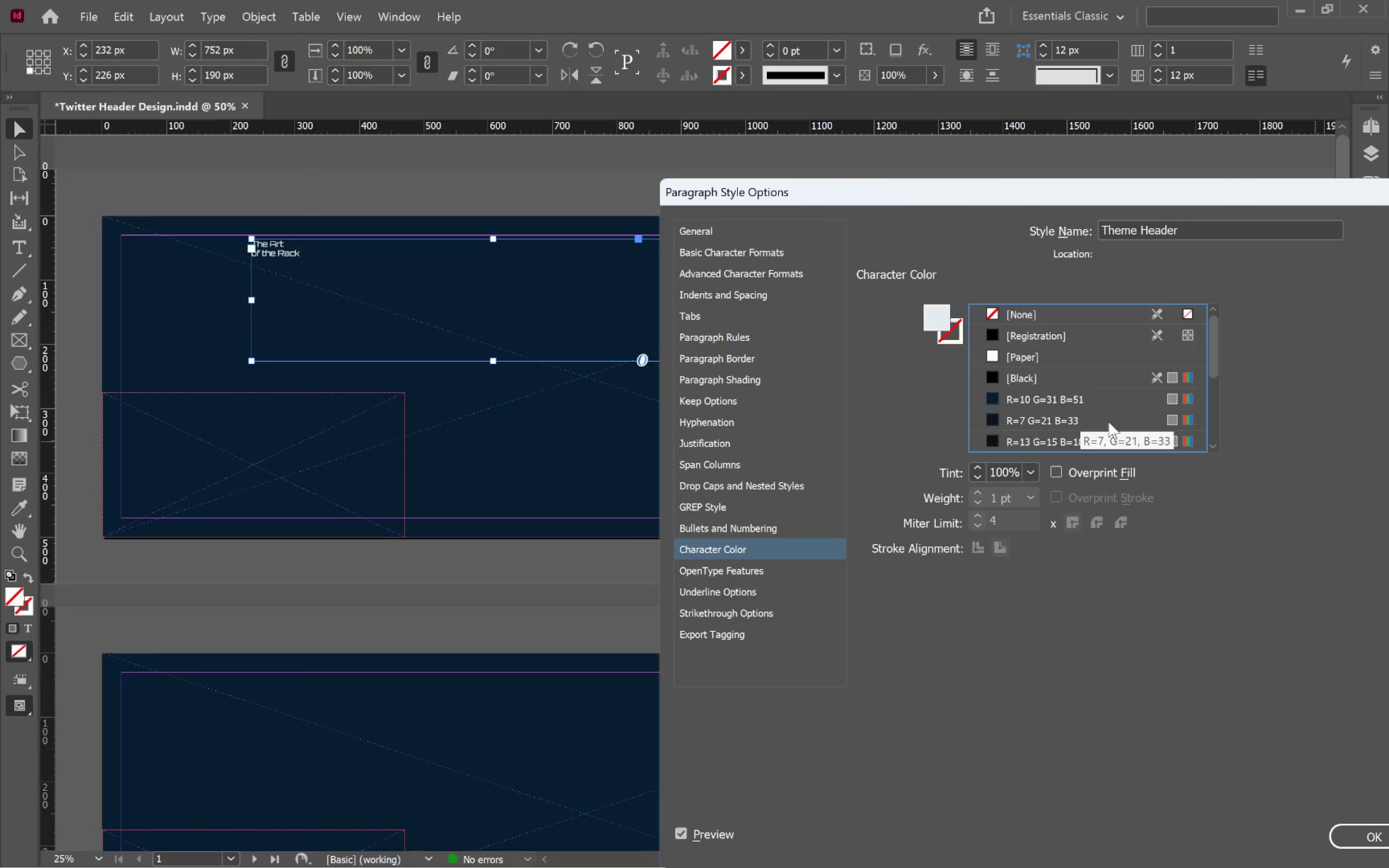 
left_click([758, 255])
 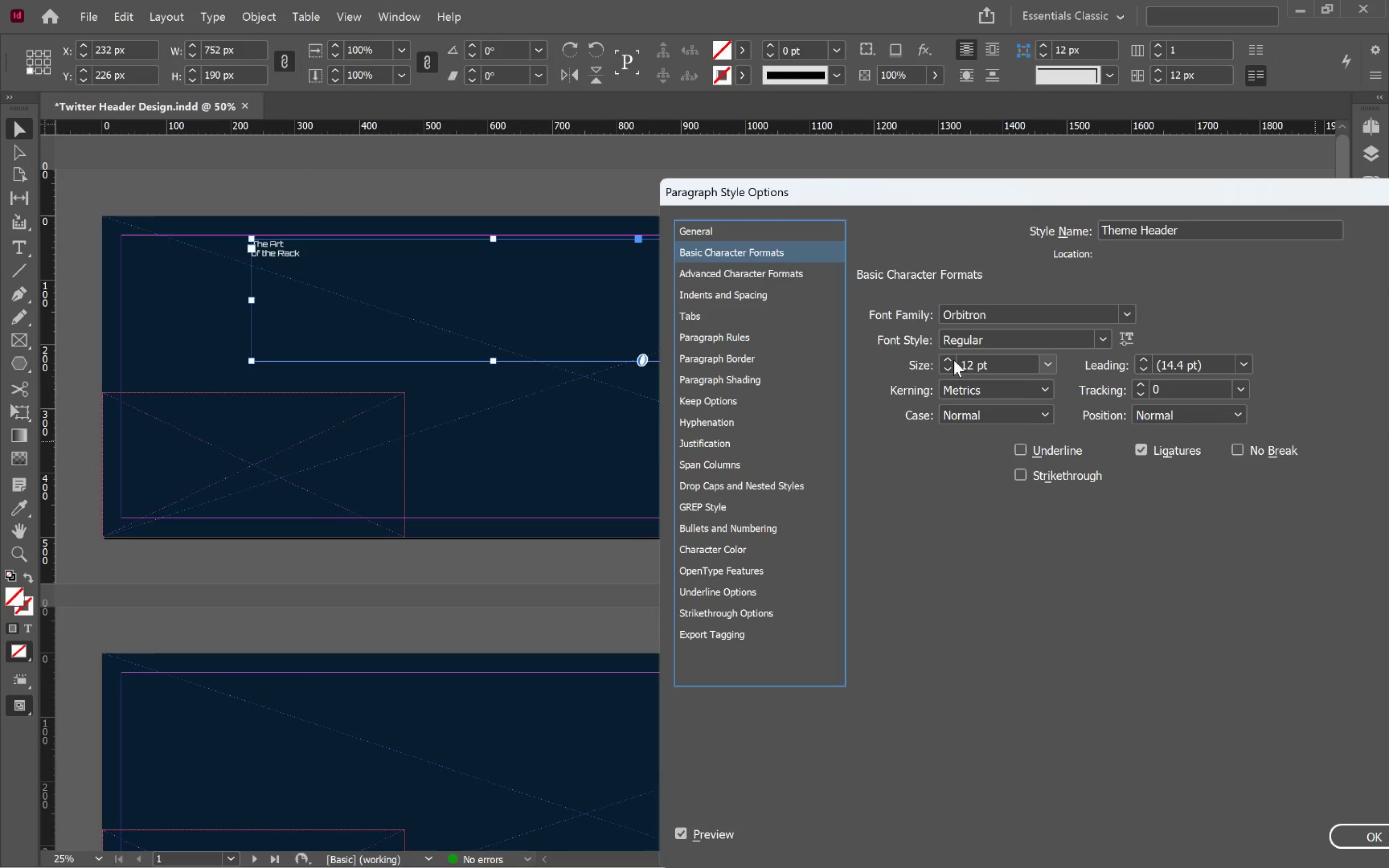 
hold_key(key=ShiftLeft, duration=2.55)
double_click([948, 361])
 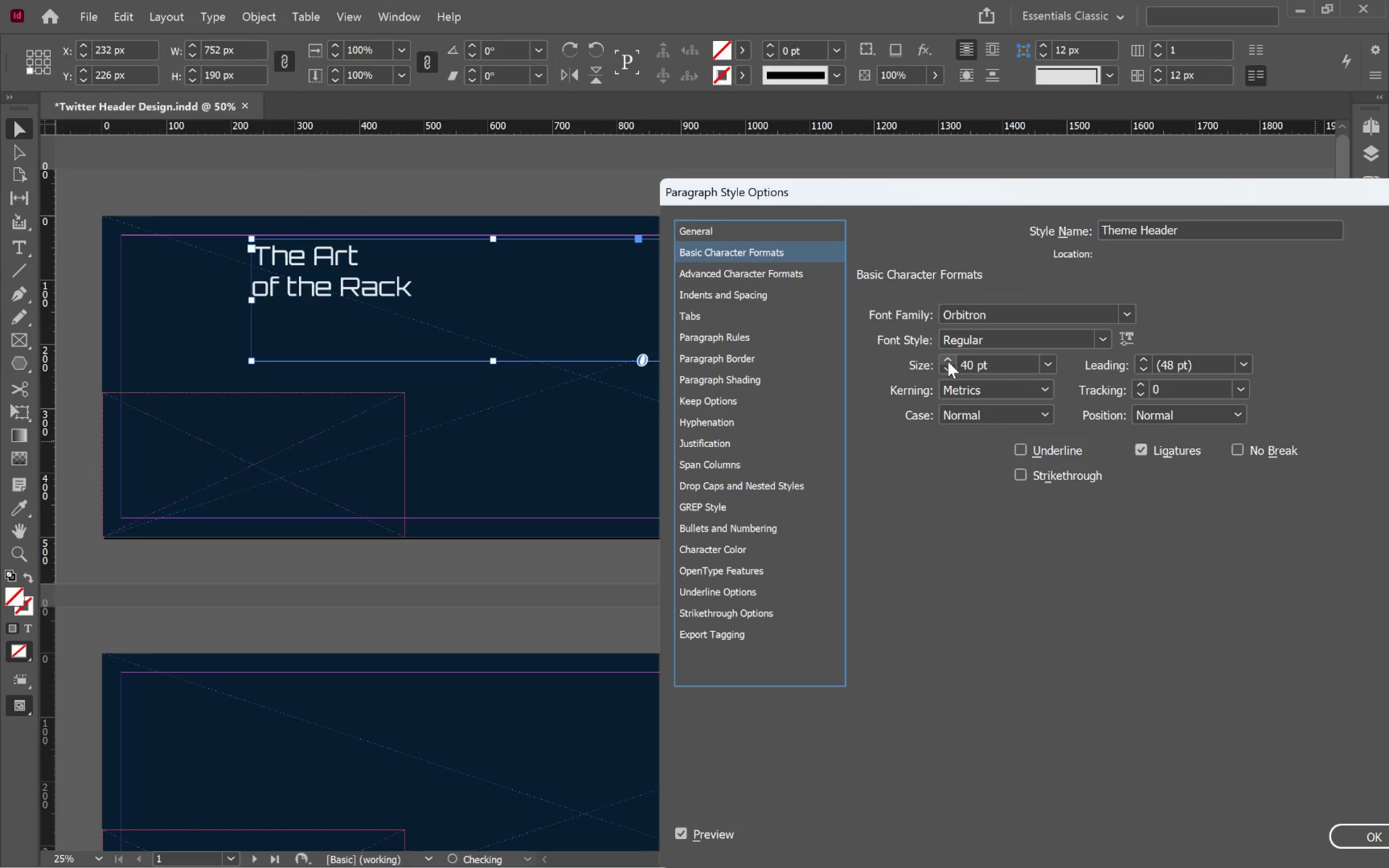 
double_click([948, 361])
 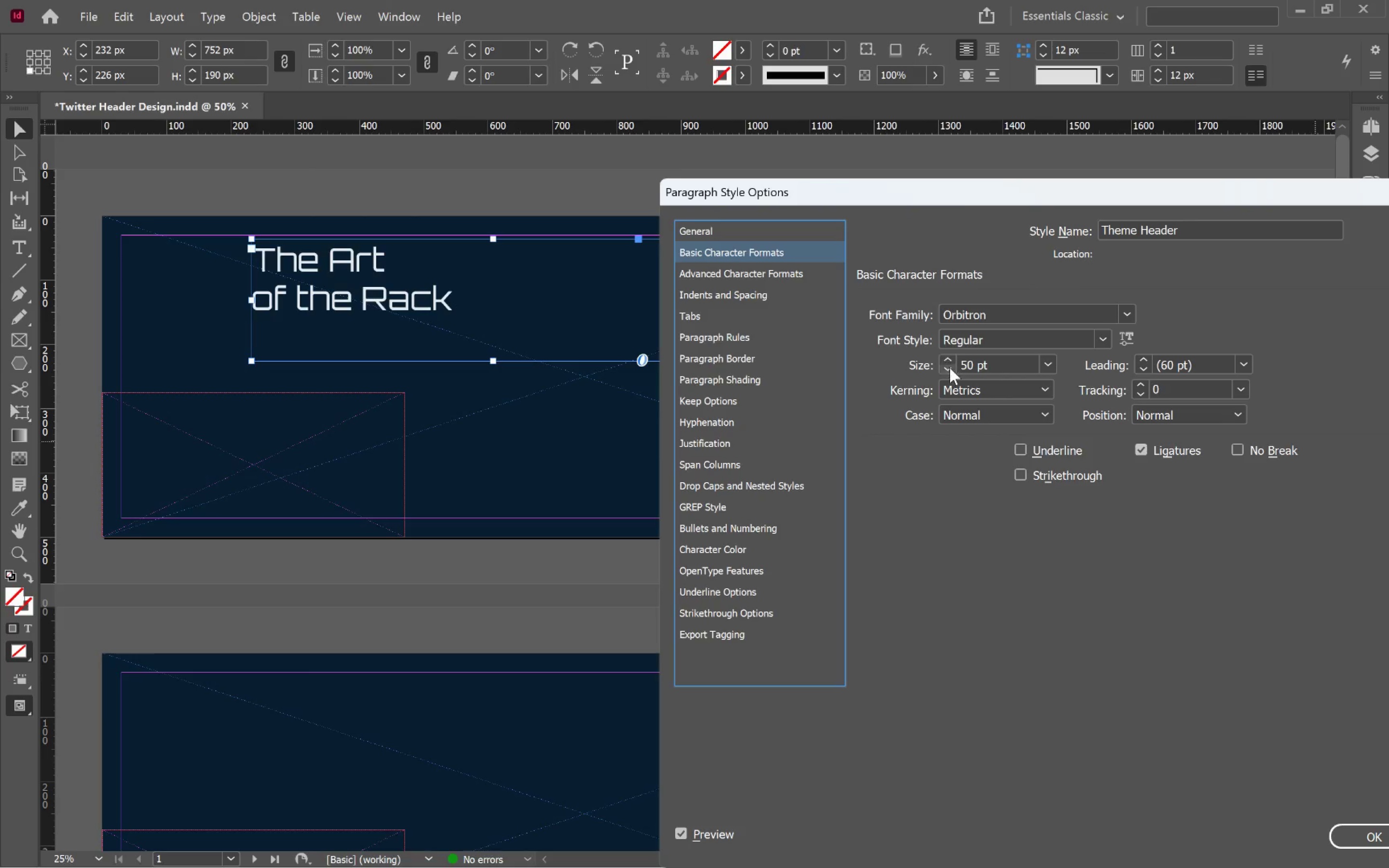 
left_click([988, 416])
 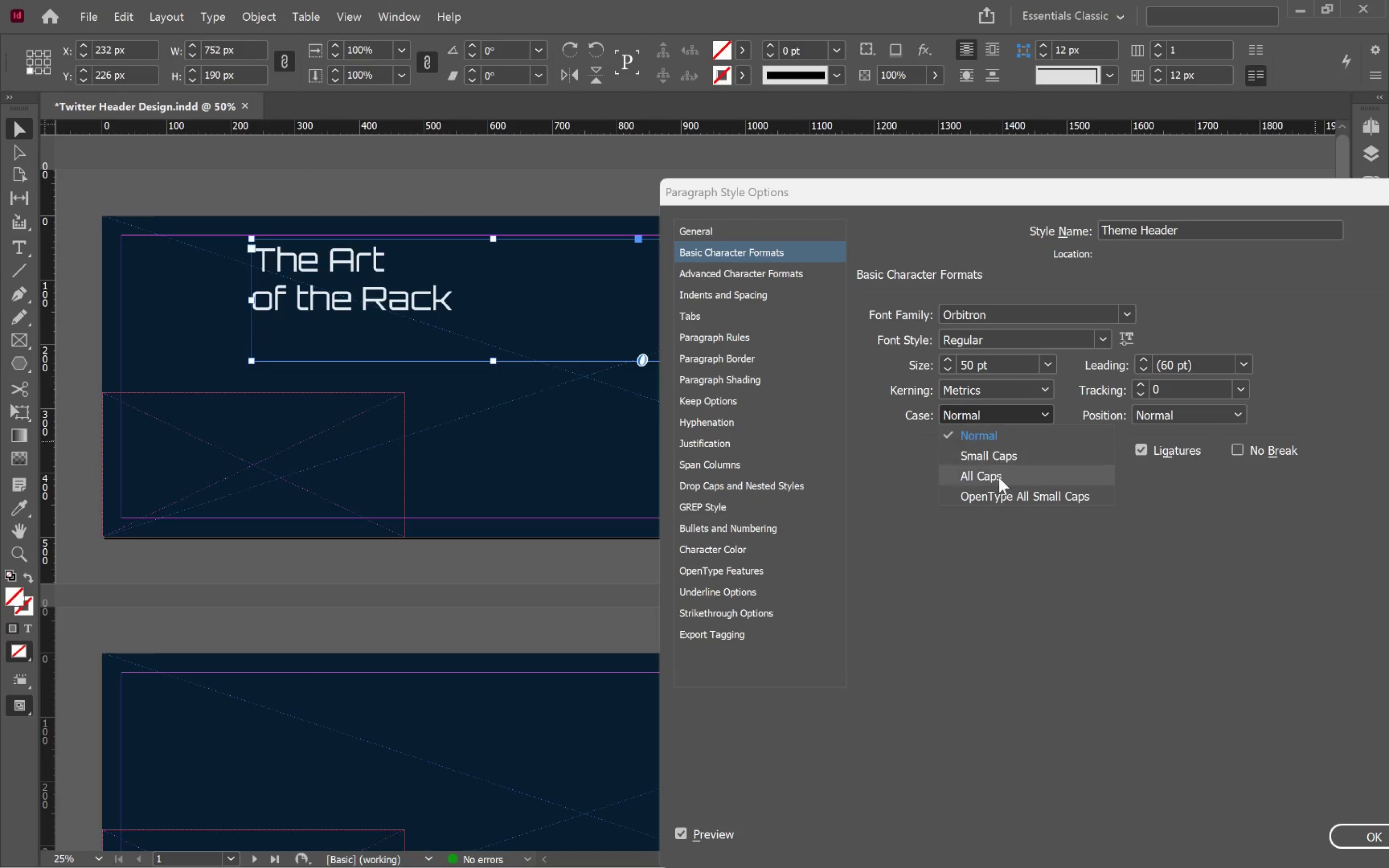 
left_click([1001, 485])
 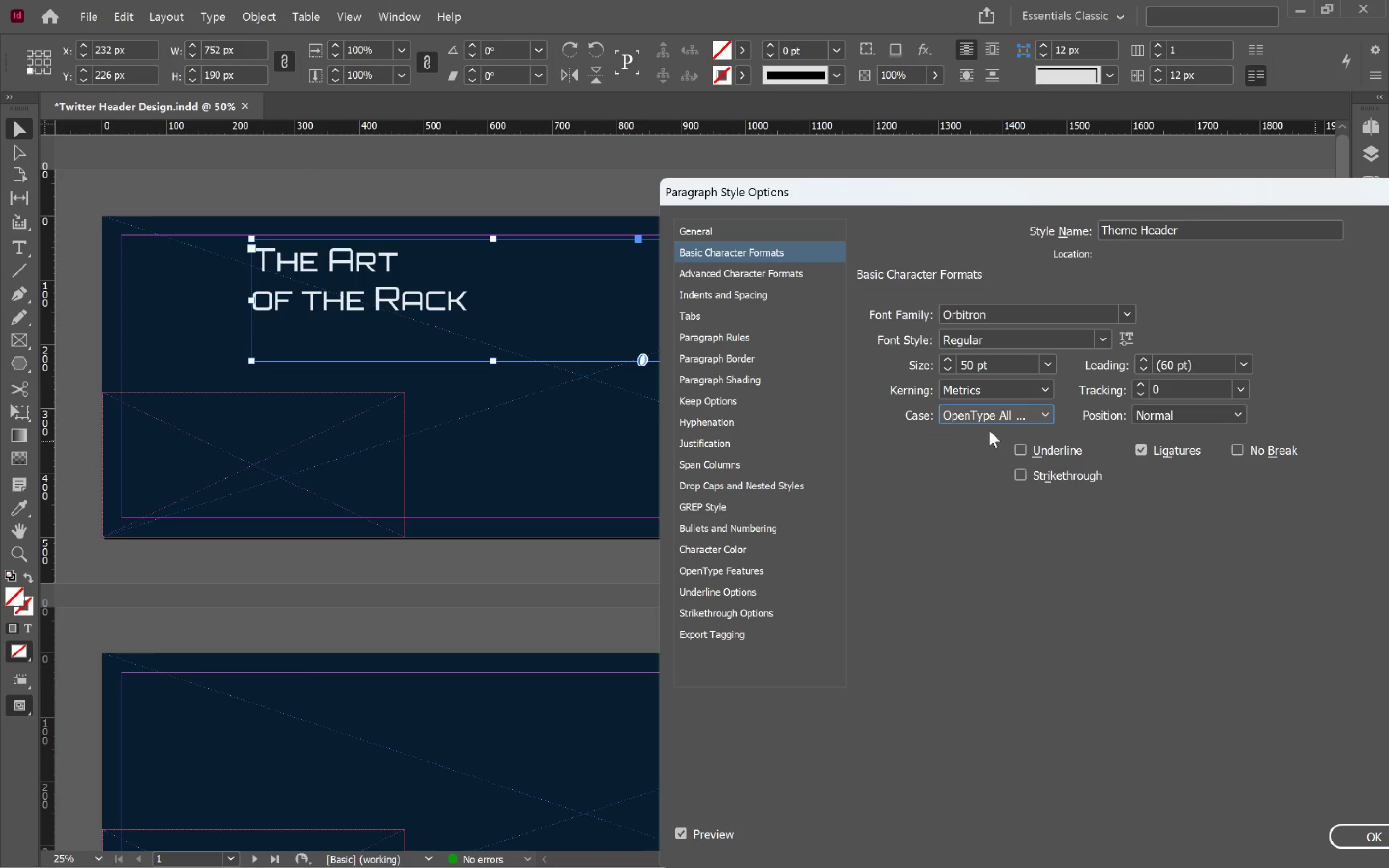 
left_click([987, 408])
 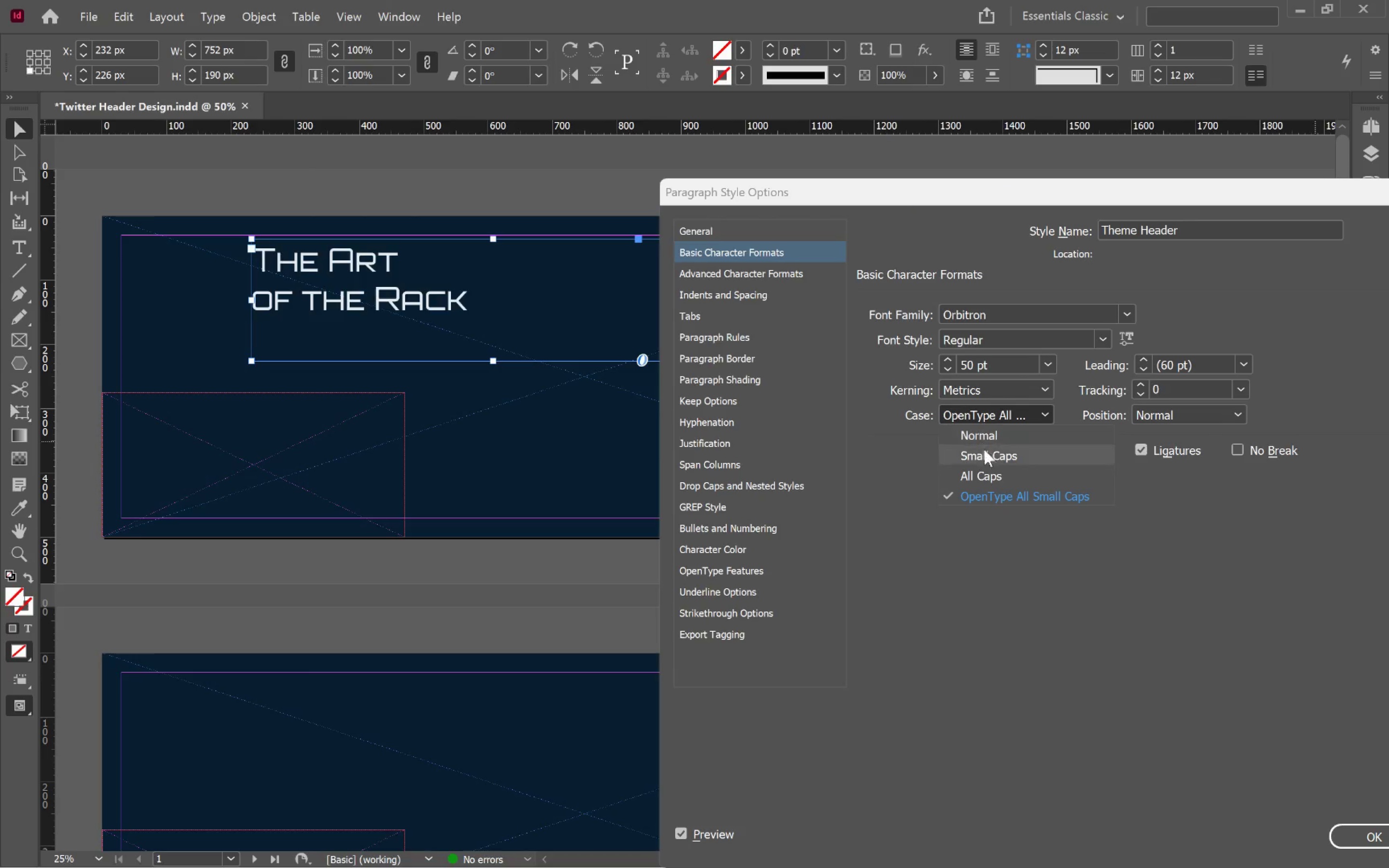 
mouse_move([978, 461])
 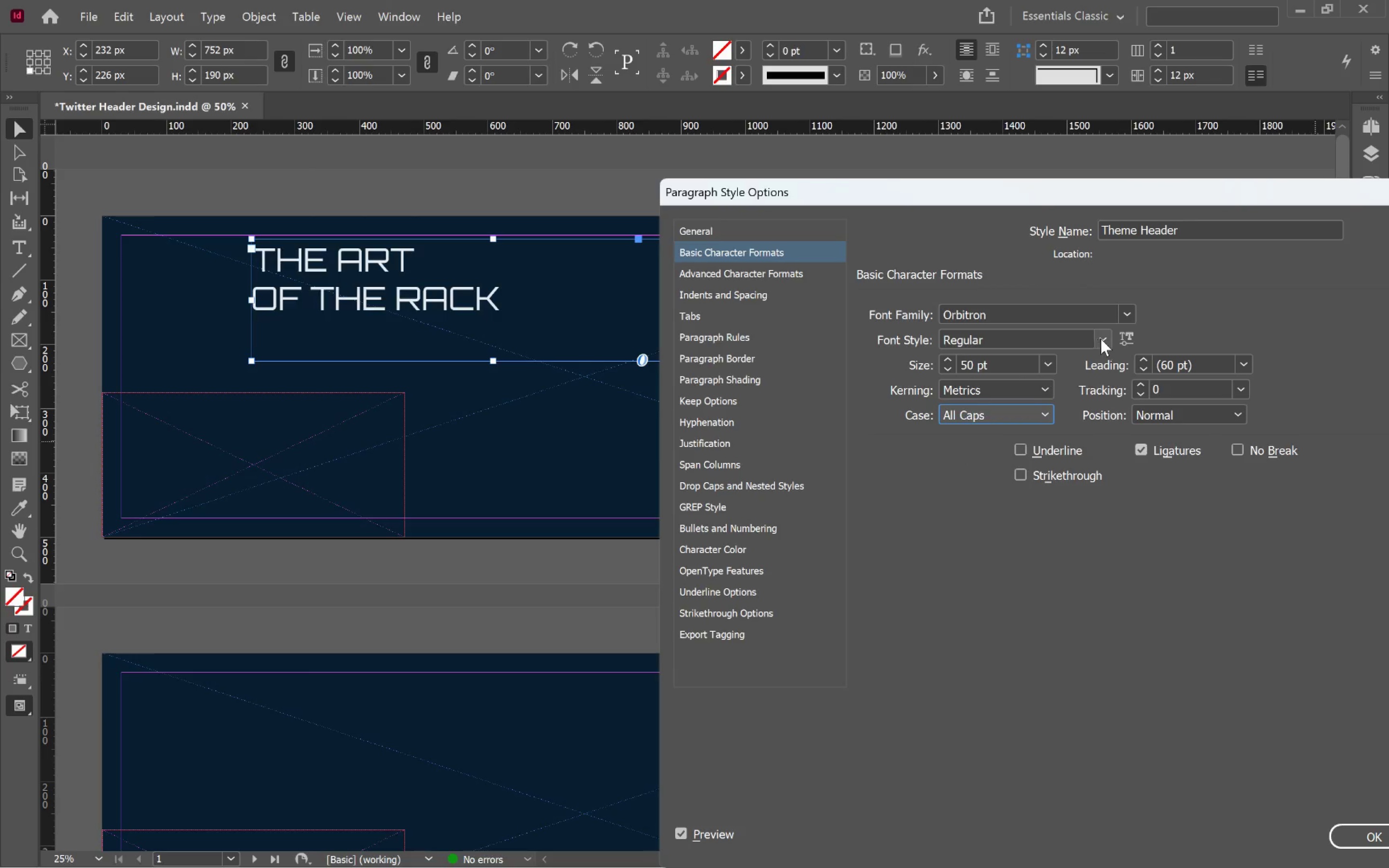 
left_click([1105, 339])
 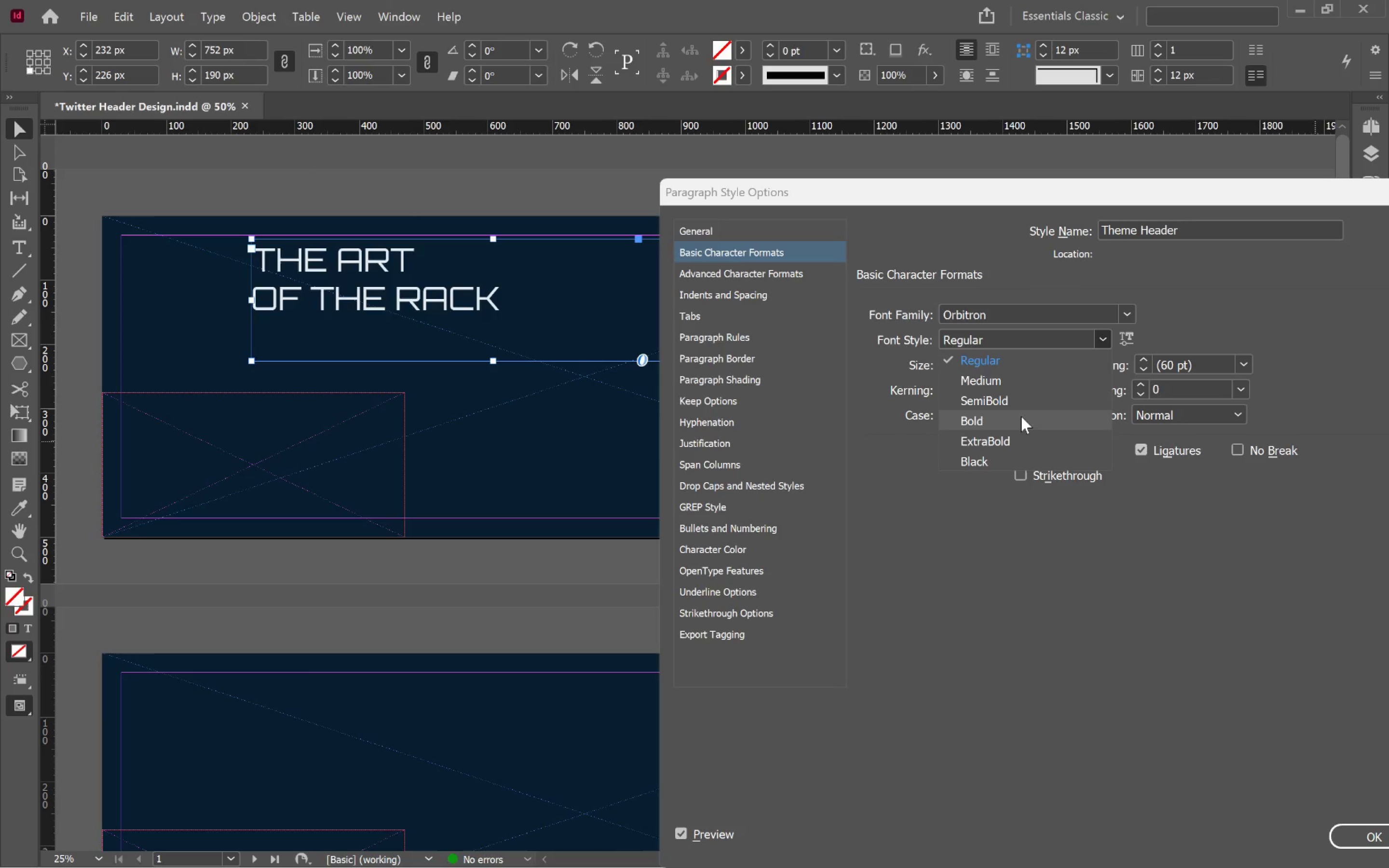 
left_click([1021, 416])
 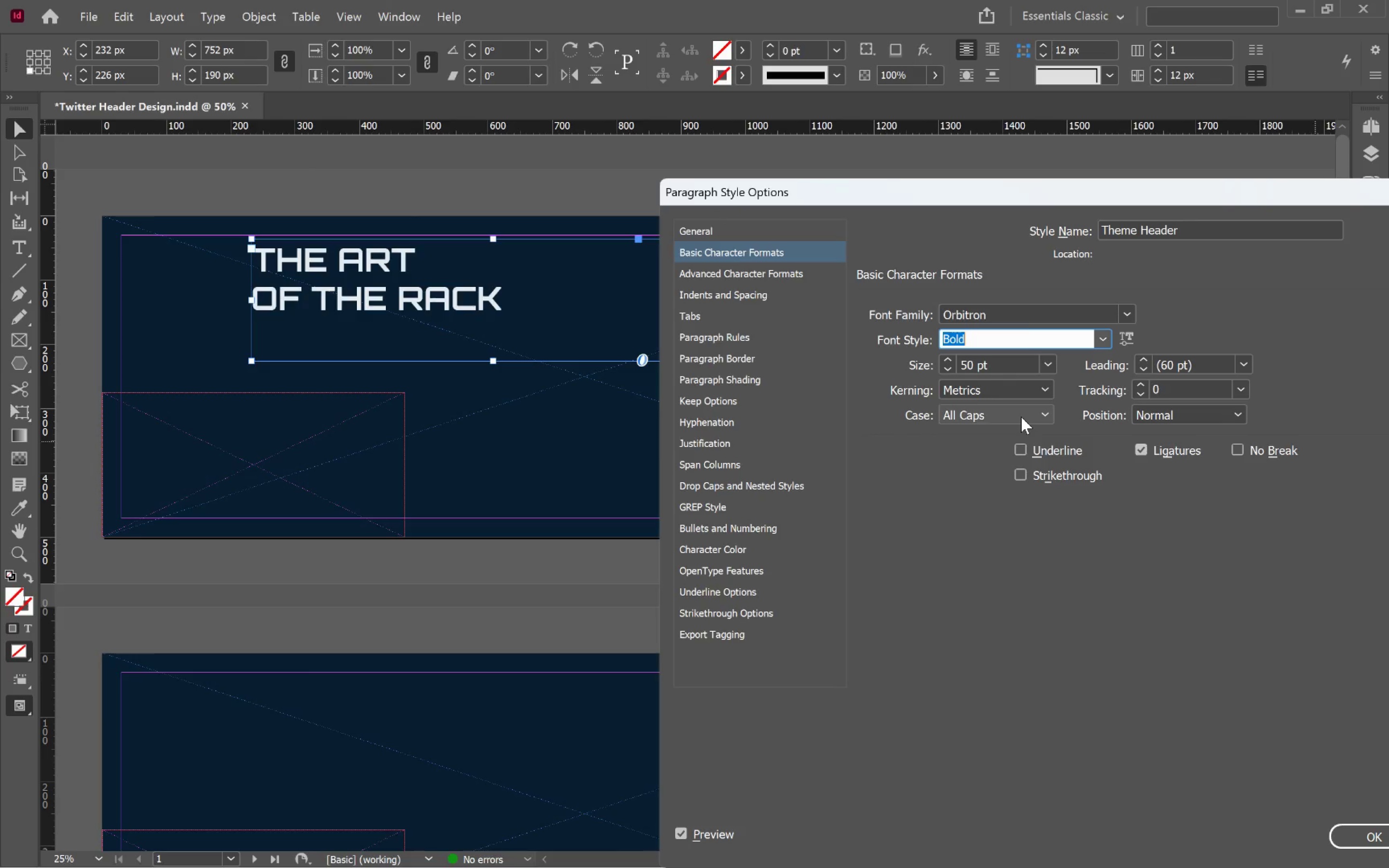 
wait(6.06)
 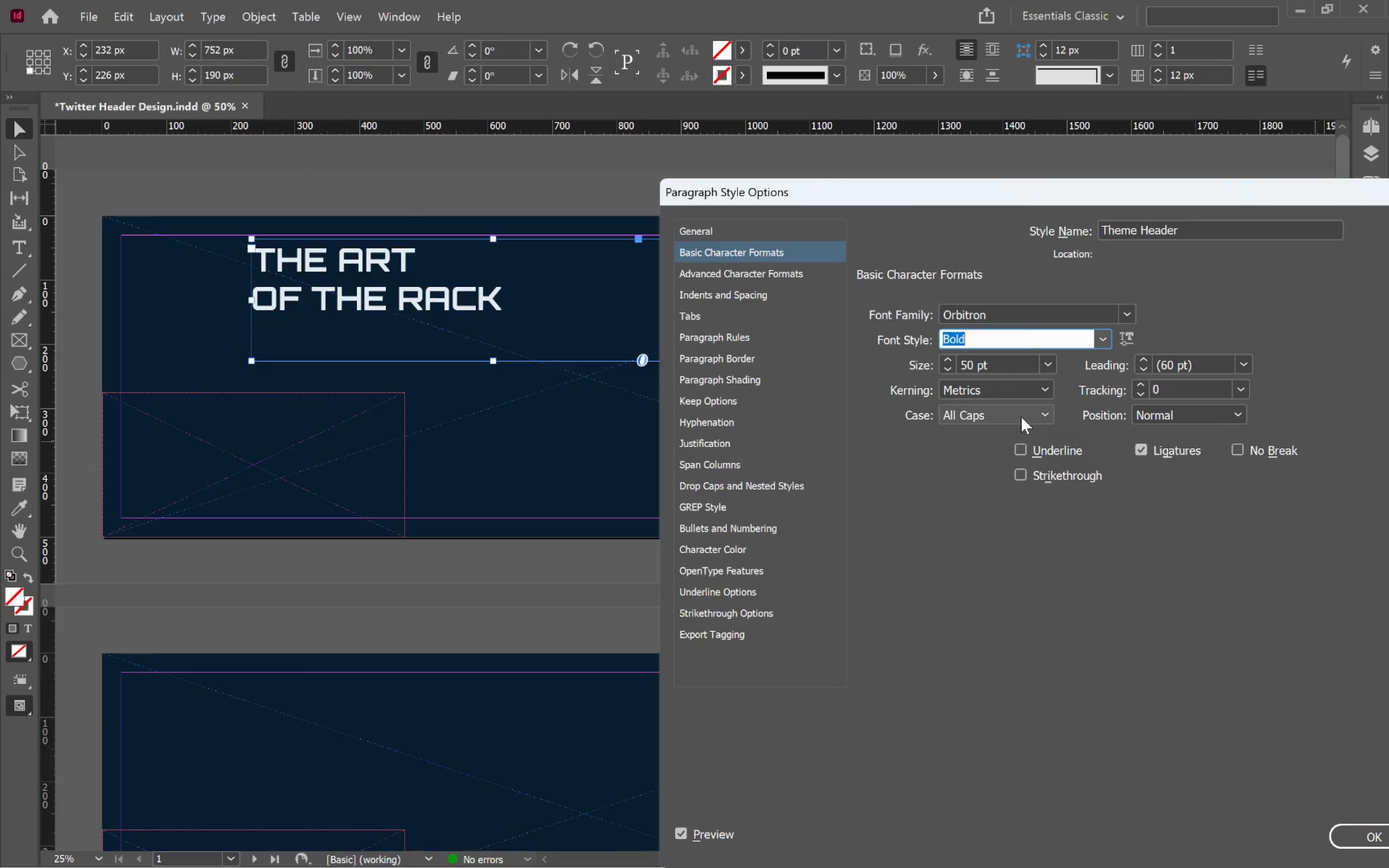 
left_click([757, 507])
 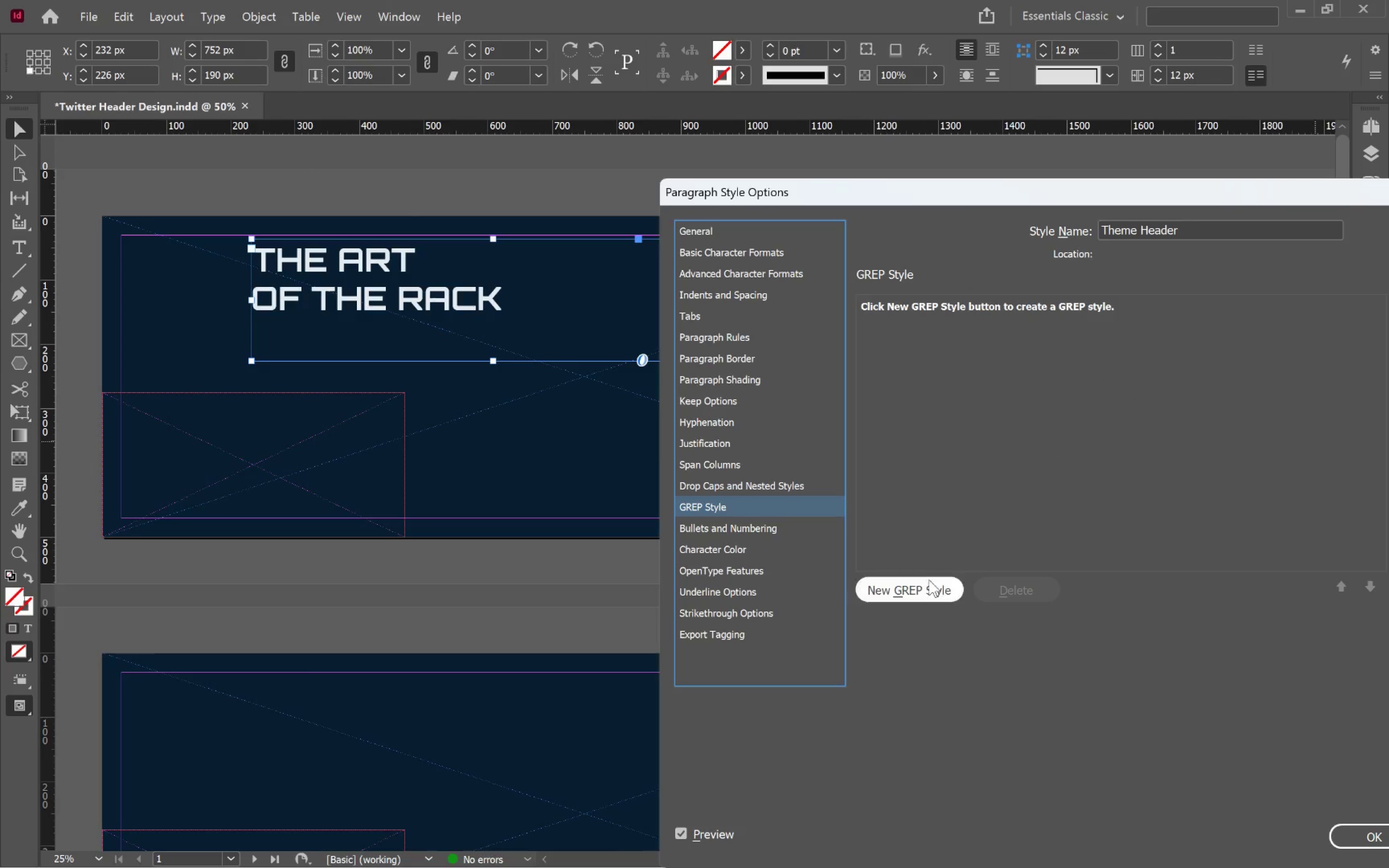 
left_click([932, 597])
 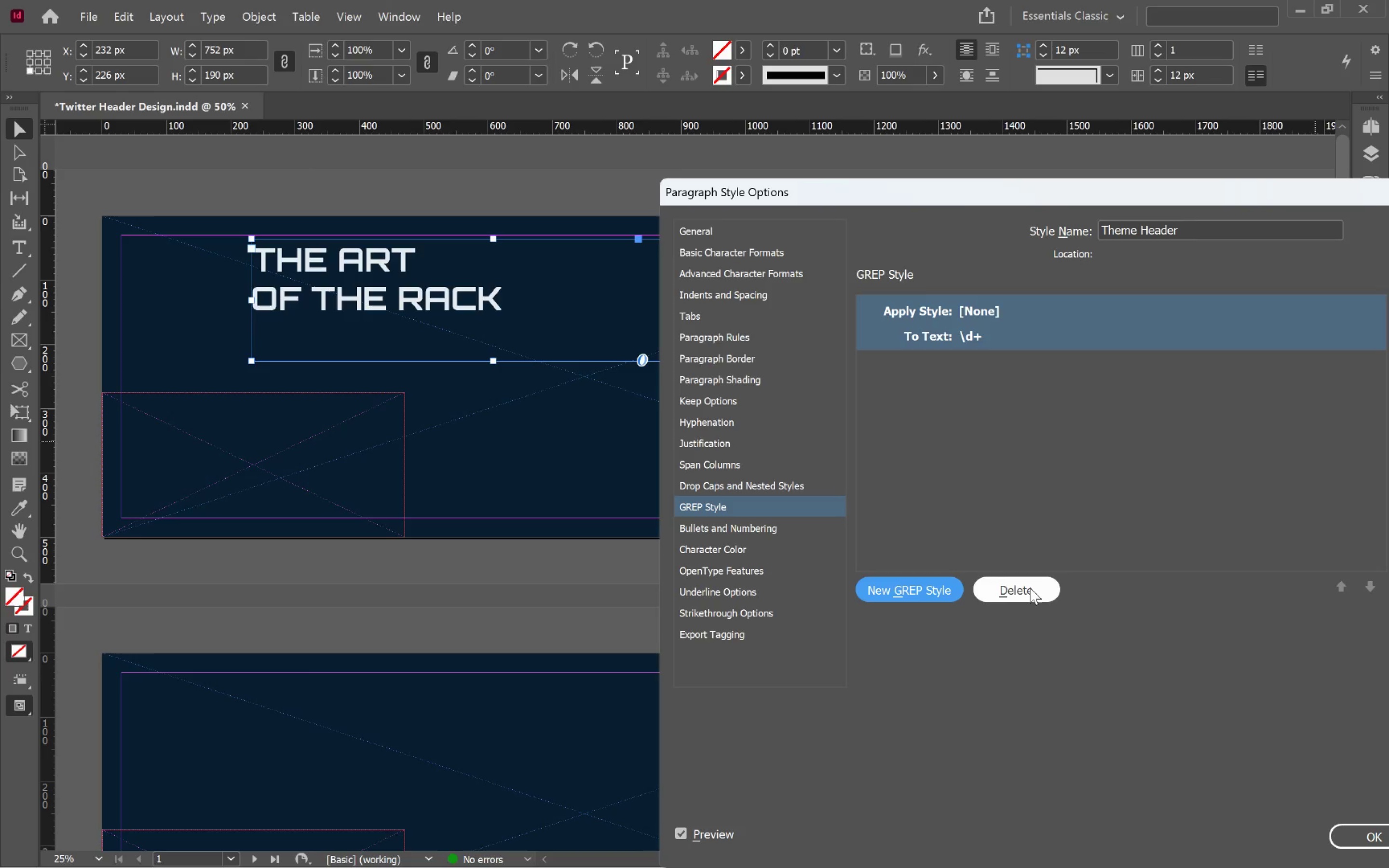 
left_click([1030, 587])
 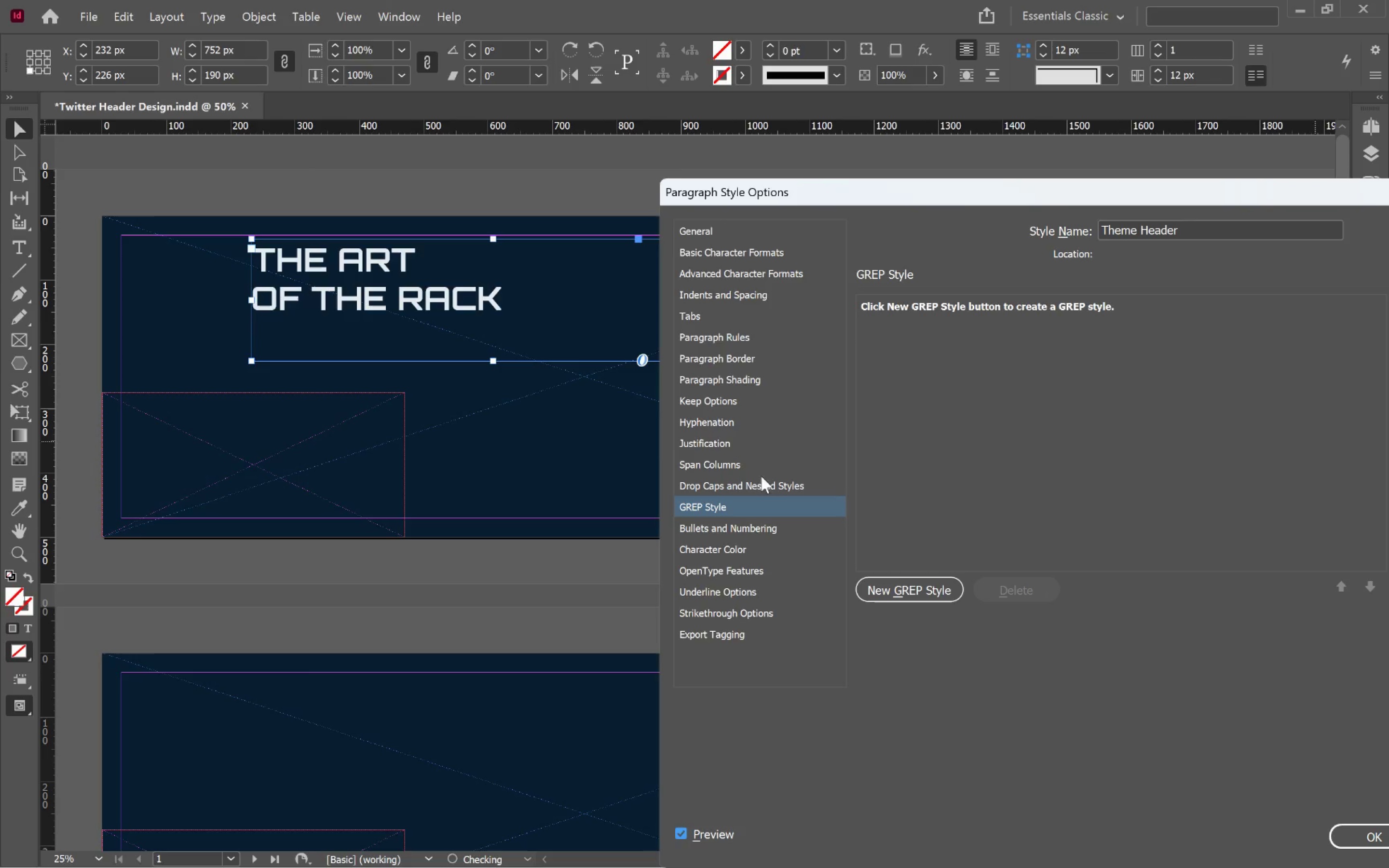 
left_click([773, 488])
 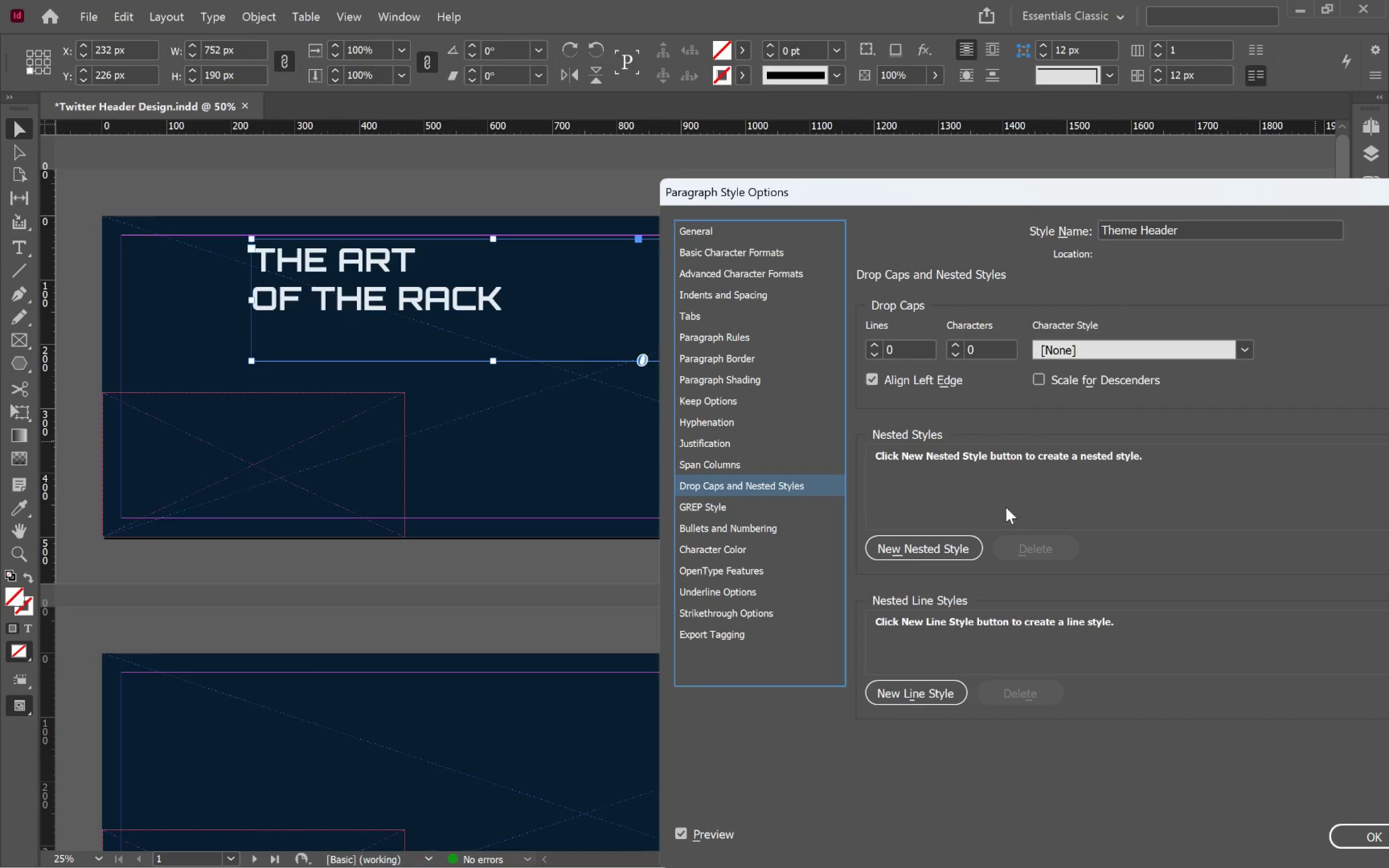 
left_click([926, 550])
 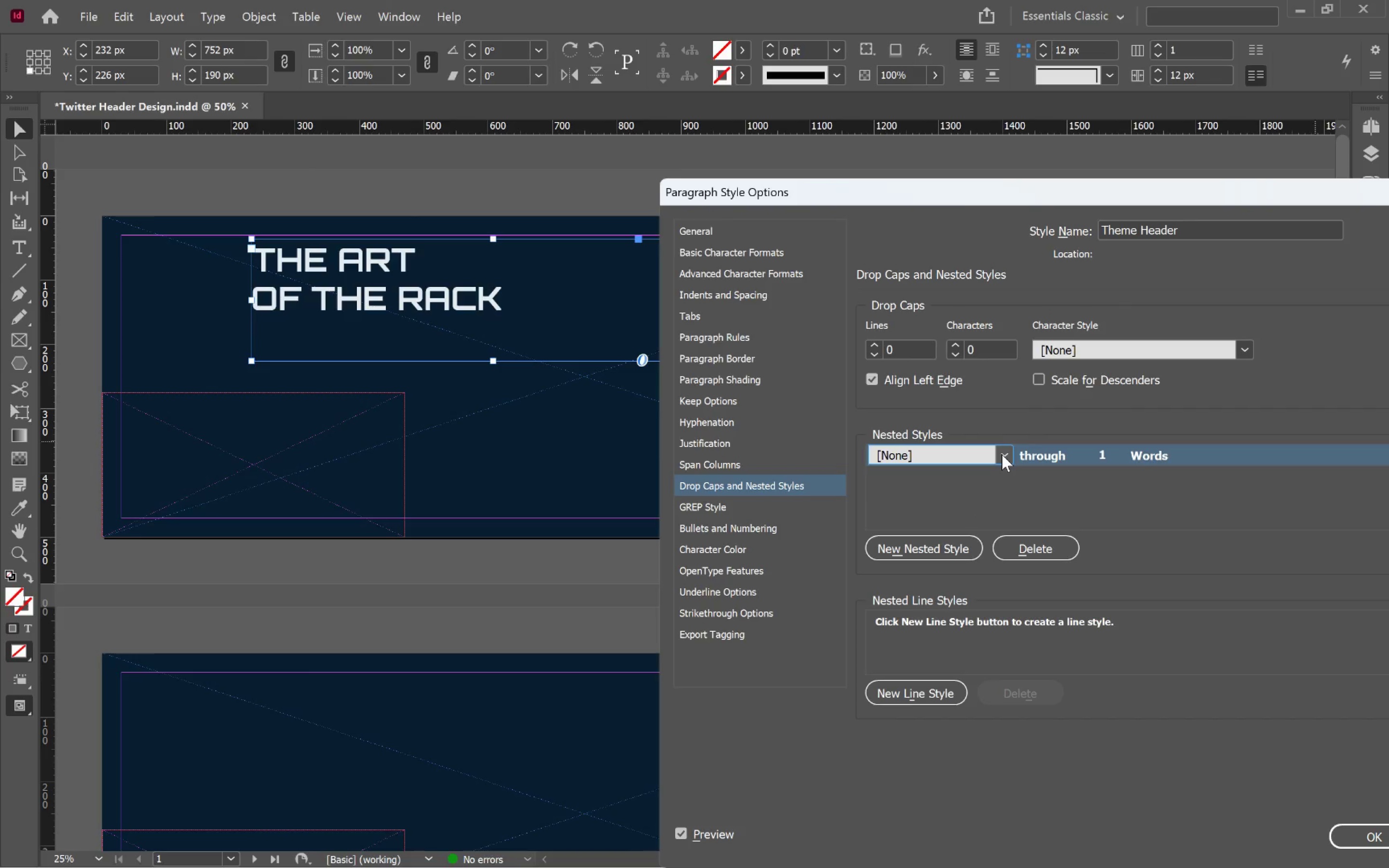 
wait(9.12)
 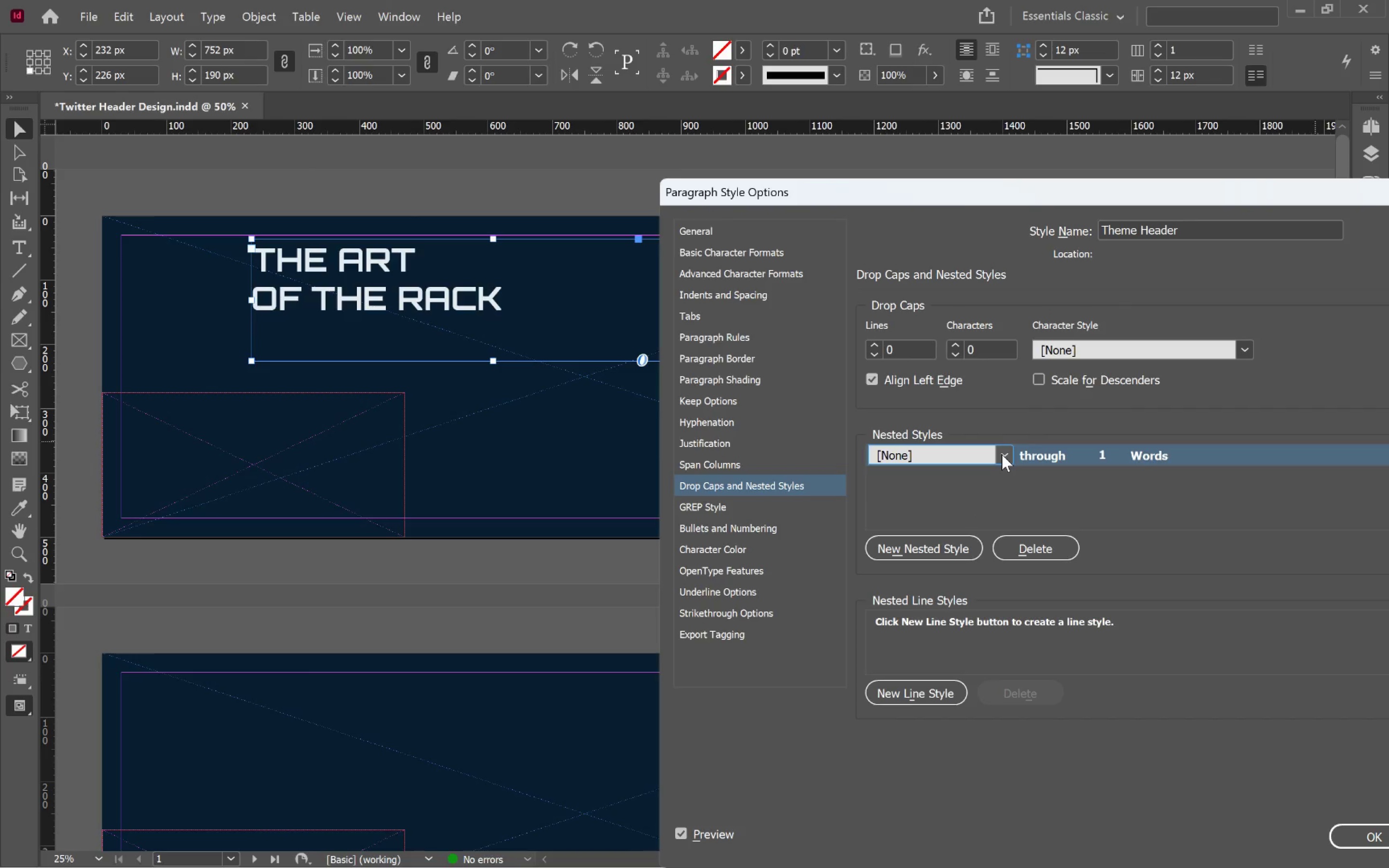 
left_click([1002, 454])
 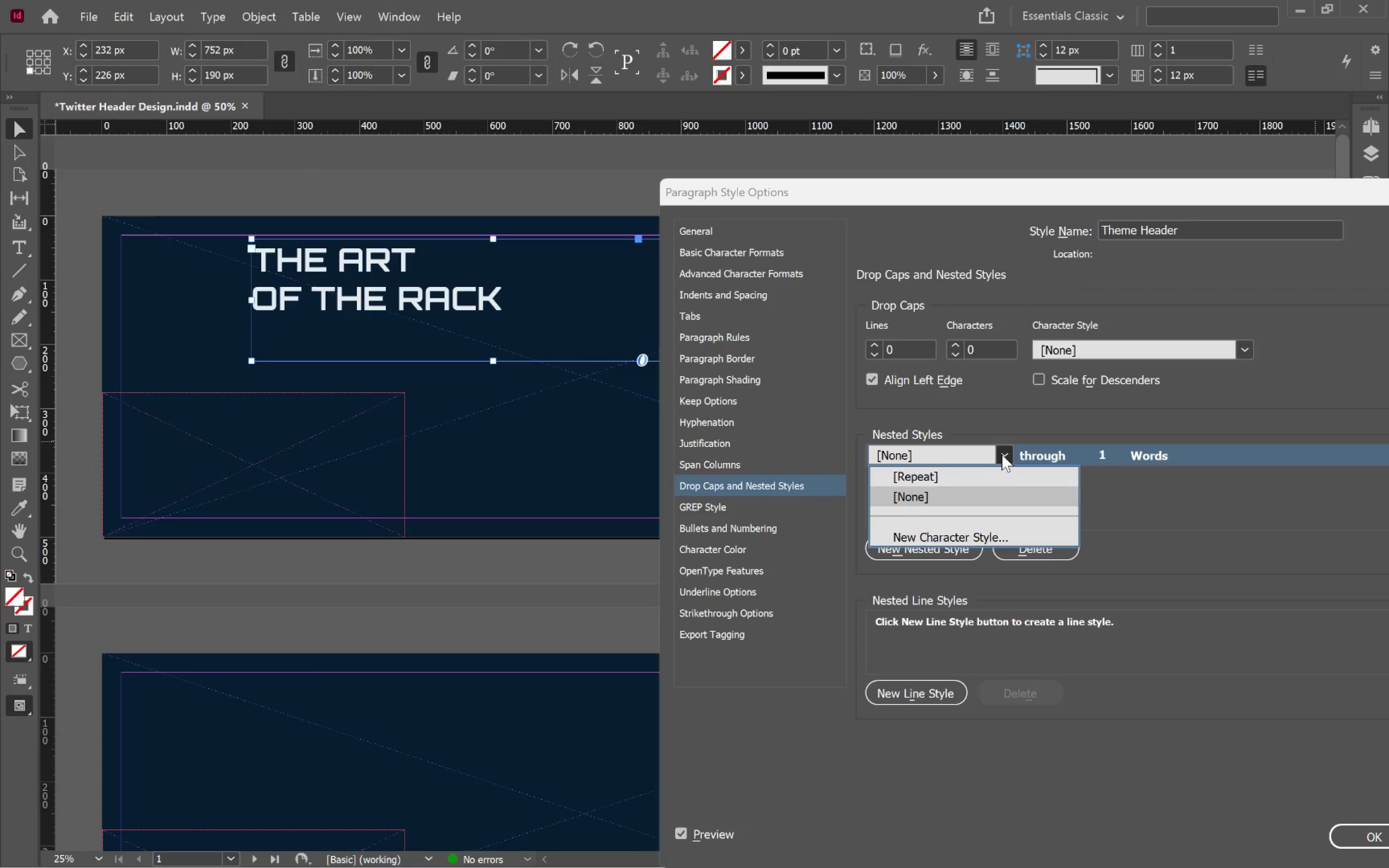 
left_click([1002, 454])
 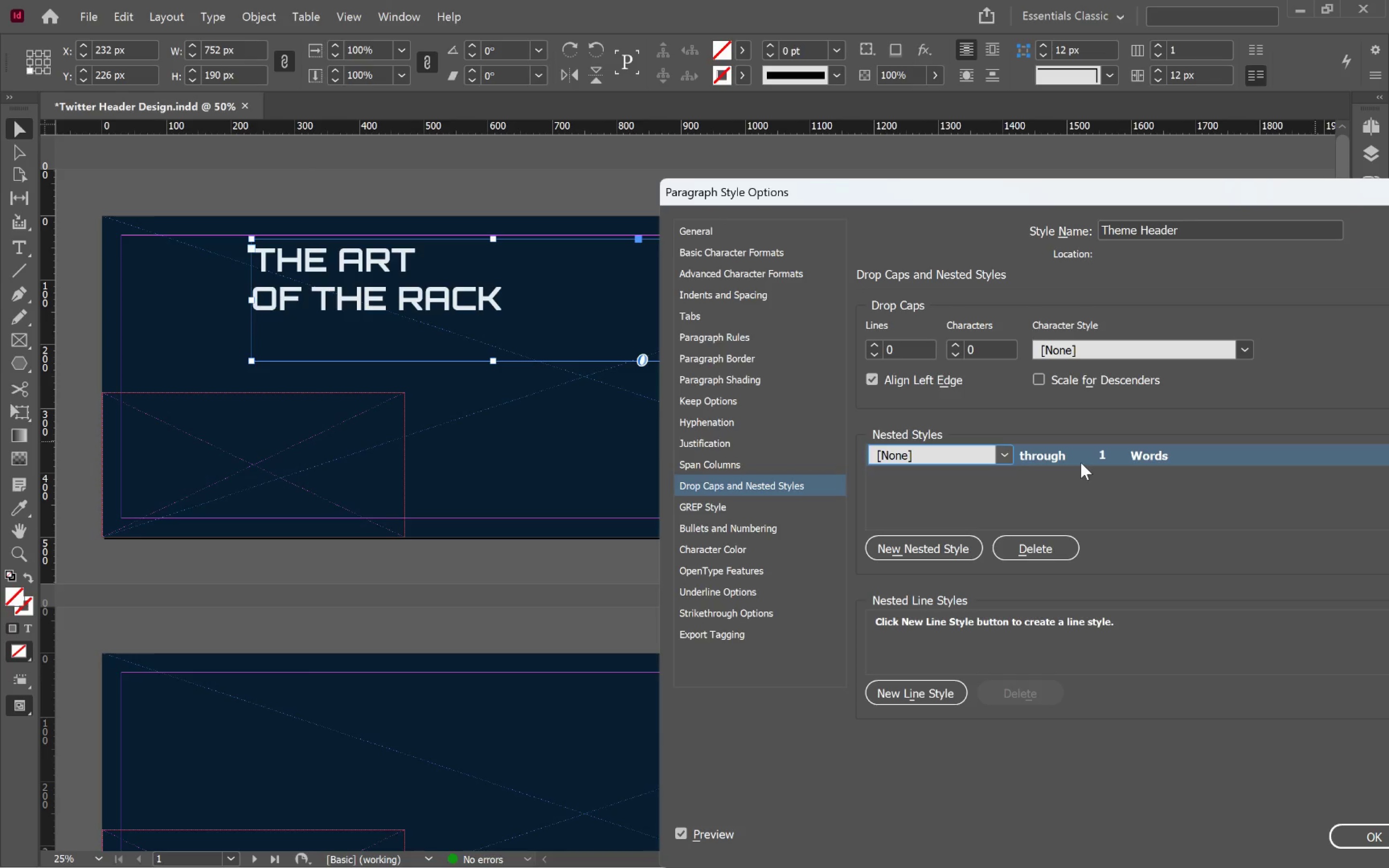 
left_click([1081, 462])
 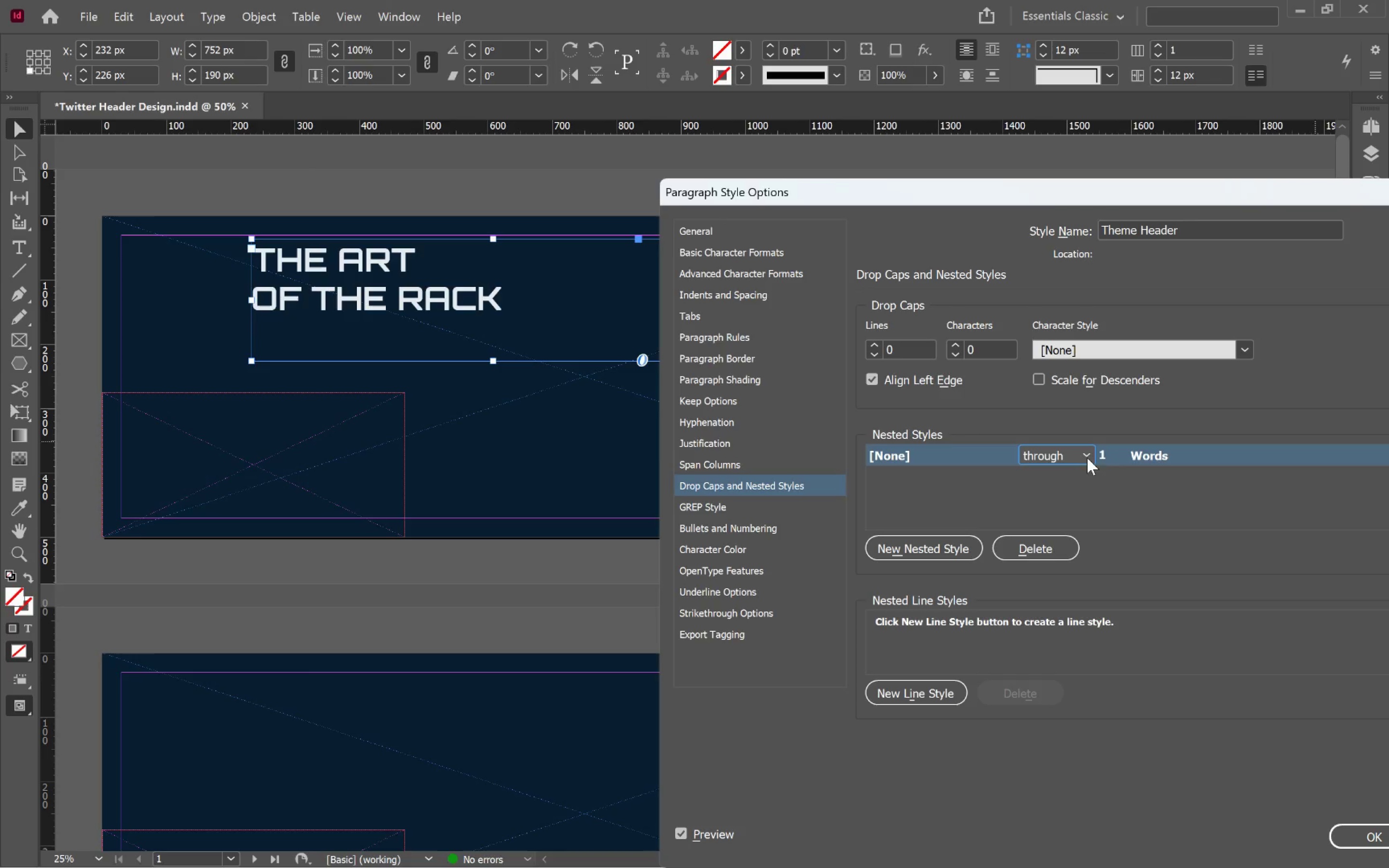 
left_click([1088, 457])
 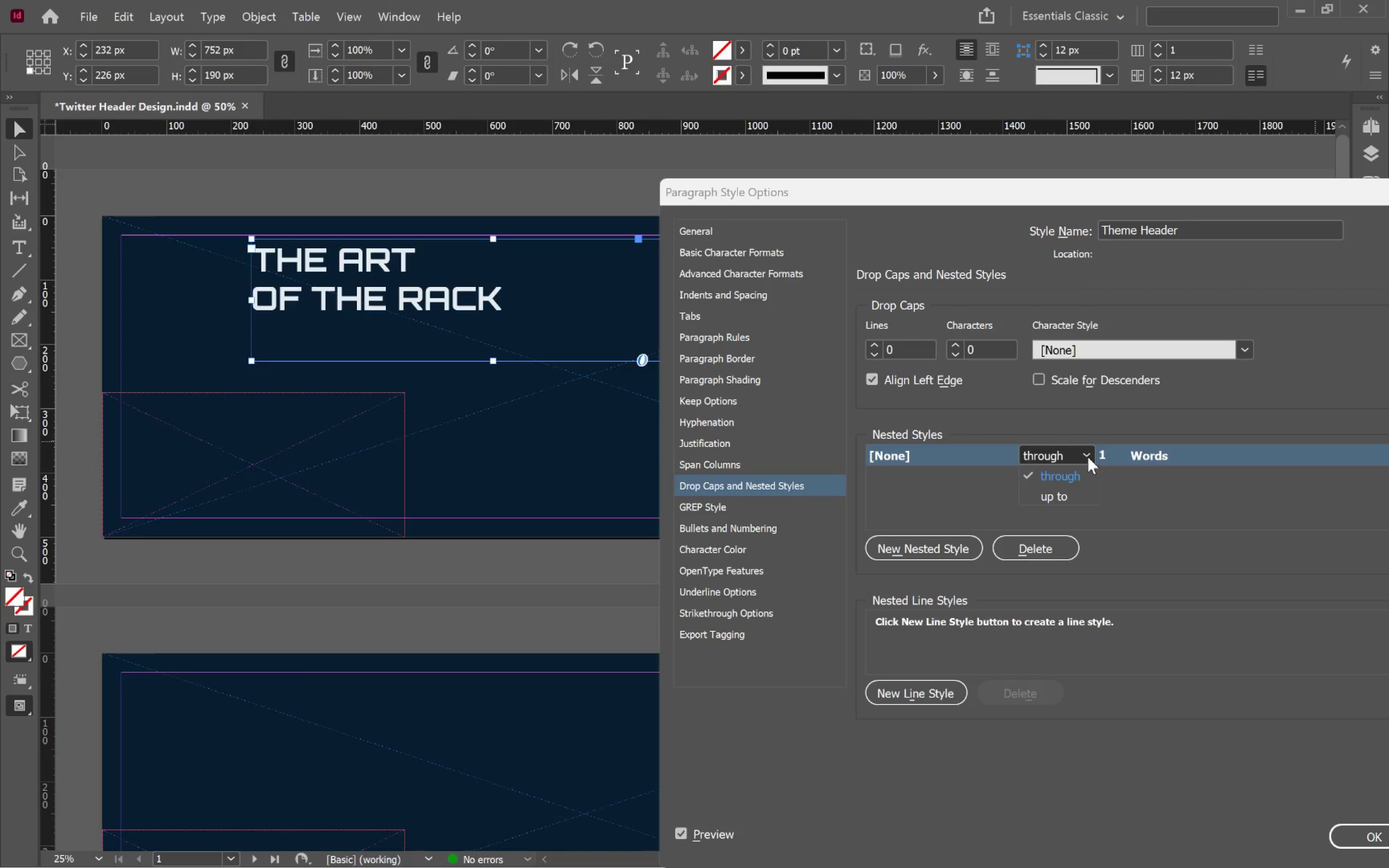 
wait(7.09)
 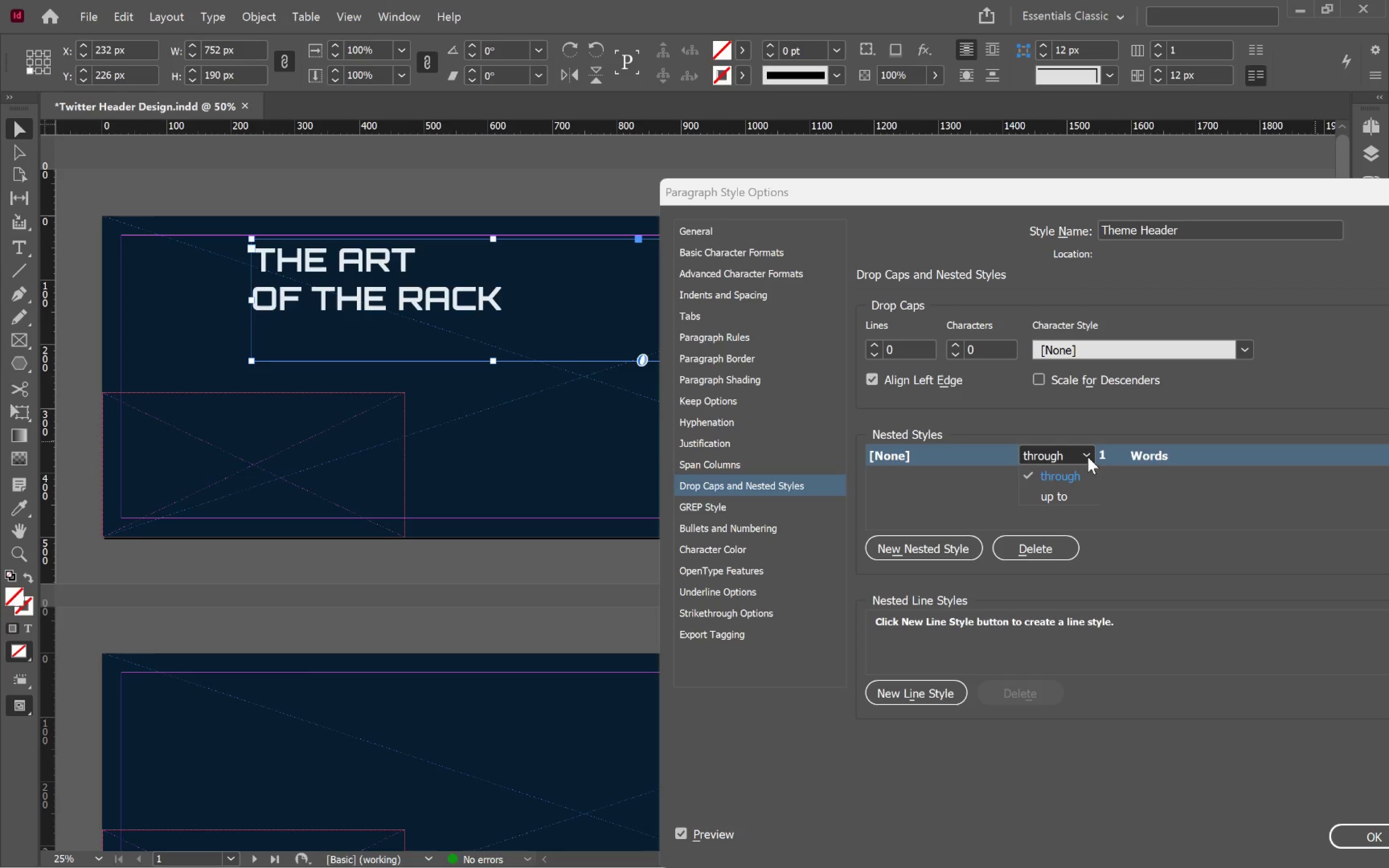 
left_click([1088, 457])
 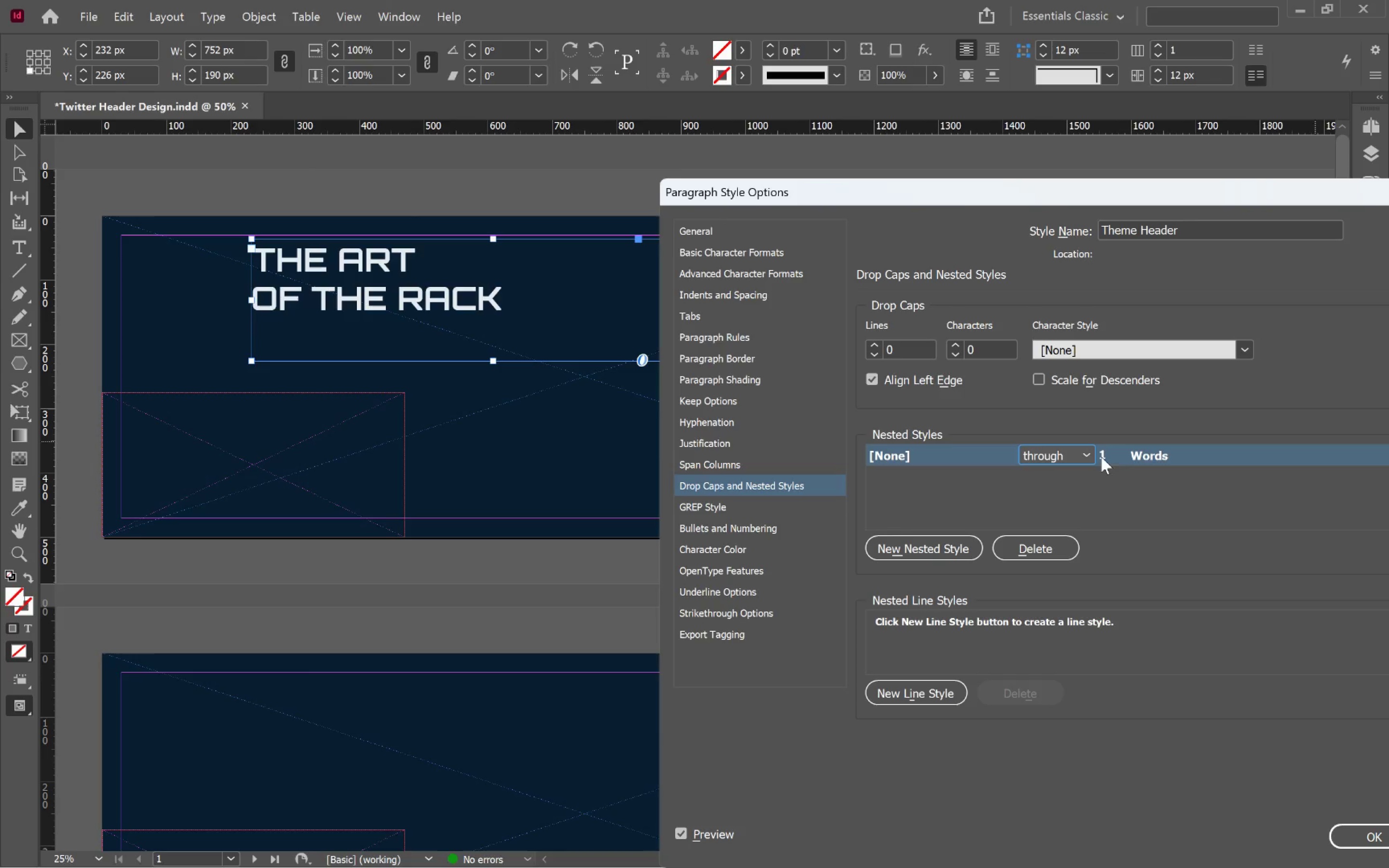 
double_click([1101, 457])
 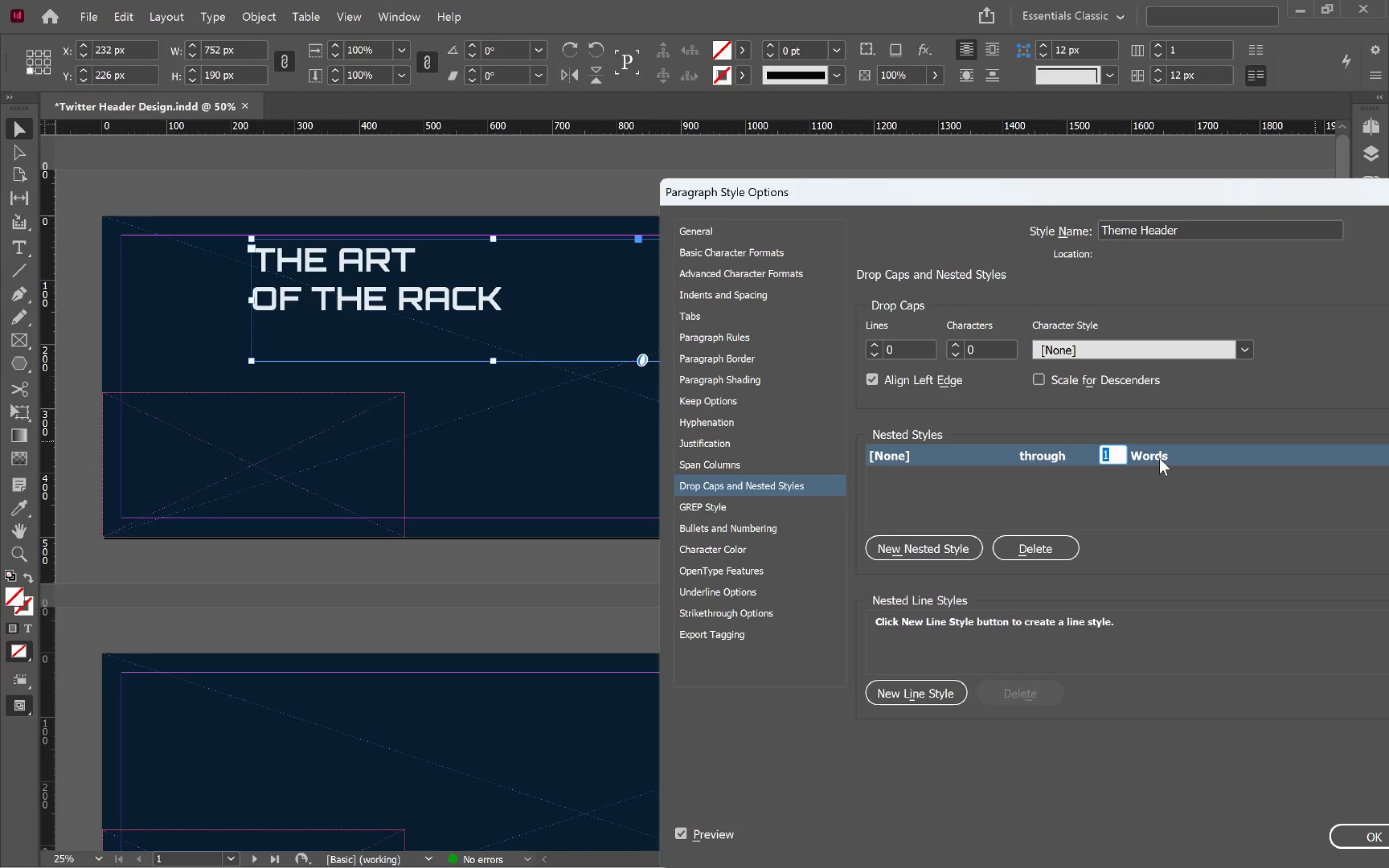 
left_click([1173, 513])
 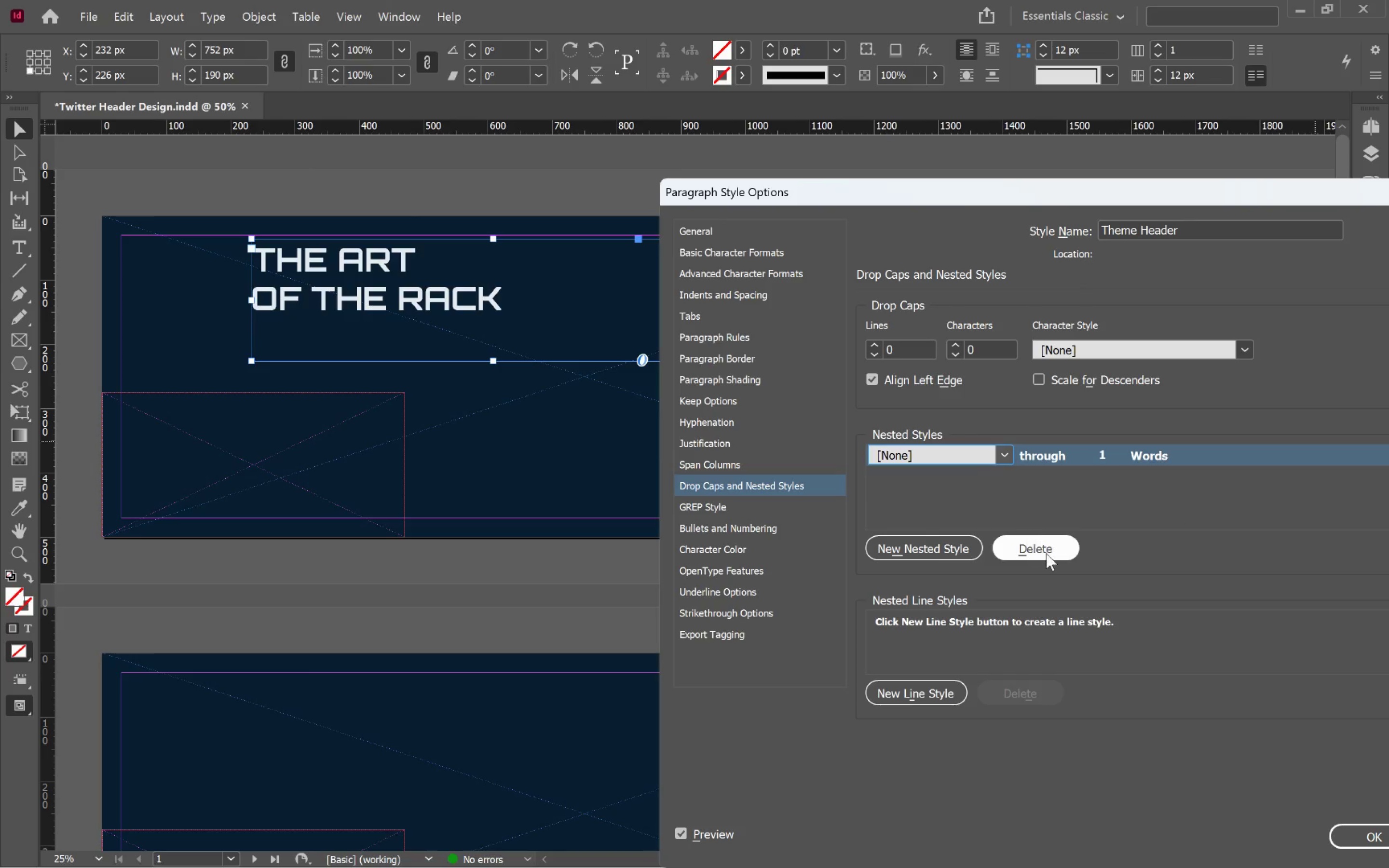 
double_click([1057, 549])
 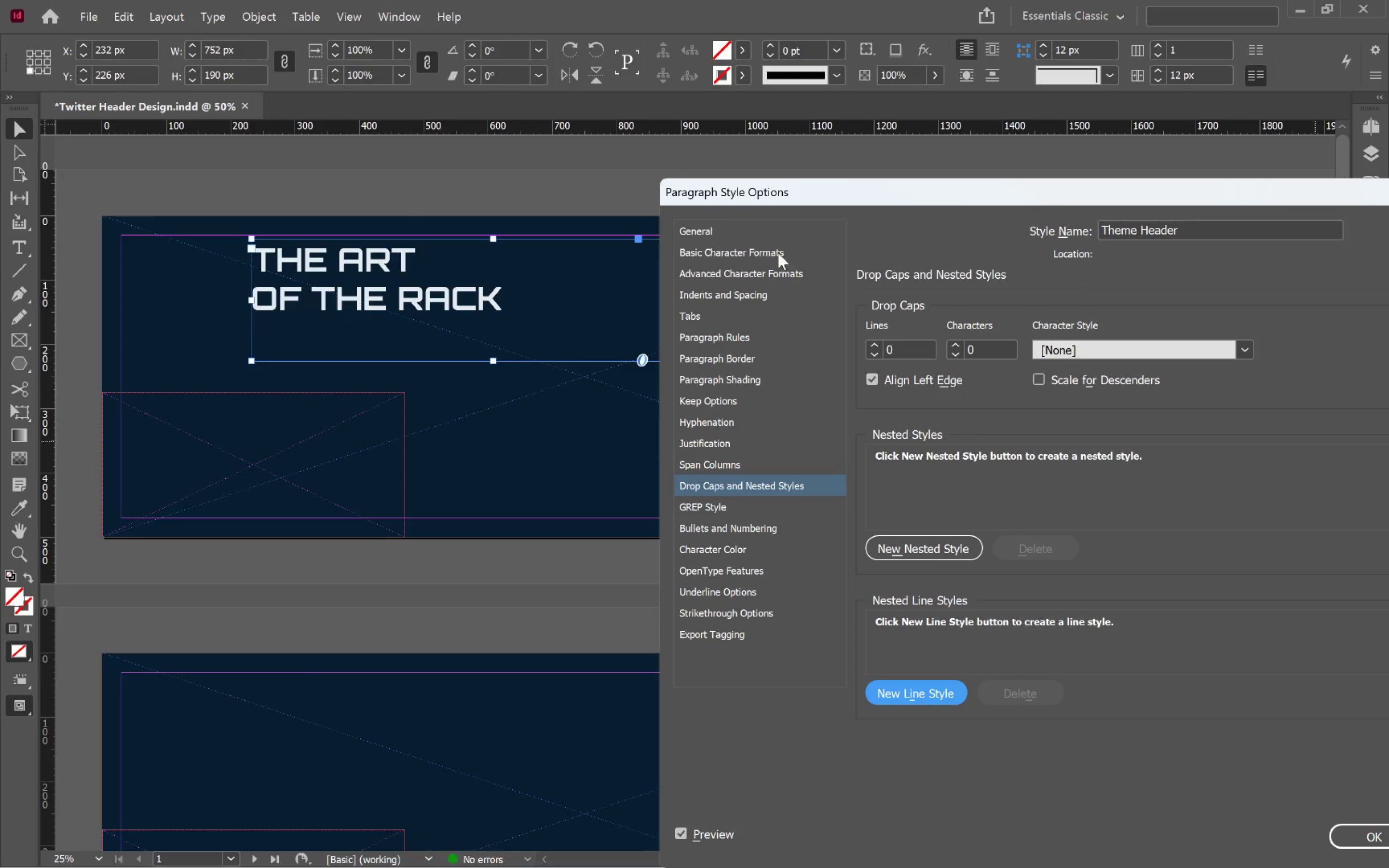 
left_click([744, 256])
 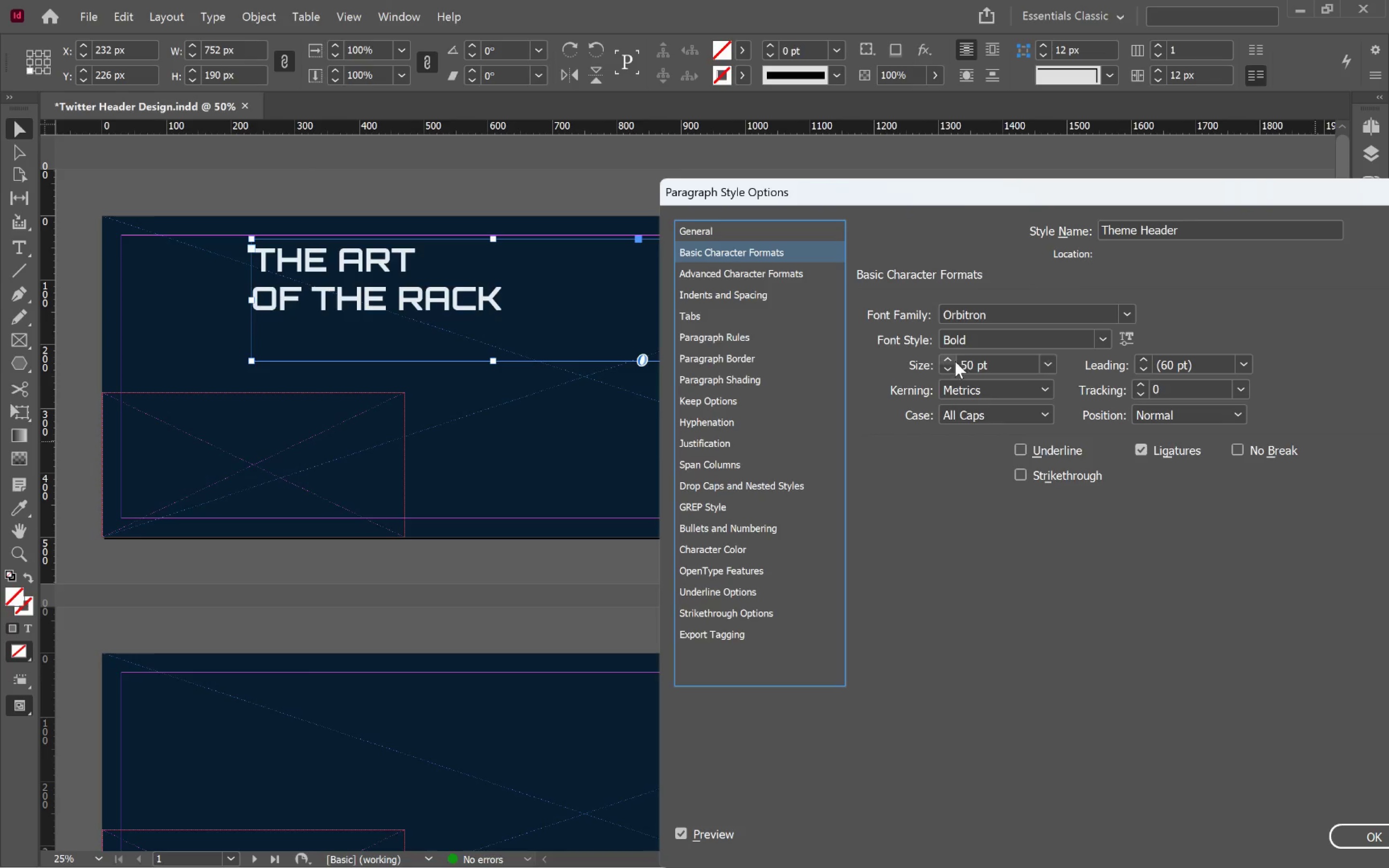 
wait(5.92)
 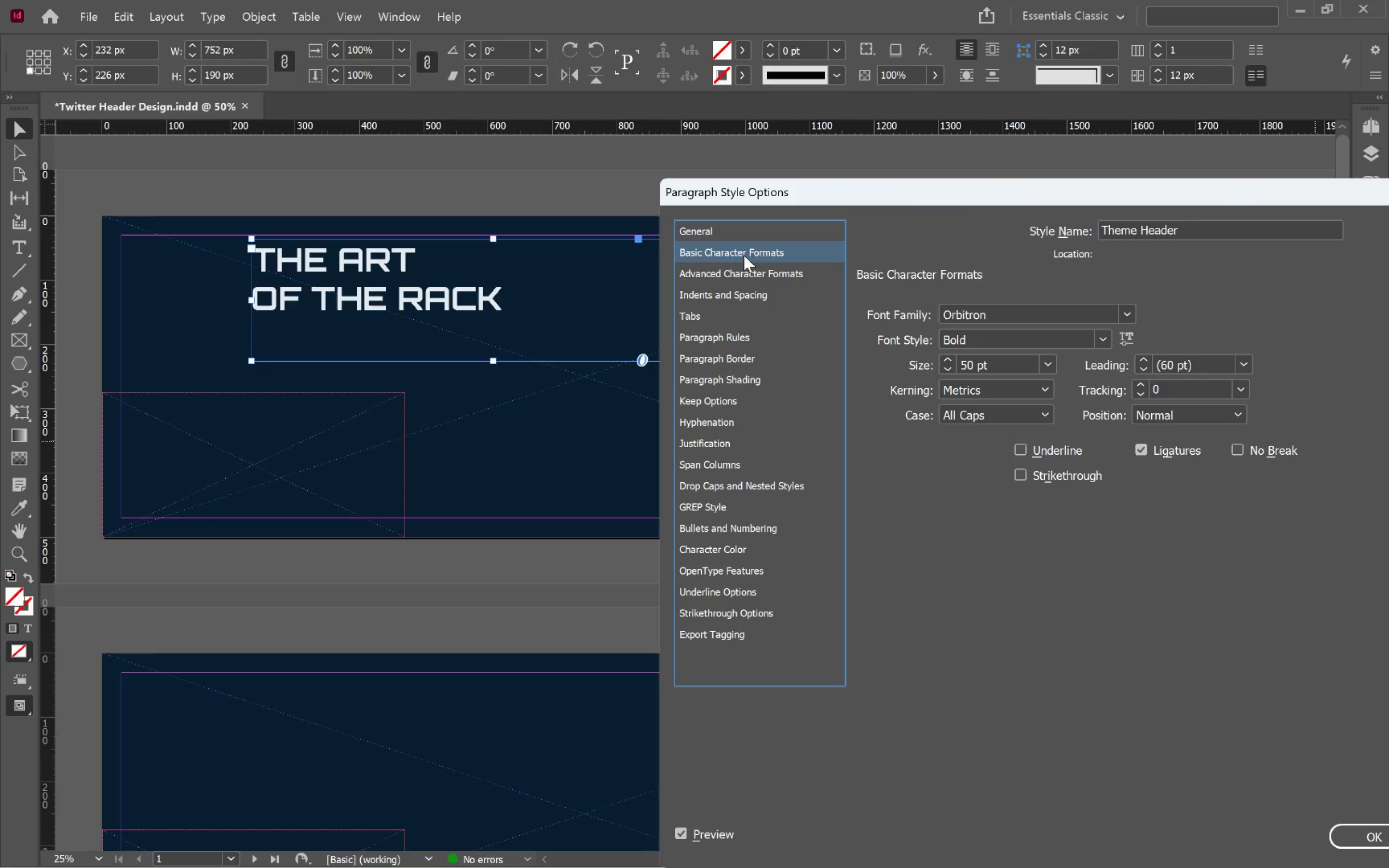 
double_click([948, 359])
 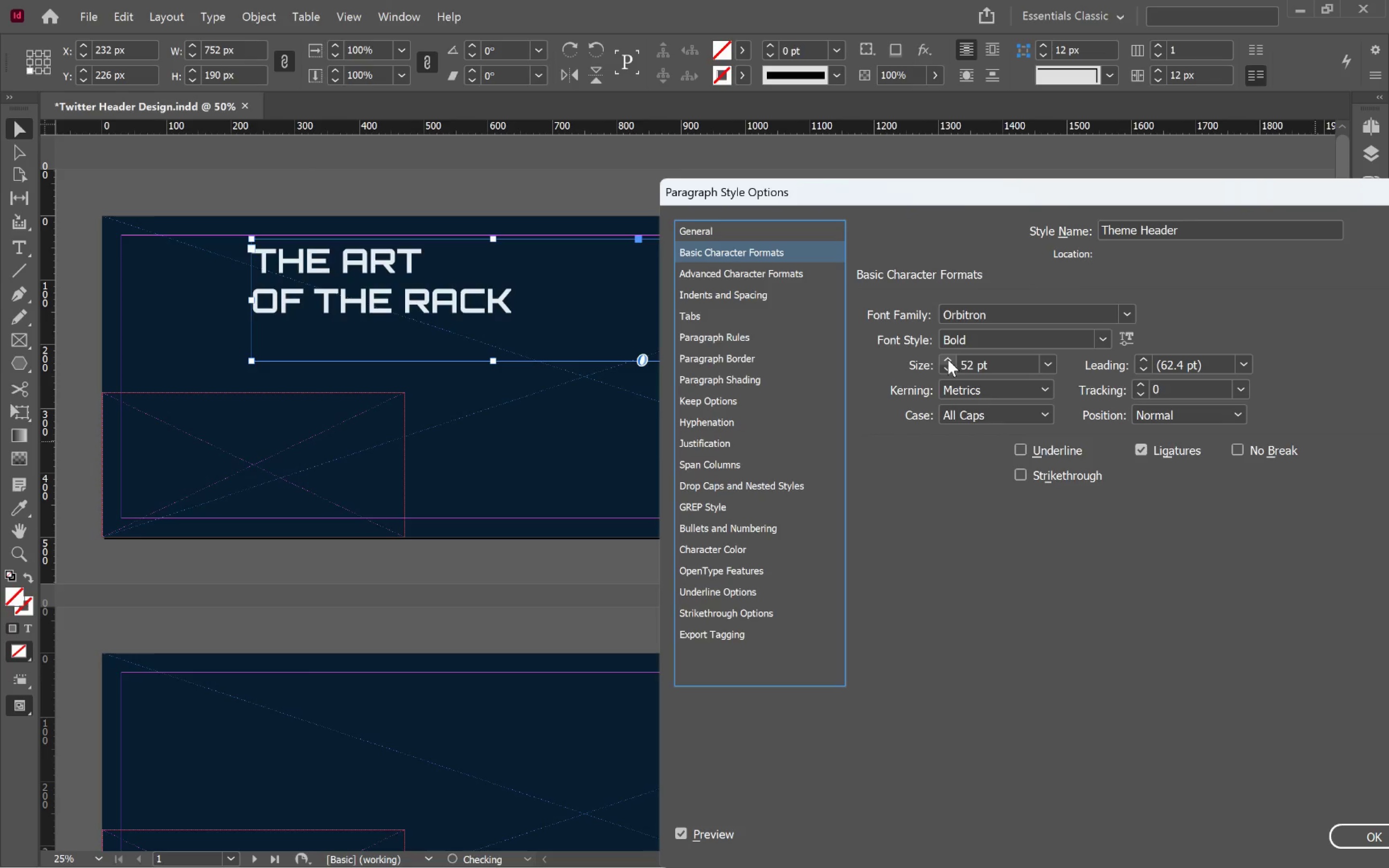 
triple_click([948, 359])
 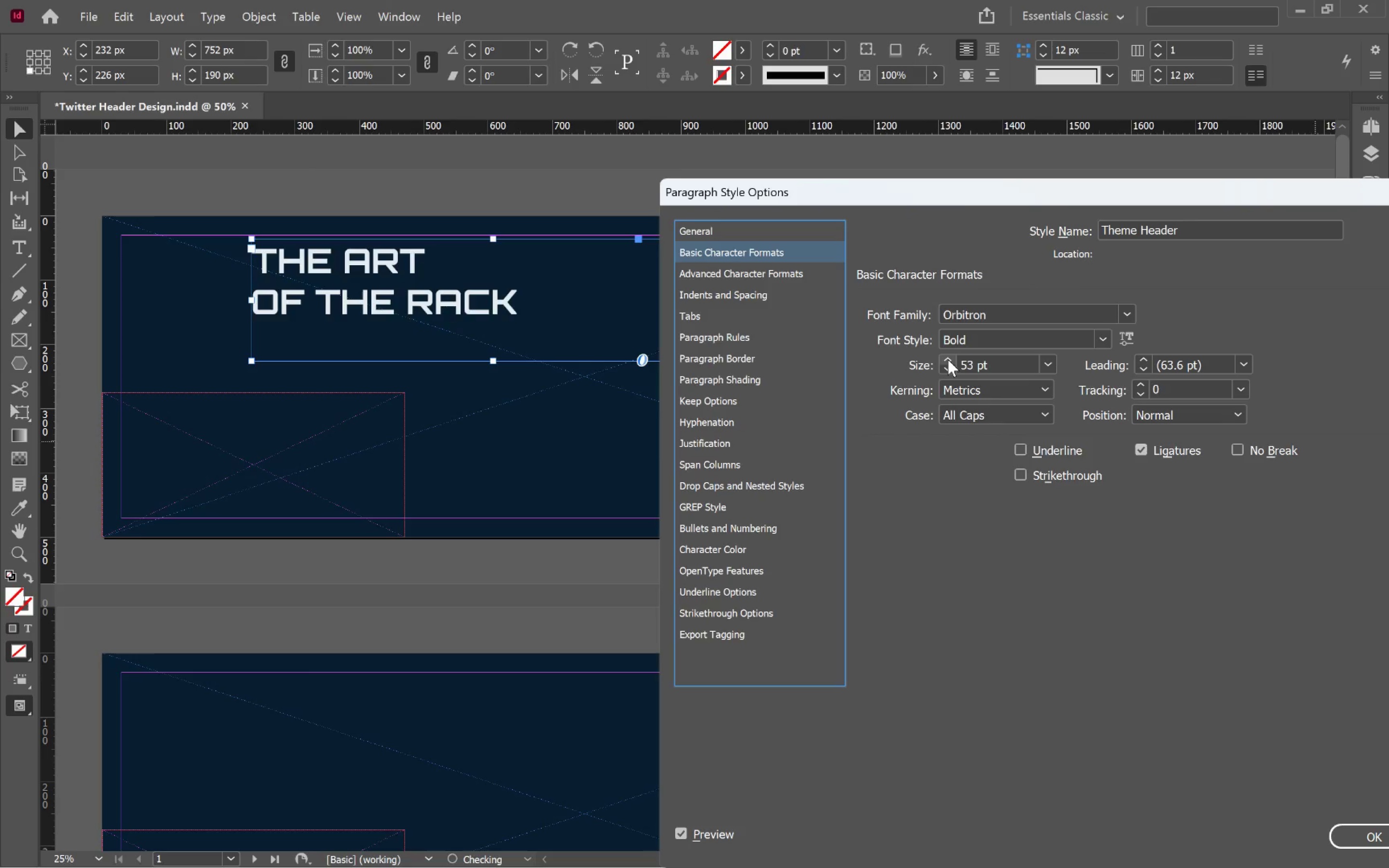 
triple_click([948, 359])
 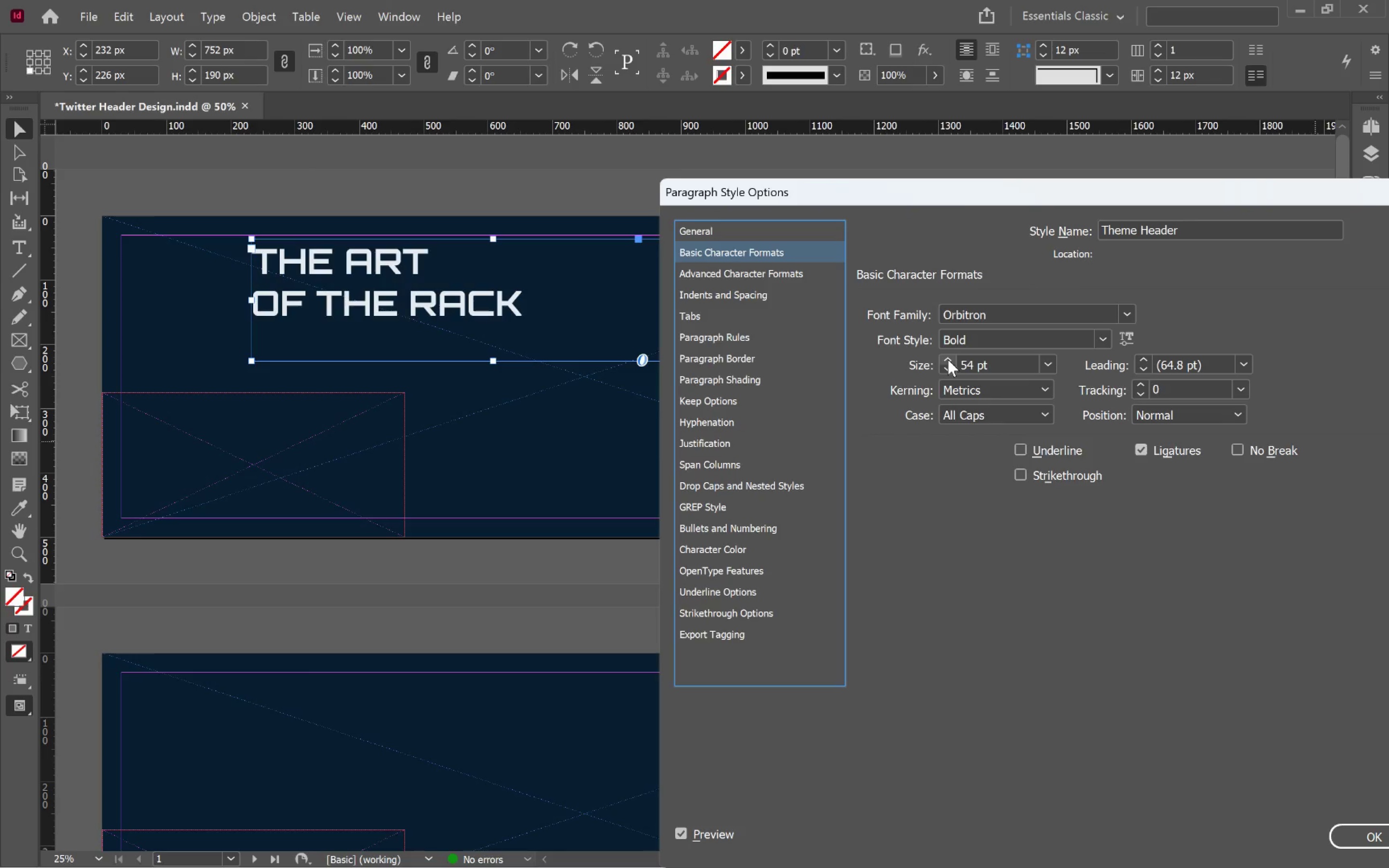 
key(Alt+Tab)
 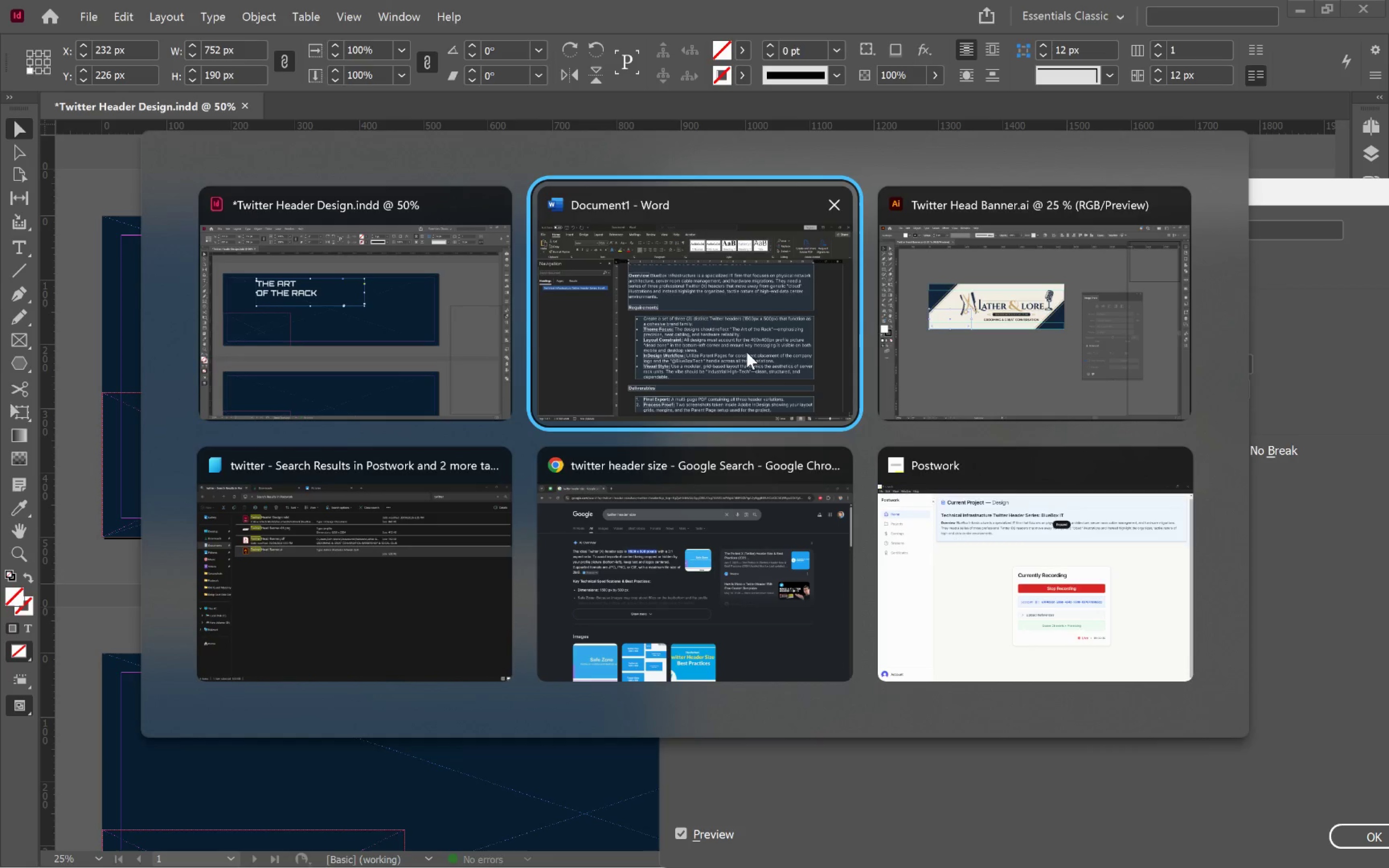 
left_click([743, 355])
 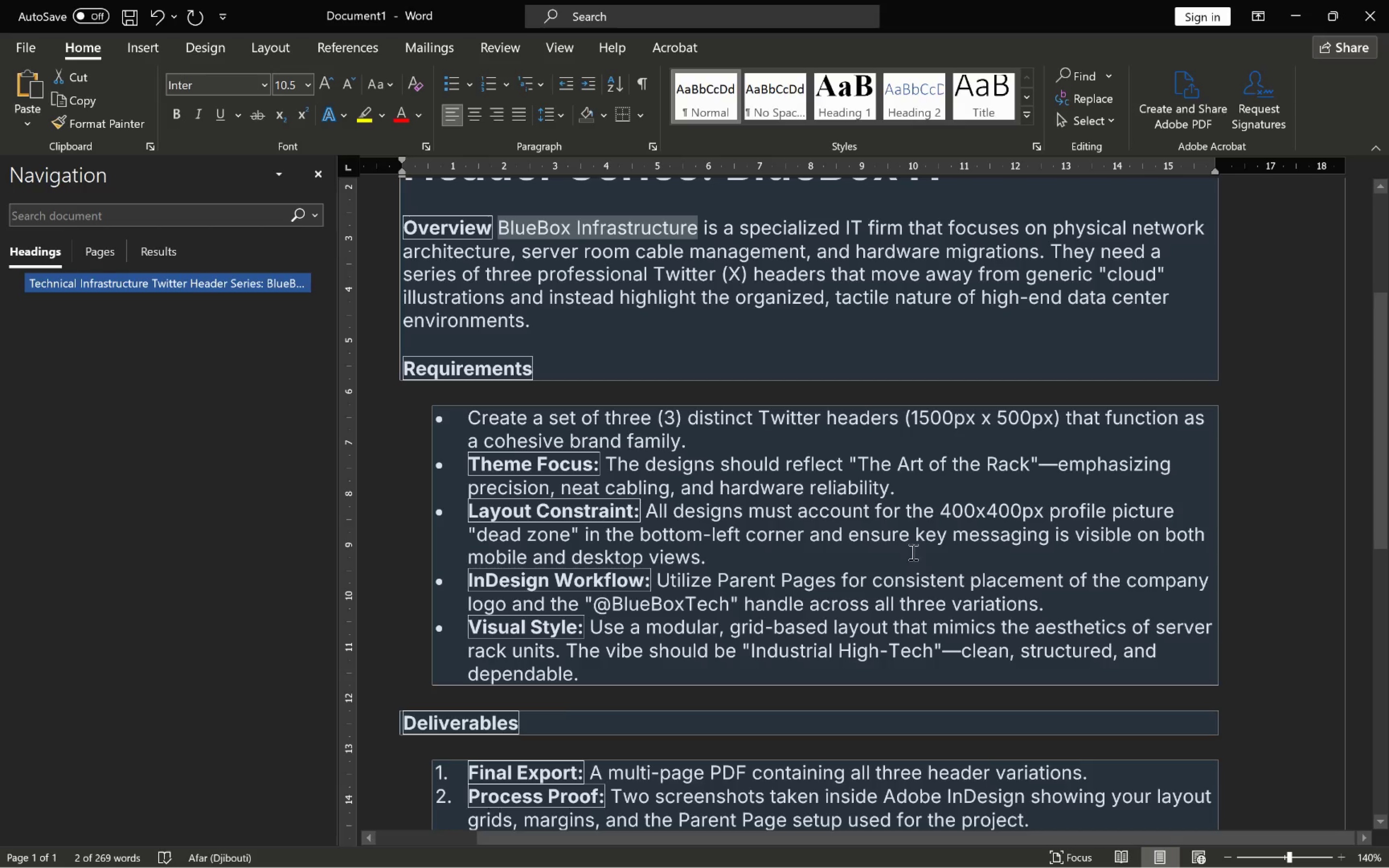 
scroll: coordinate [916, 550], scroll_direction: down, amount: 4.0
 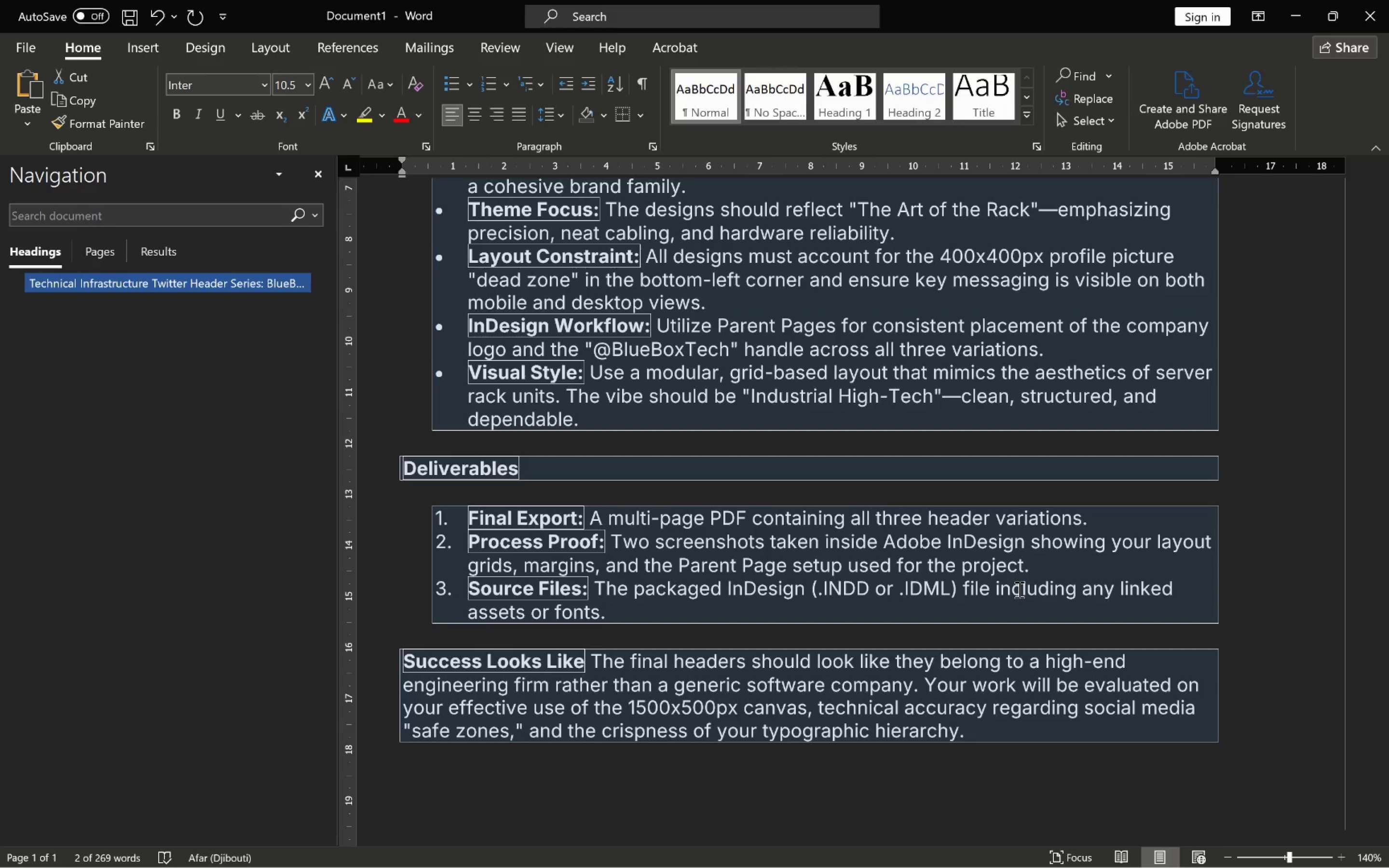 
wait(10.61)
 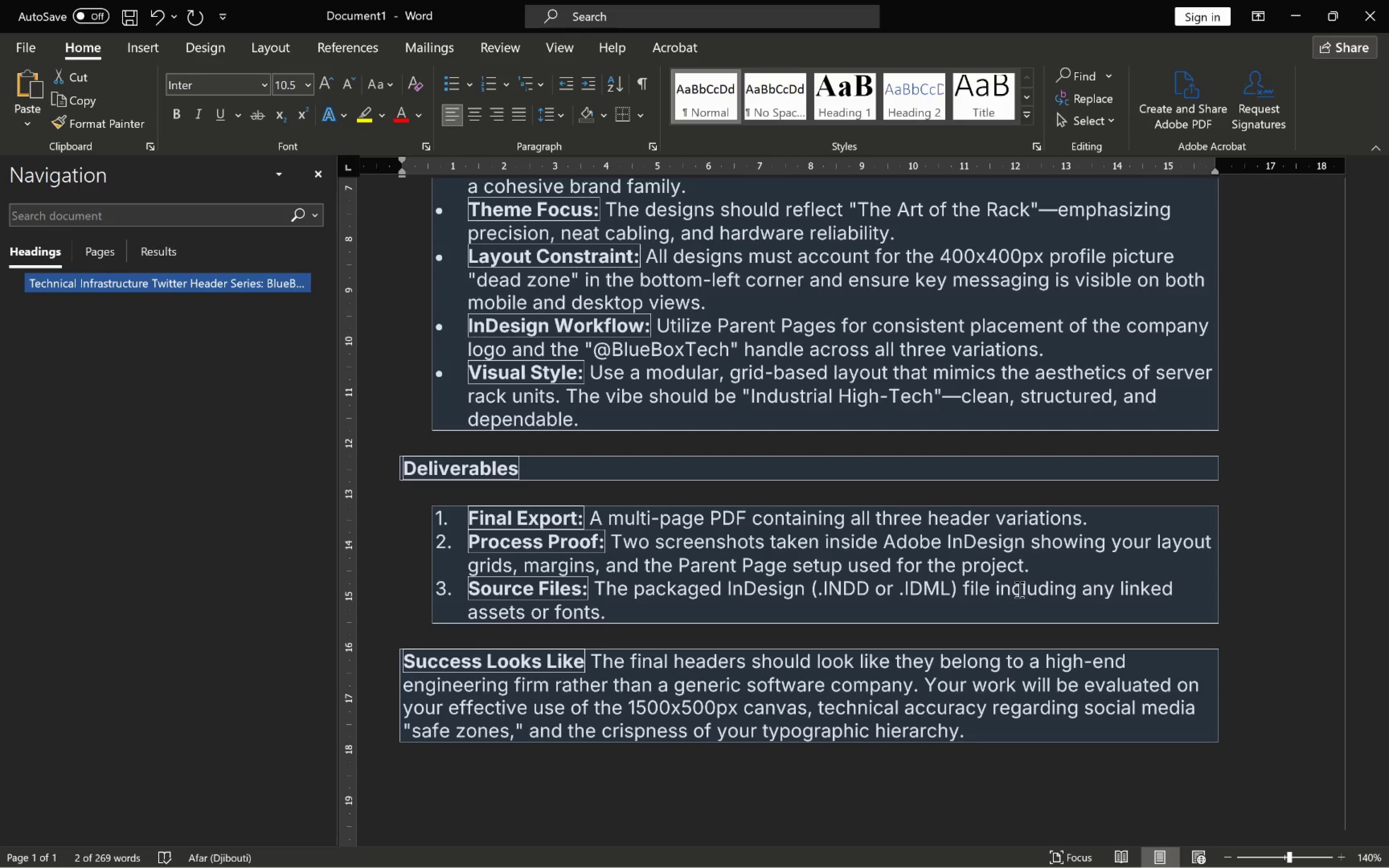 
key(Alt+AltLeft)
 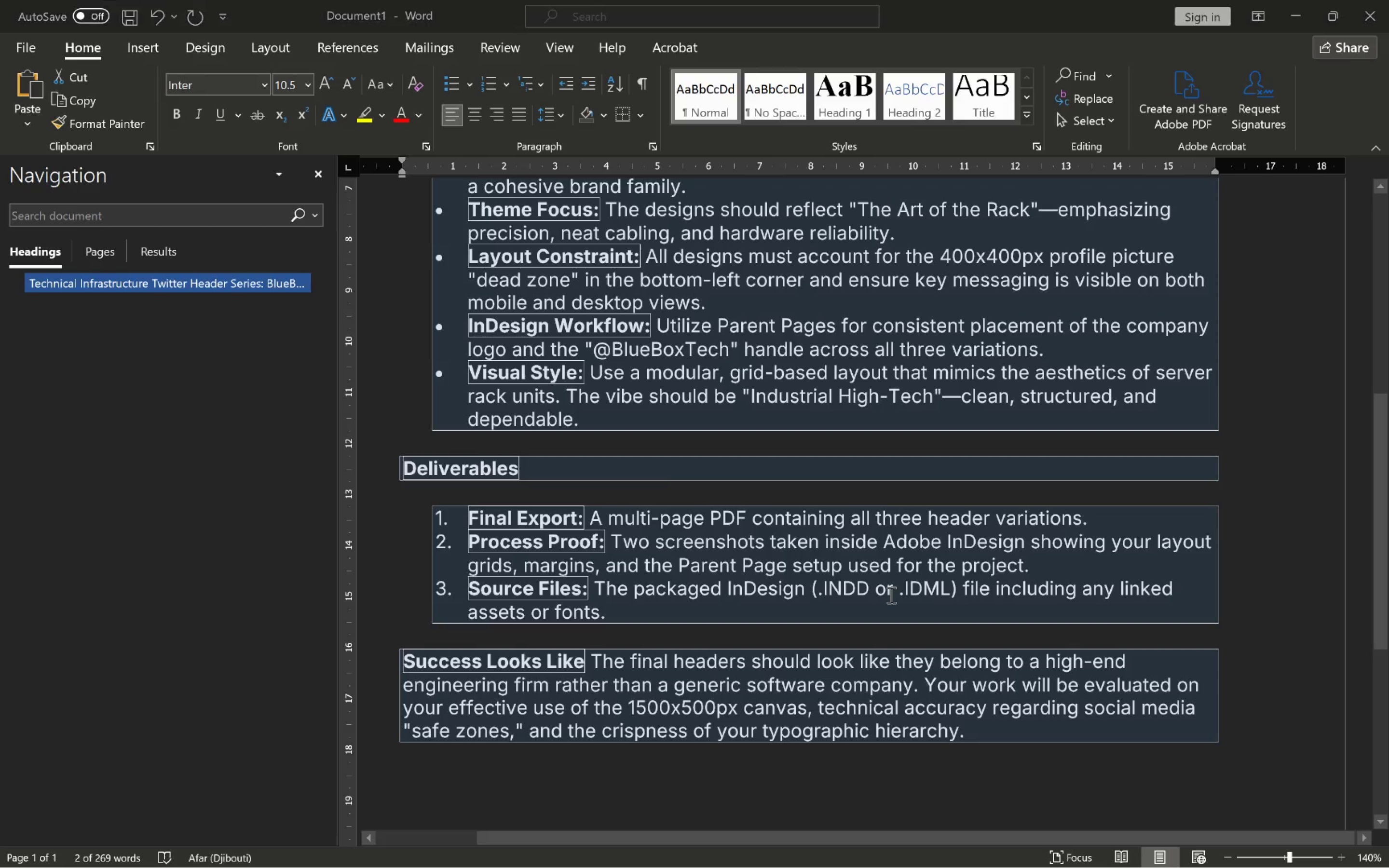 
key(Alt+Tab)
 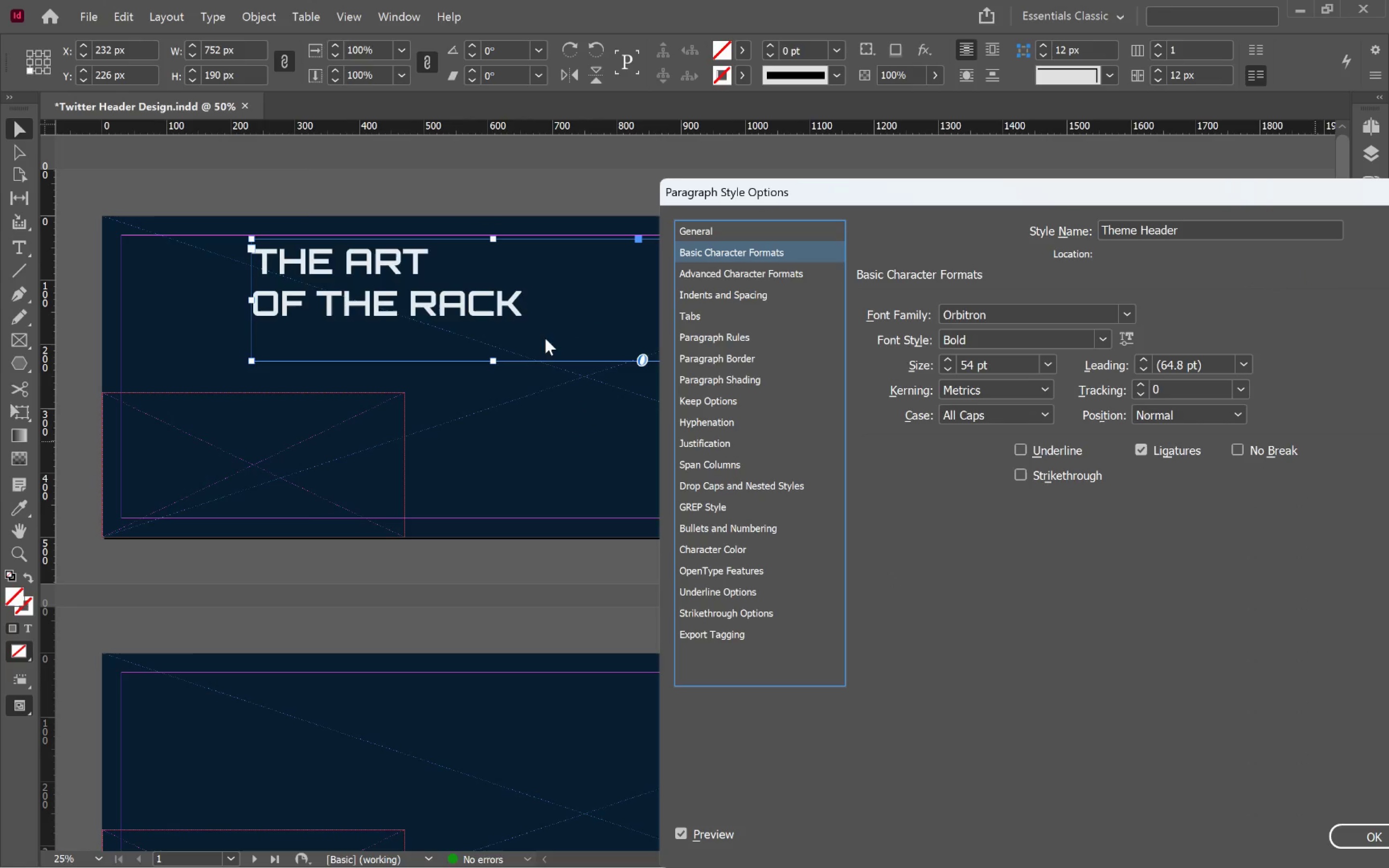 
hold_key(key=ShiftLeft, duration=1.86)
left_click([949, 358])
 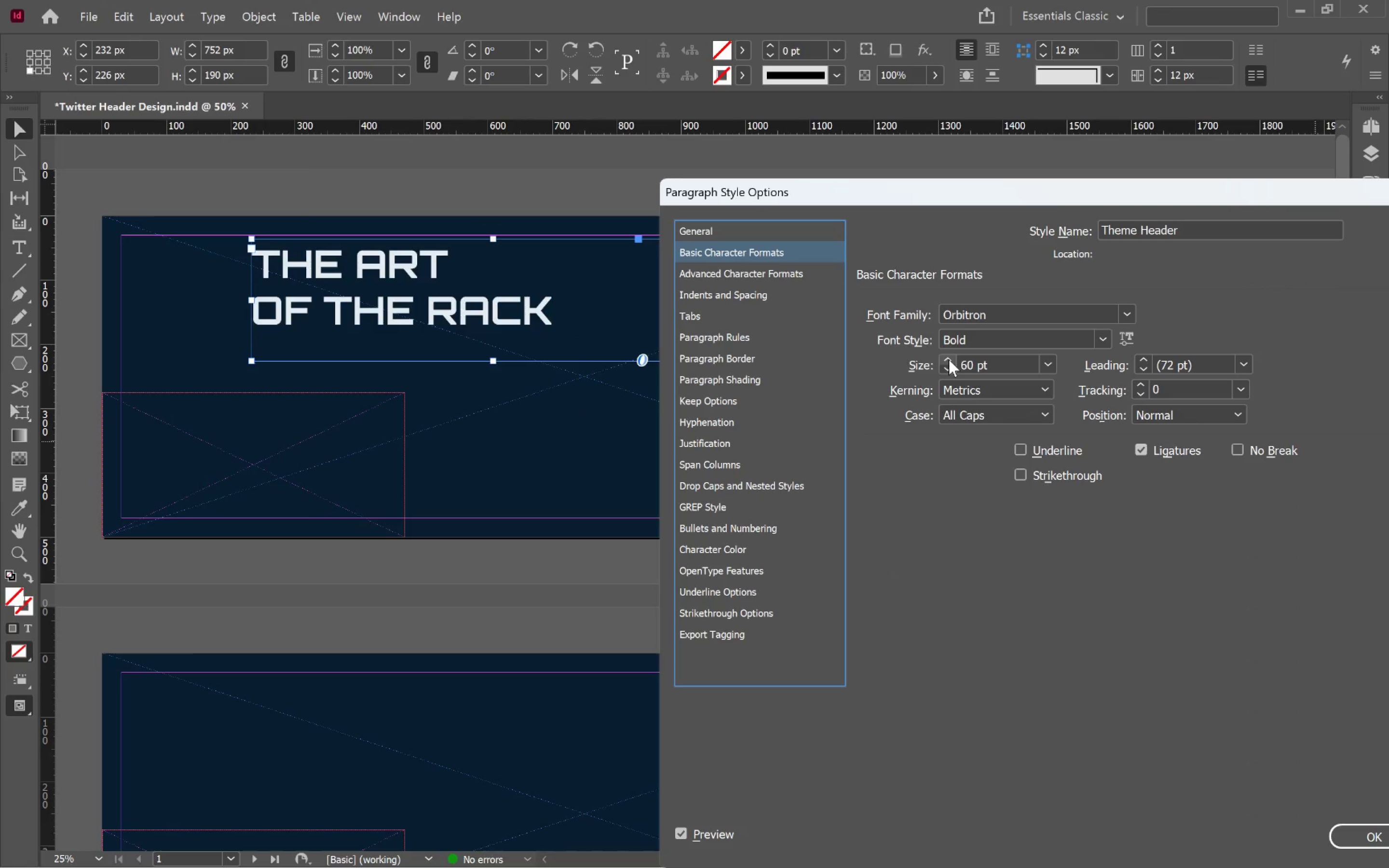 
left_click([949, 360])
 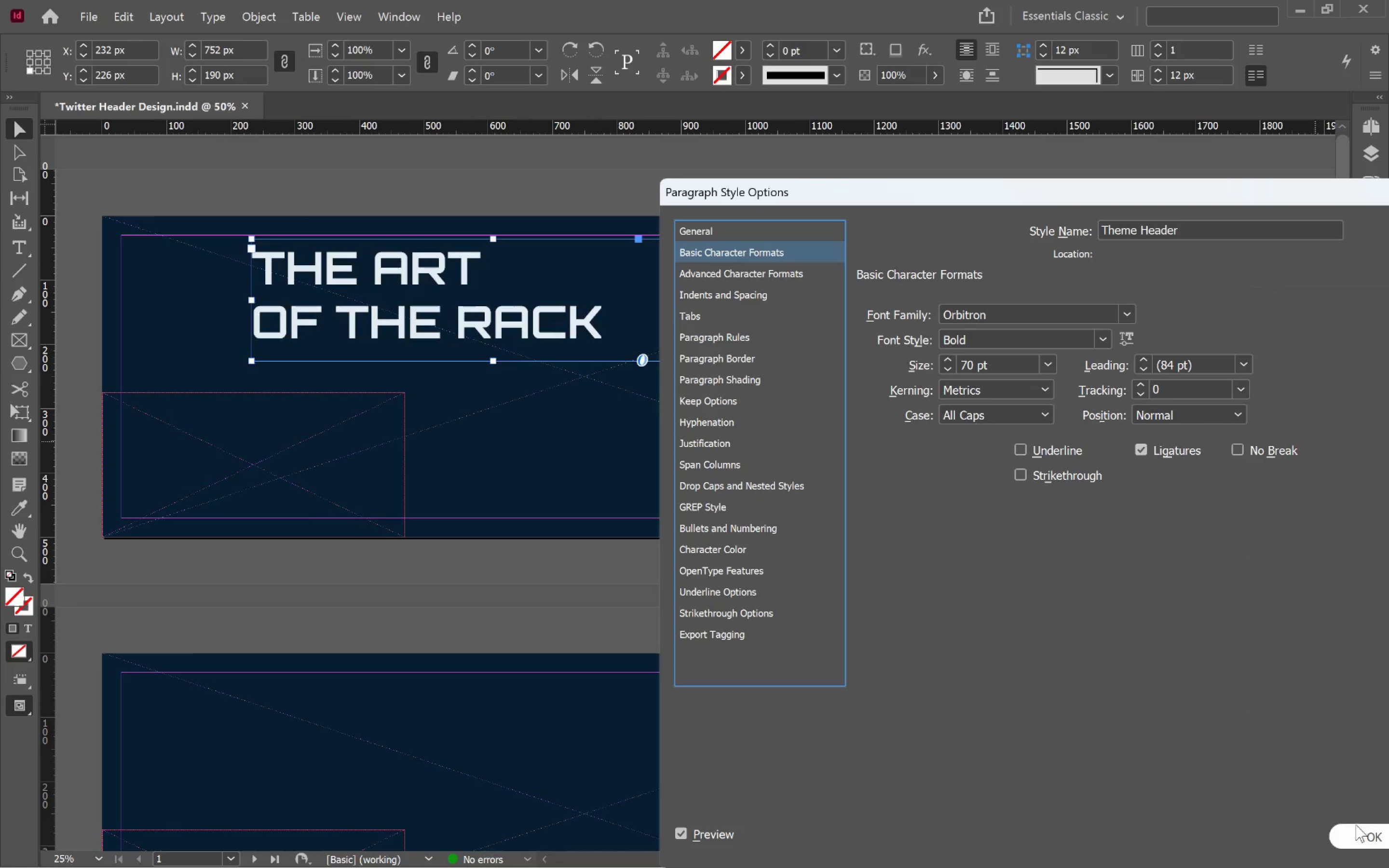 
left_click([1364, 827])
 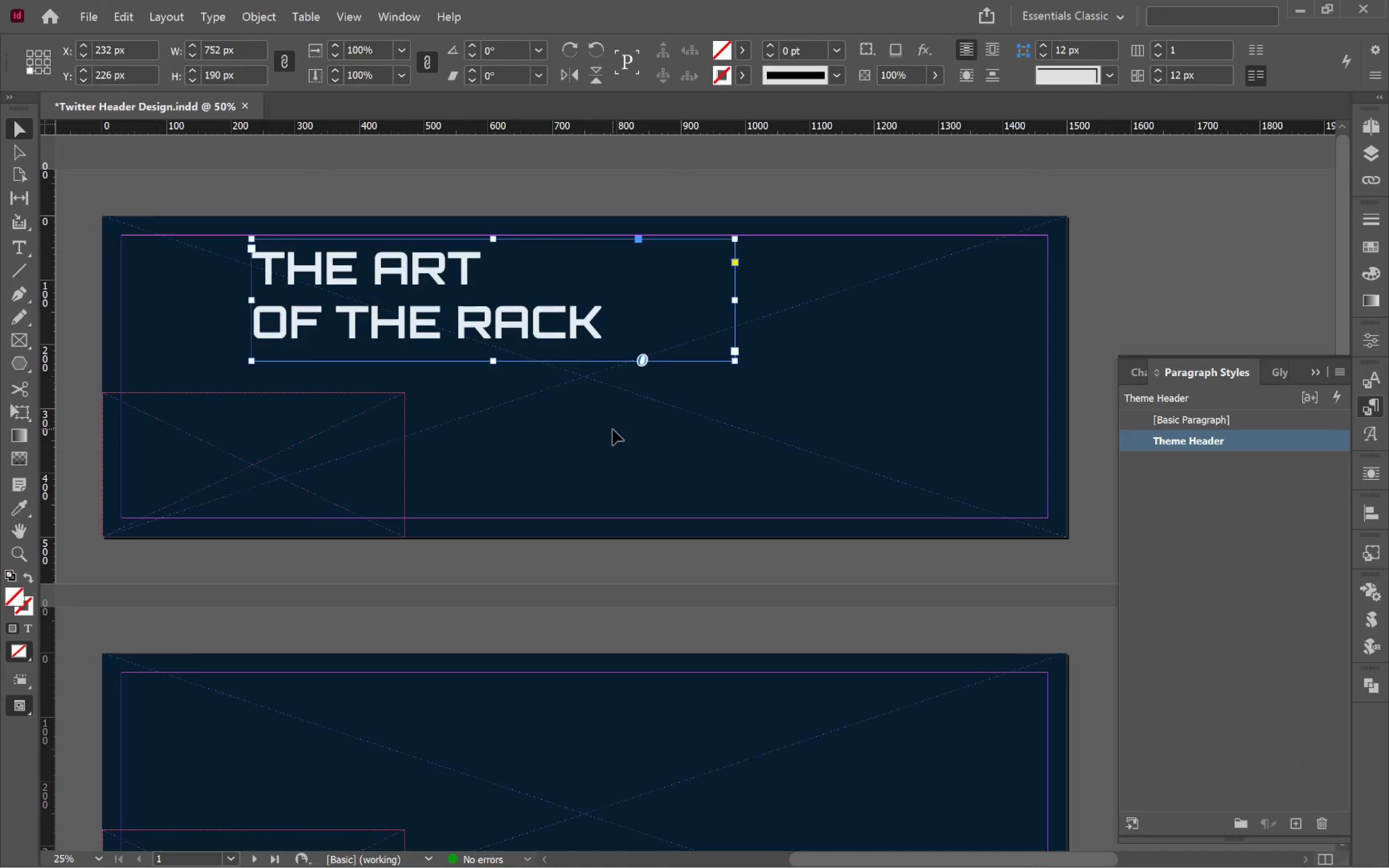 
key(W)
 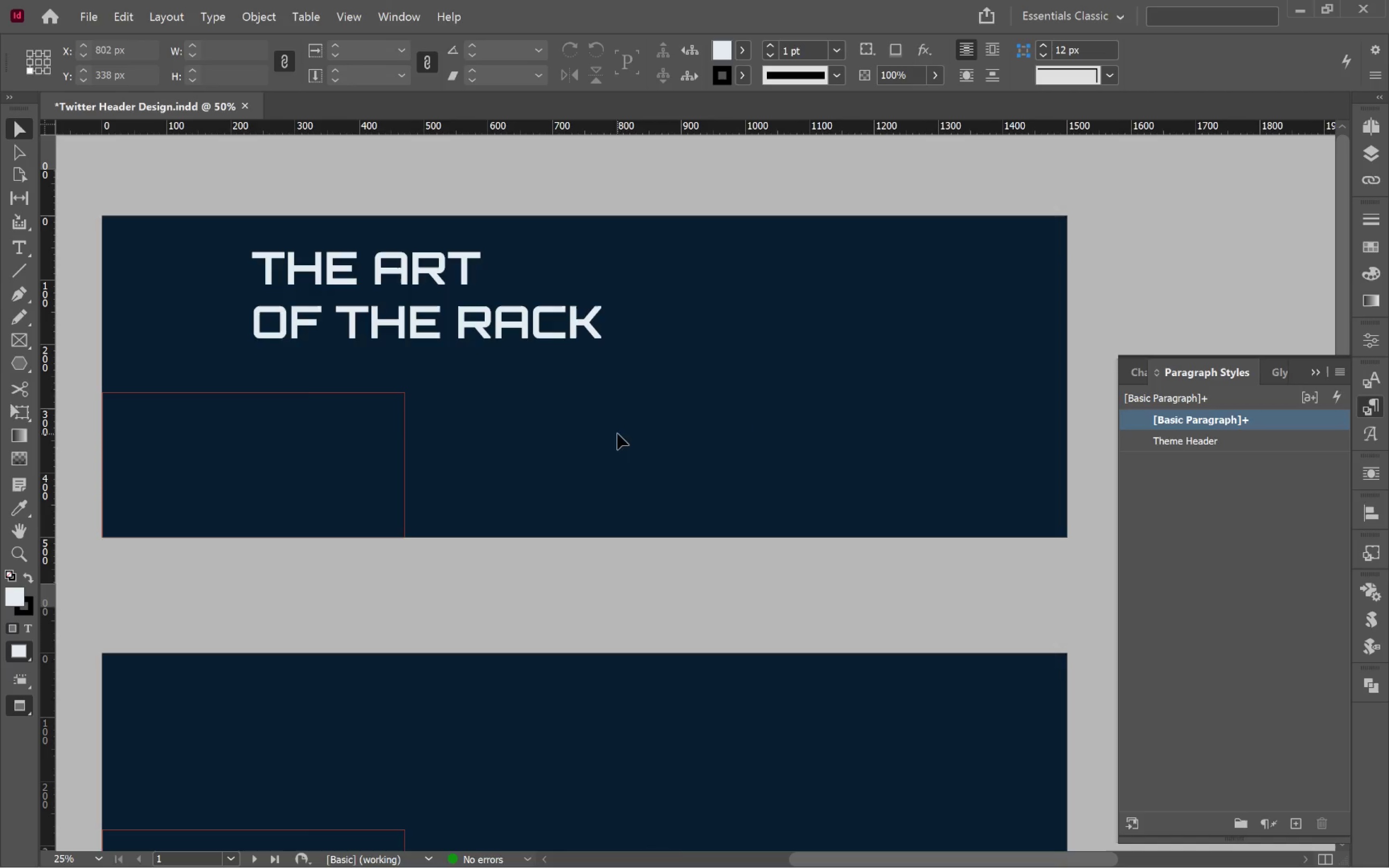 
key(W)
 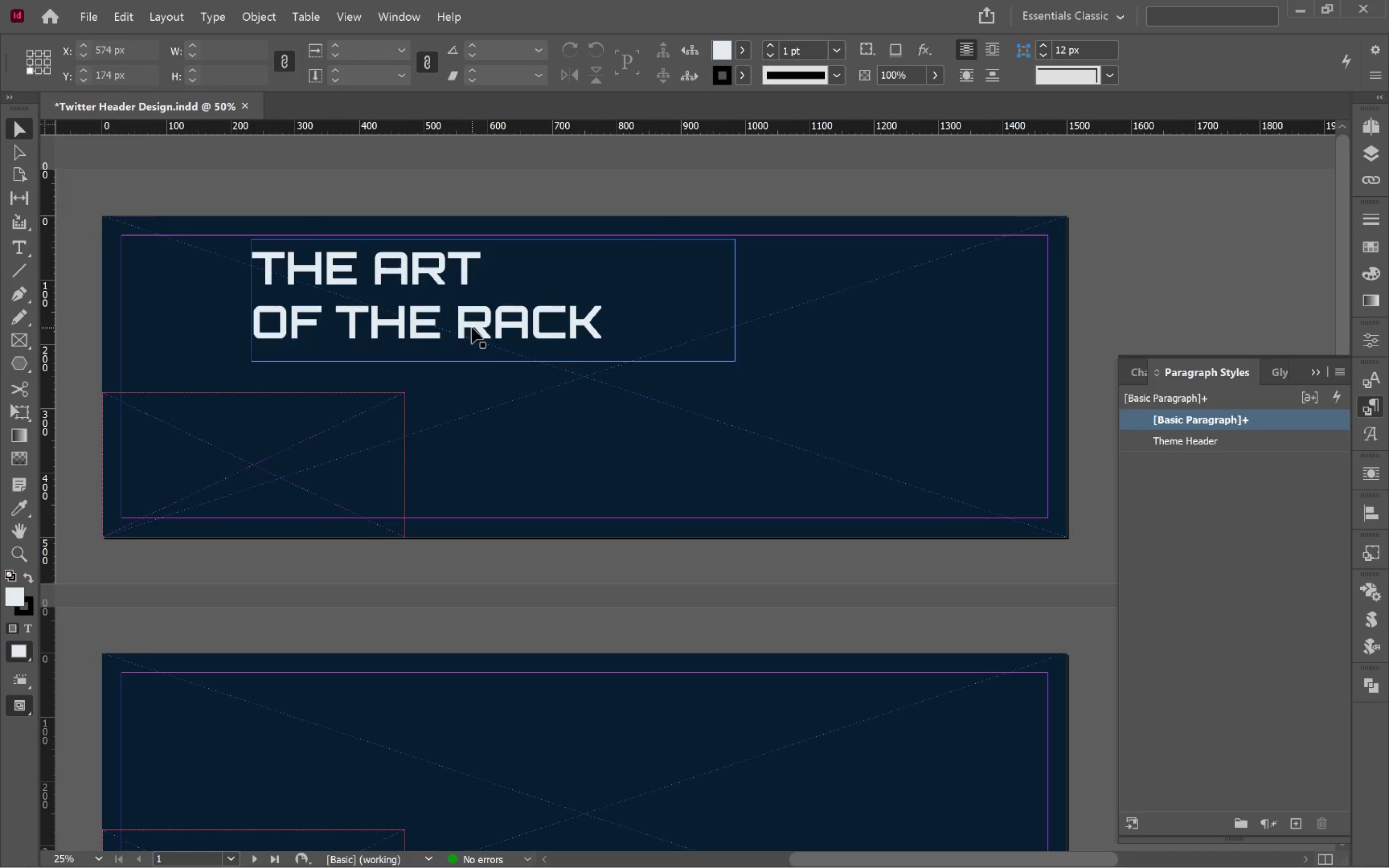 
double_click([472, 327])
 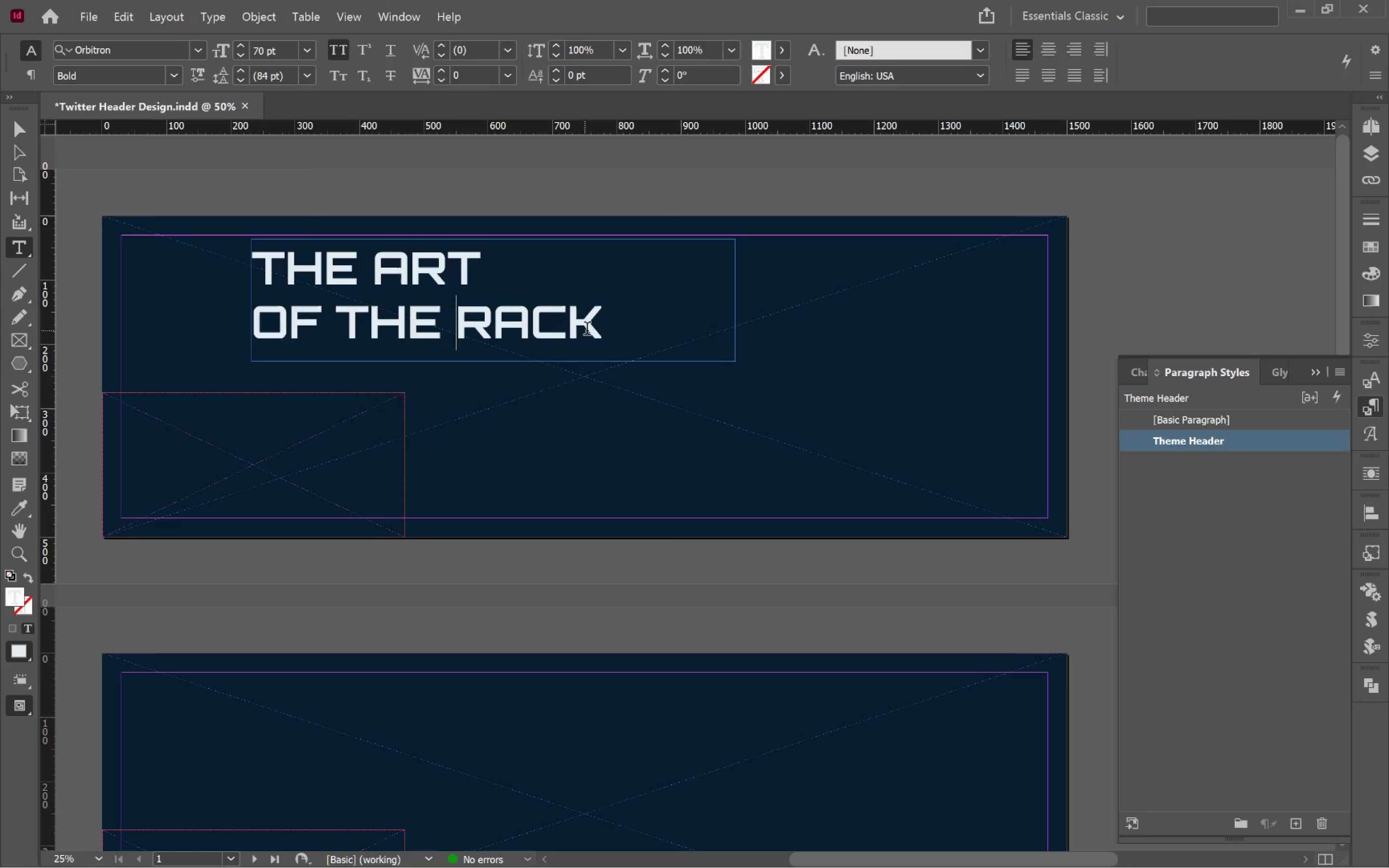 
left_click_drag(start_coordinate=[592, 330], to_coordinate=[268, 324])
 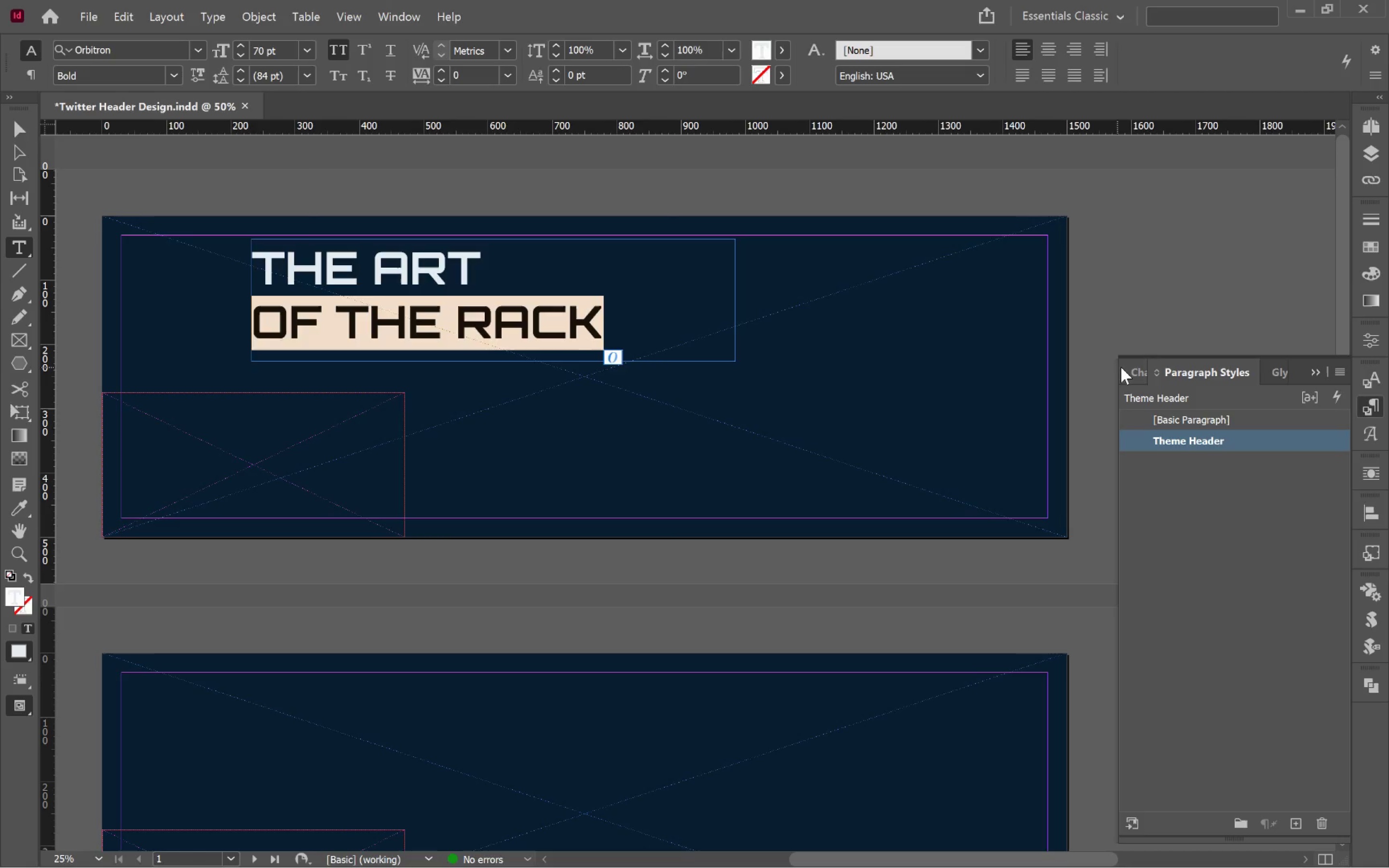 
left_click([1126, 368])
 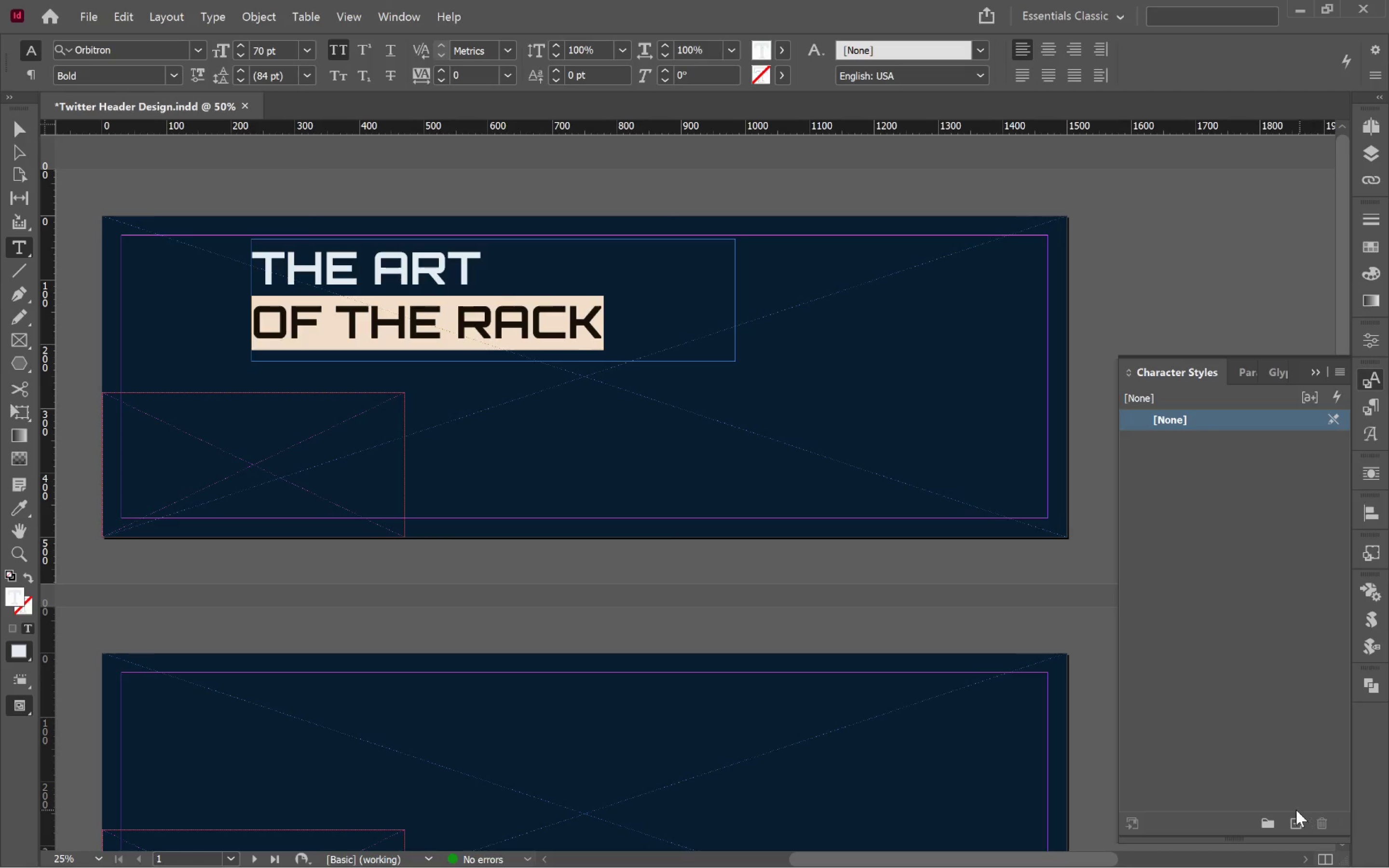 
left_click([1296, 821])
 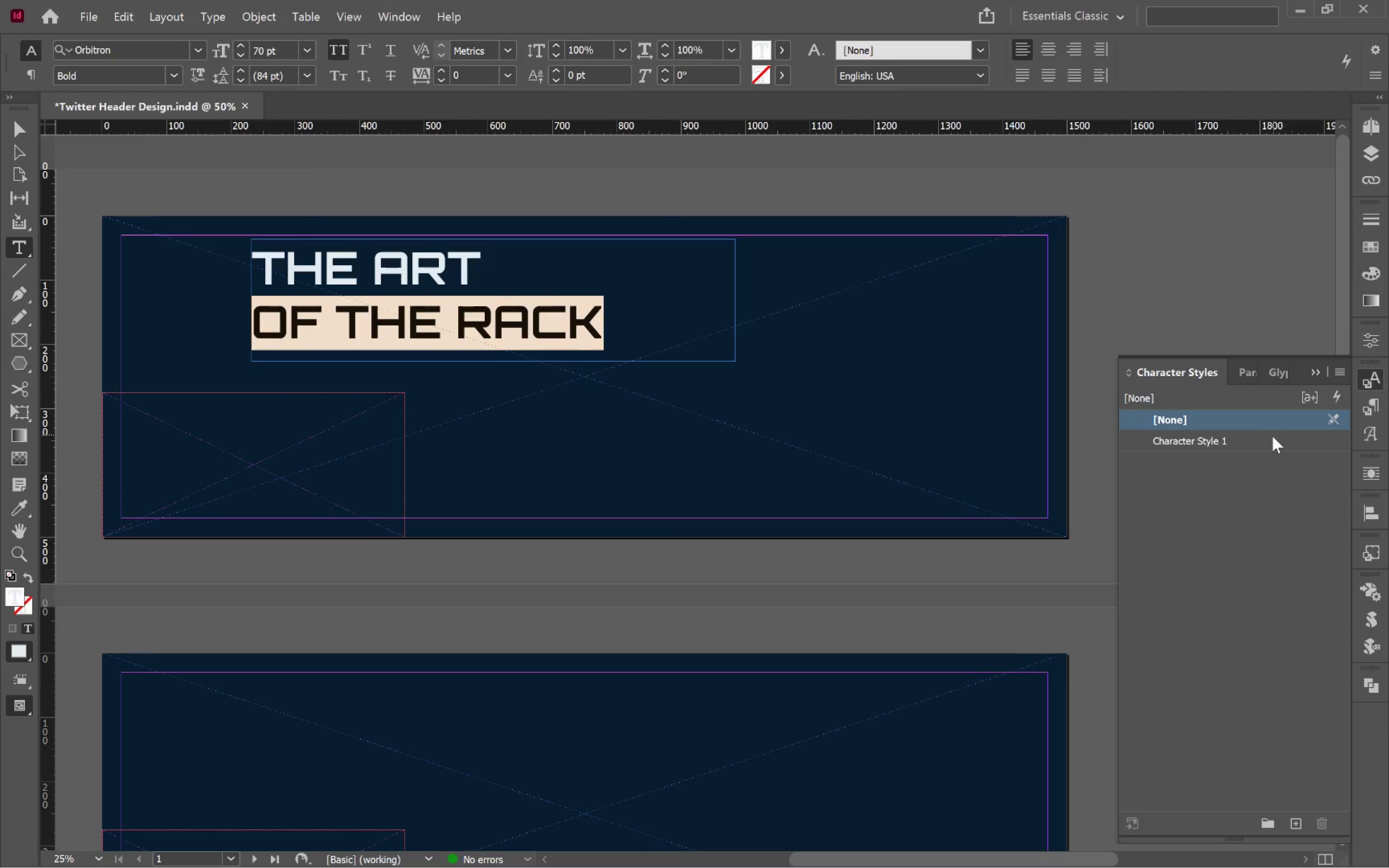 
left_click([1270, 445])
 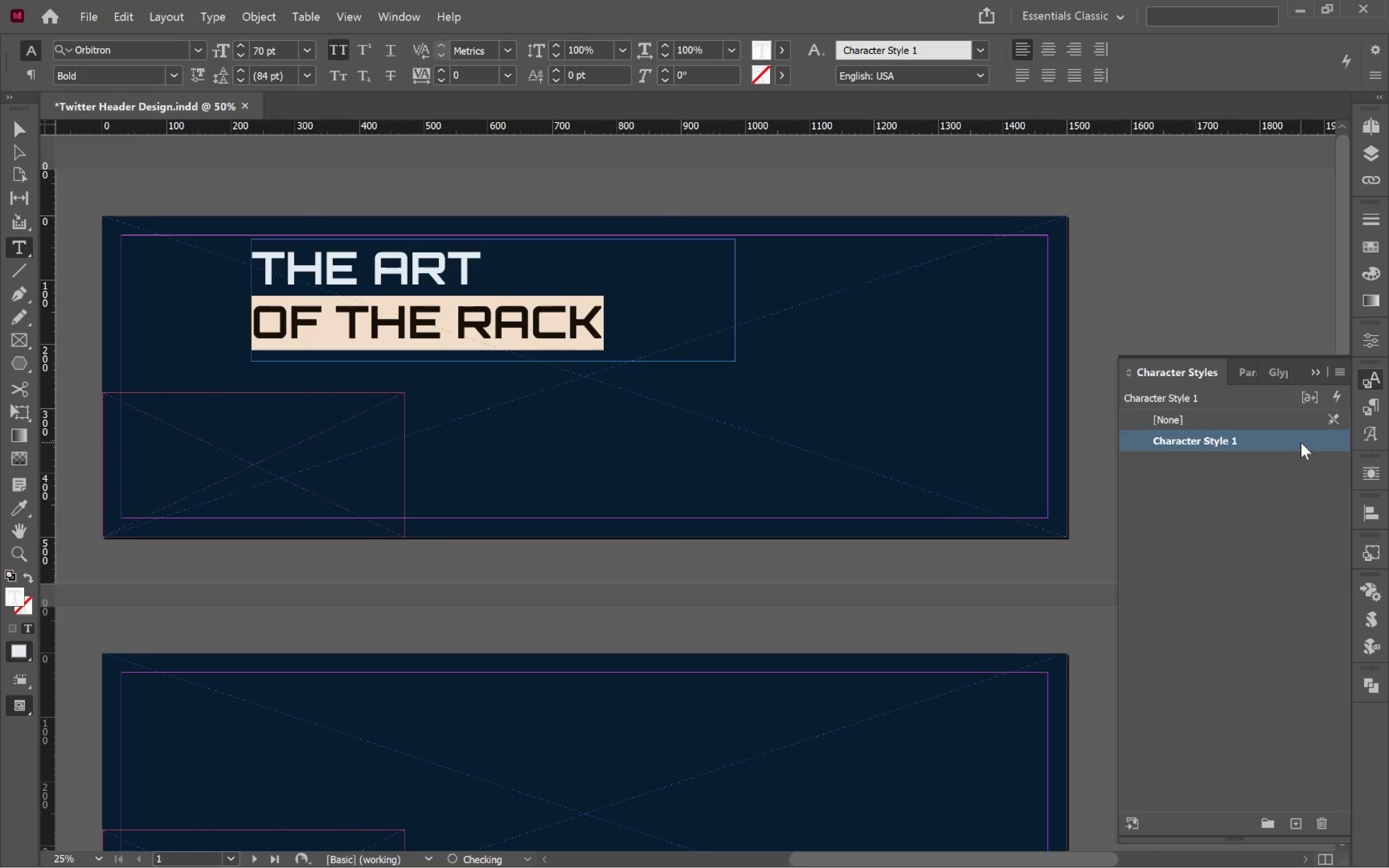 
double_click([1301, 442])
 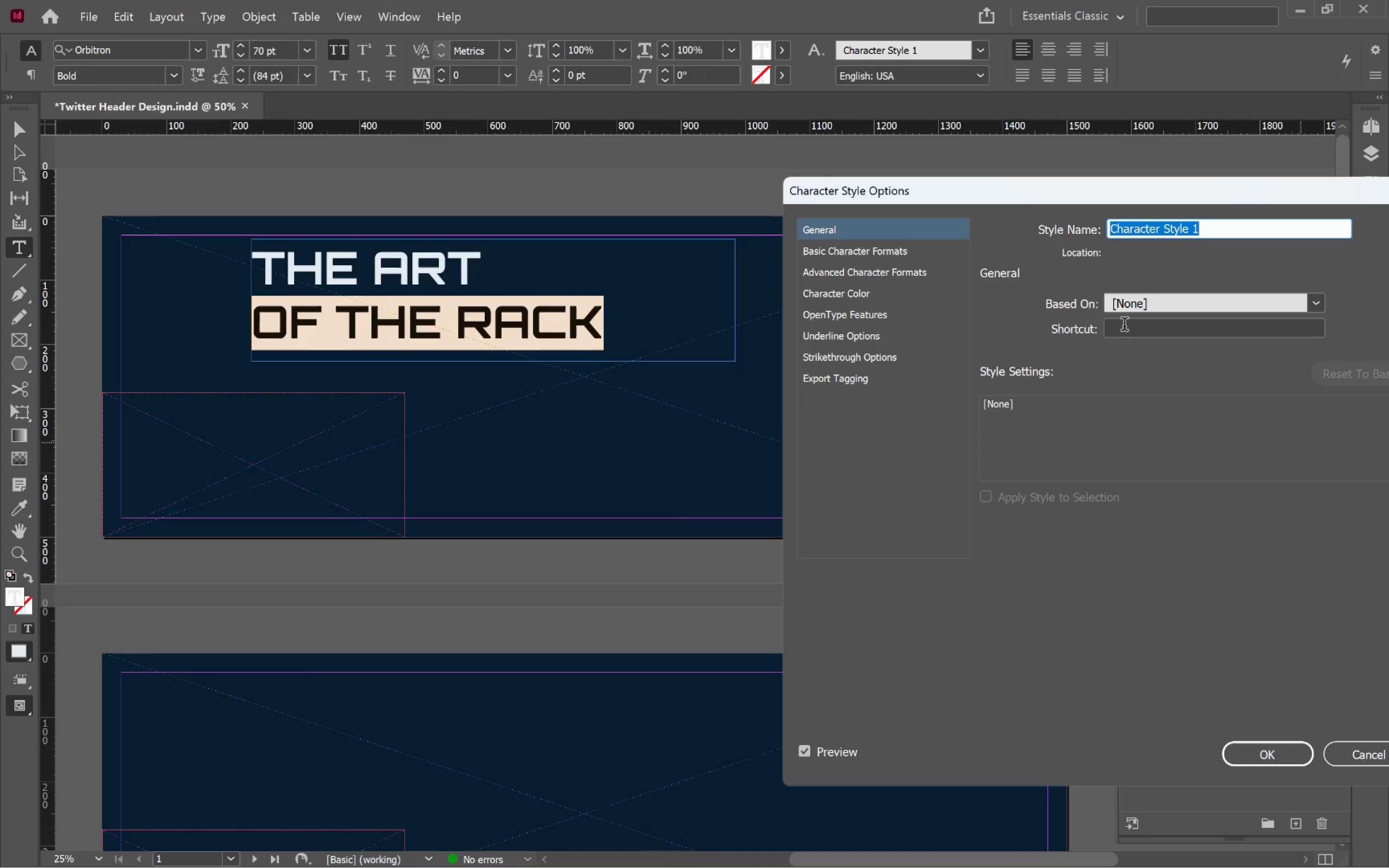 
type(Blue Text)
 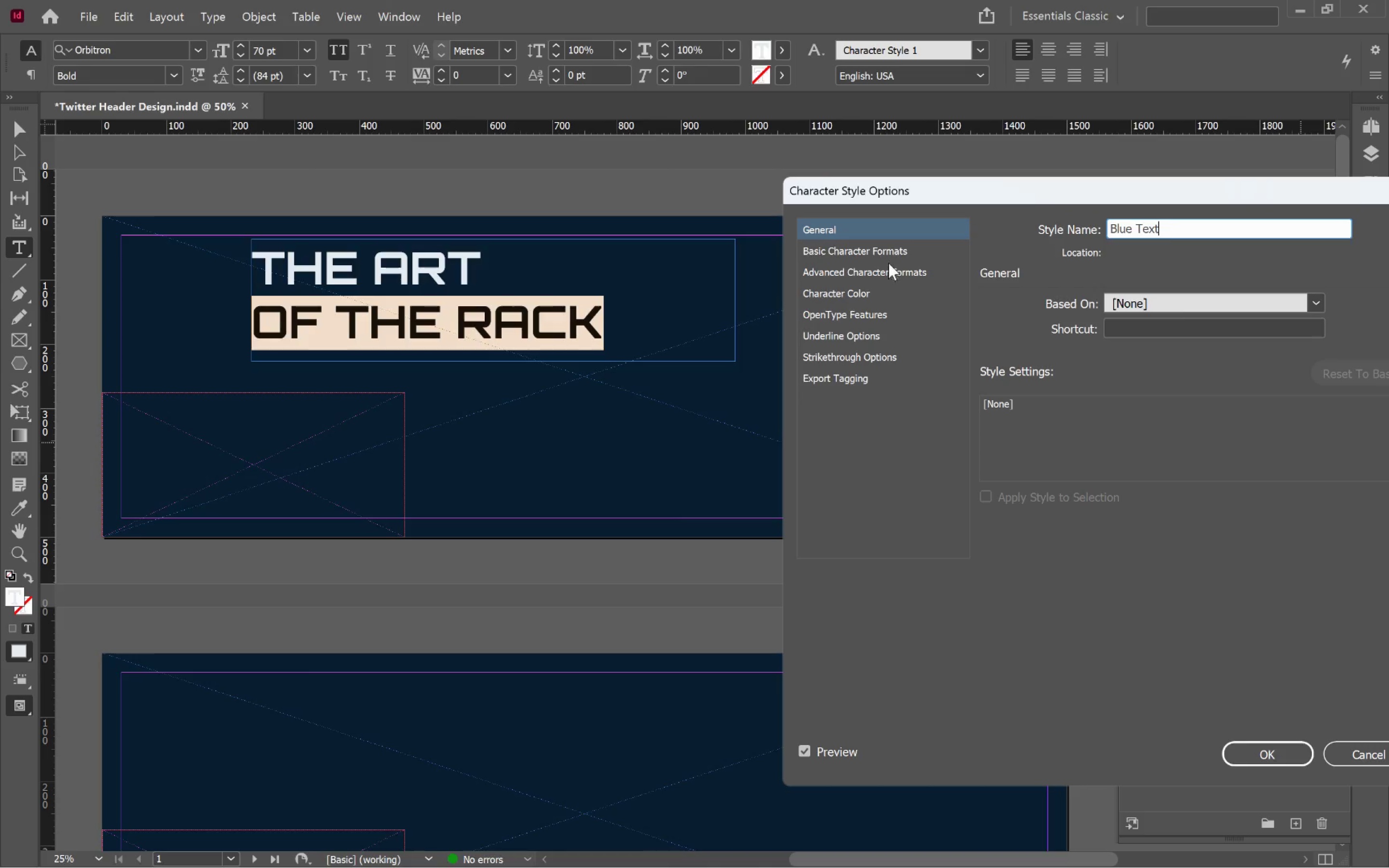 
left_click([861, 290])
 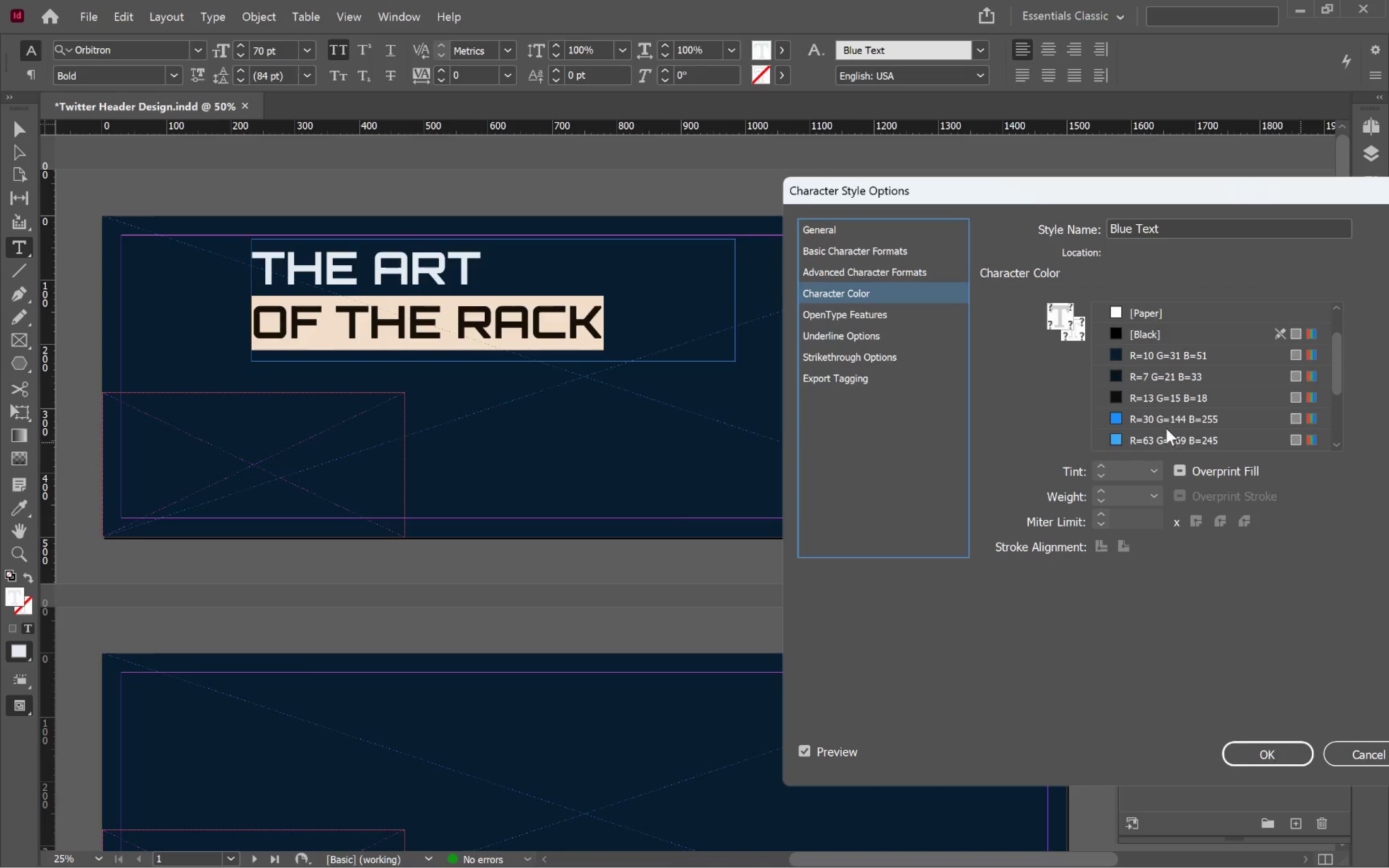 
left_click([1169, 425])
 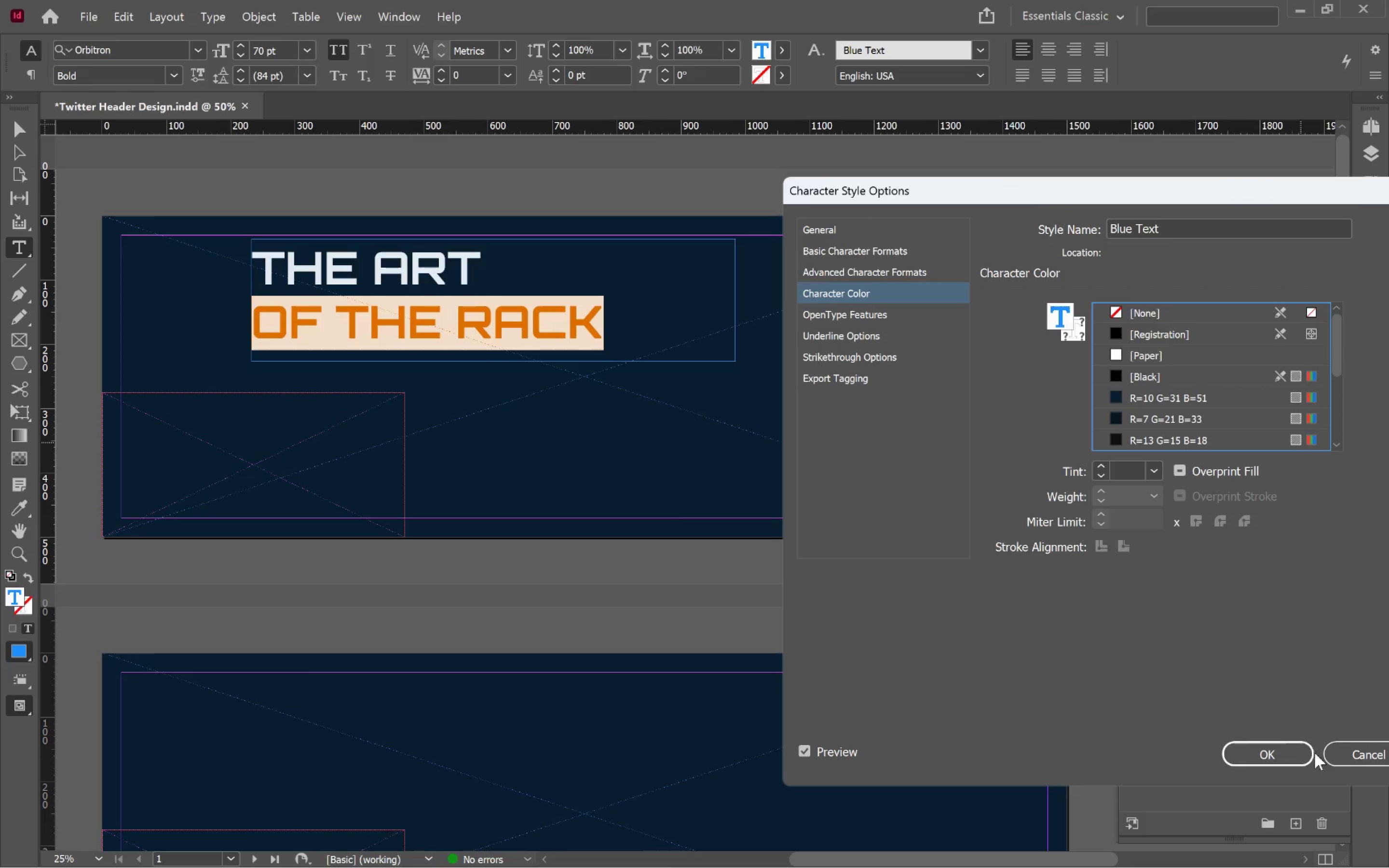 
left_click([1290, 754])
 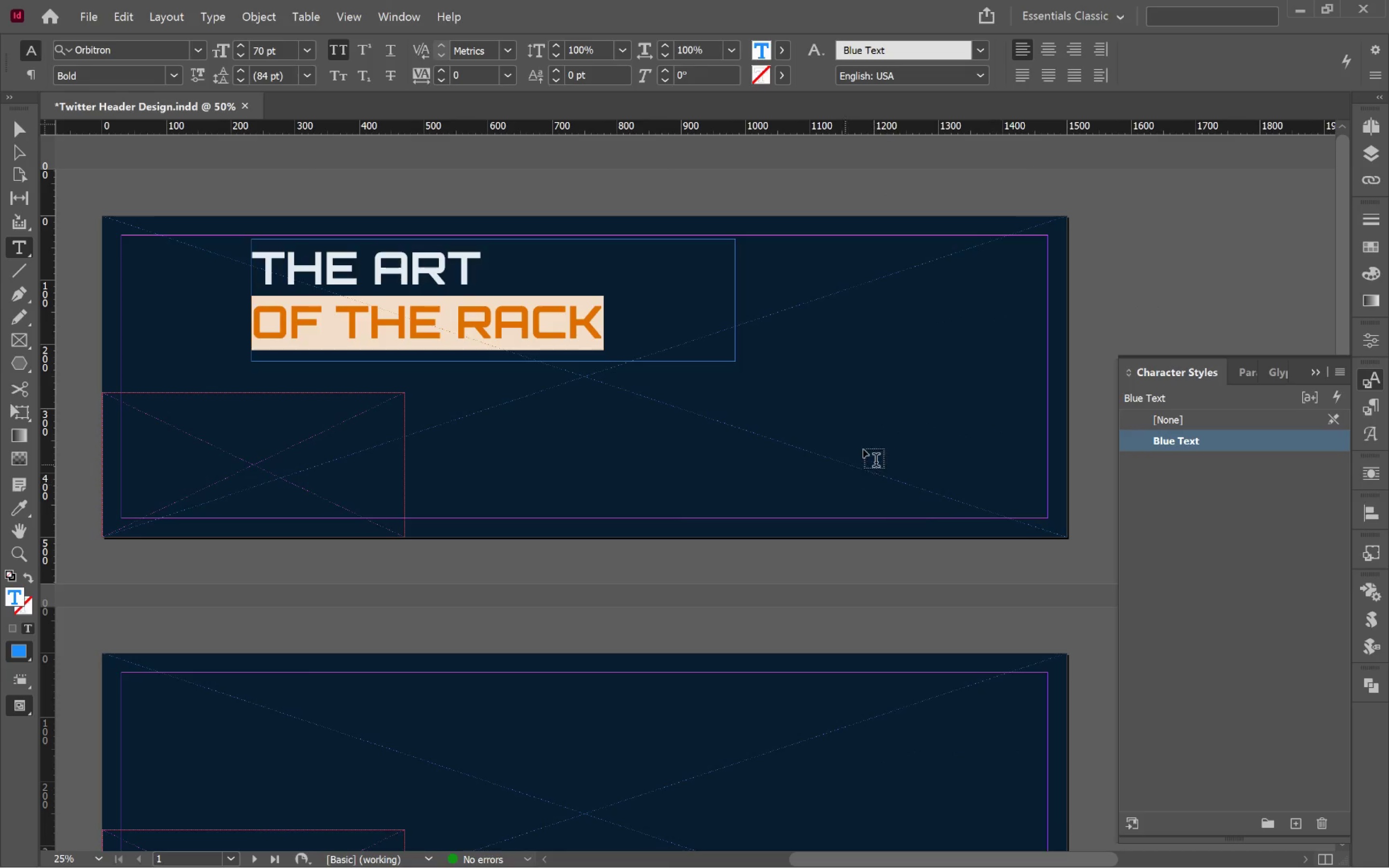 
hold_key(key=ControlLeft, duration=1.83)
left_click([879, 444])
 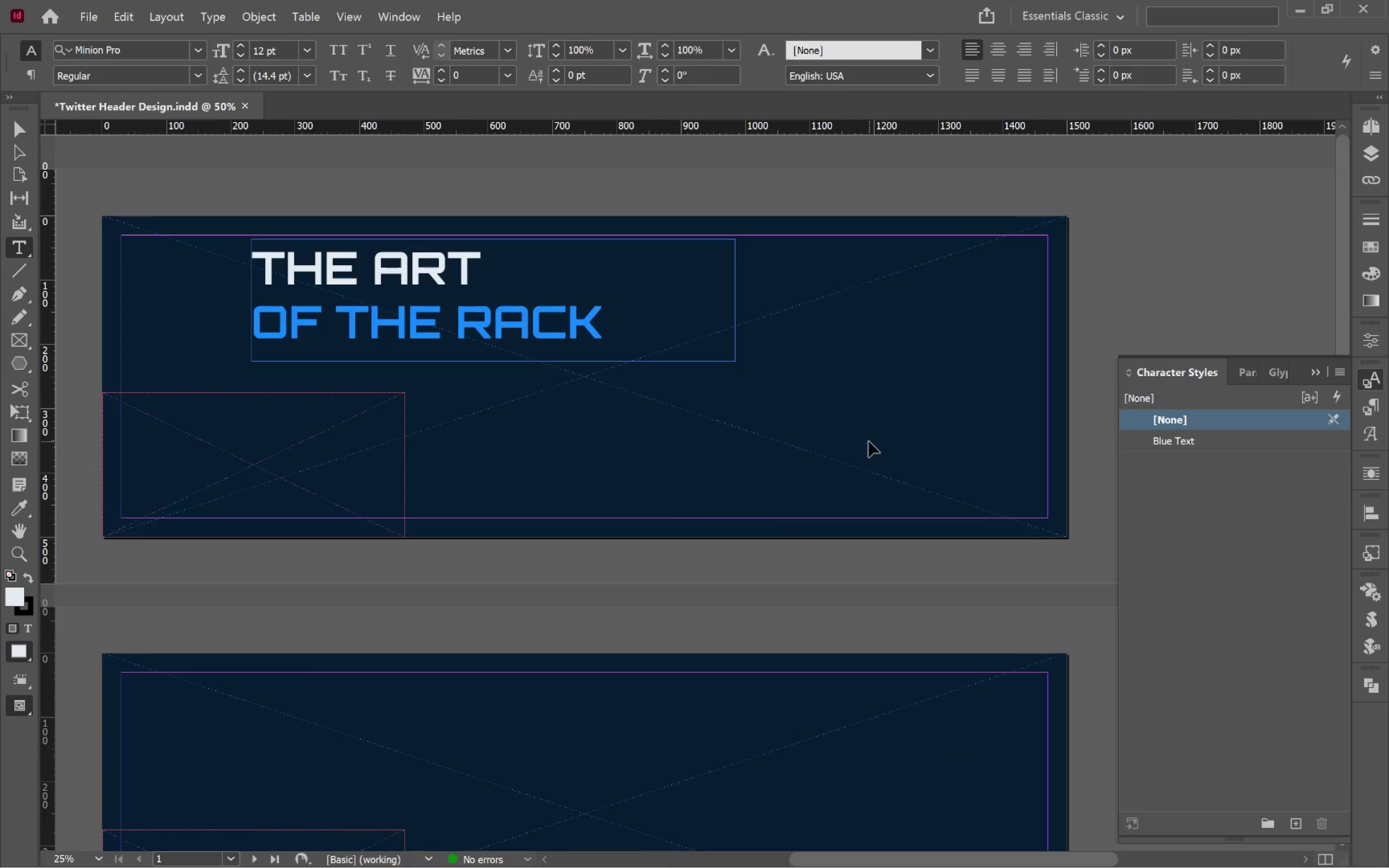 
left_click([868, 440])
 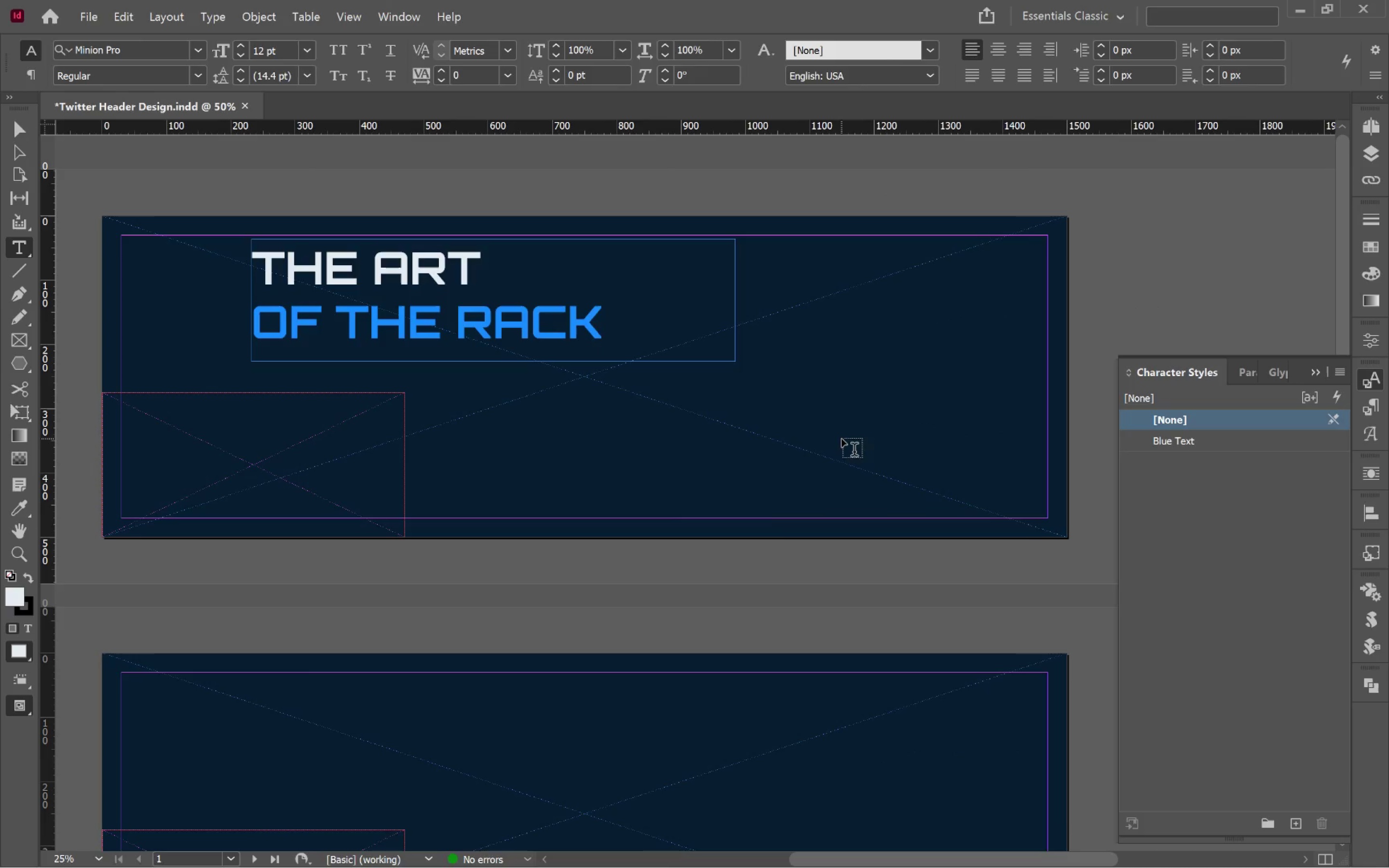 
key(V)
 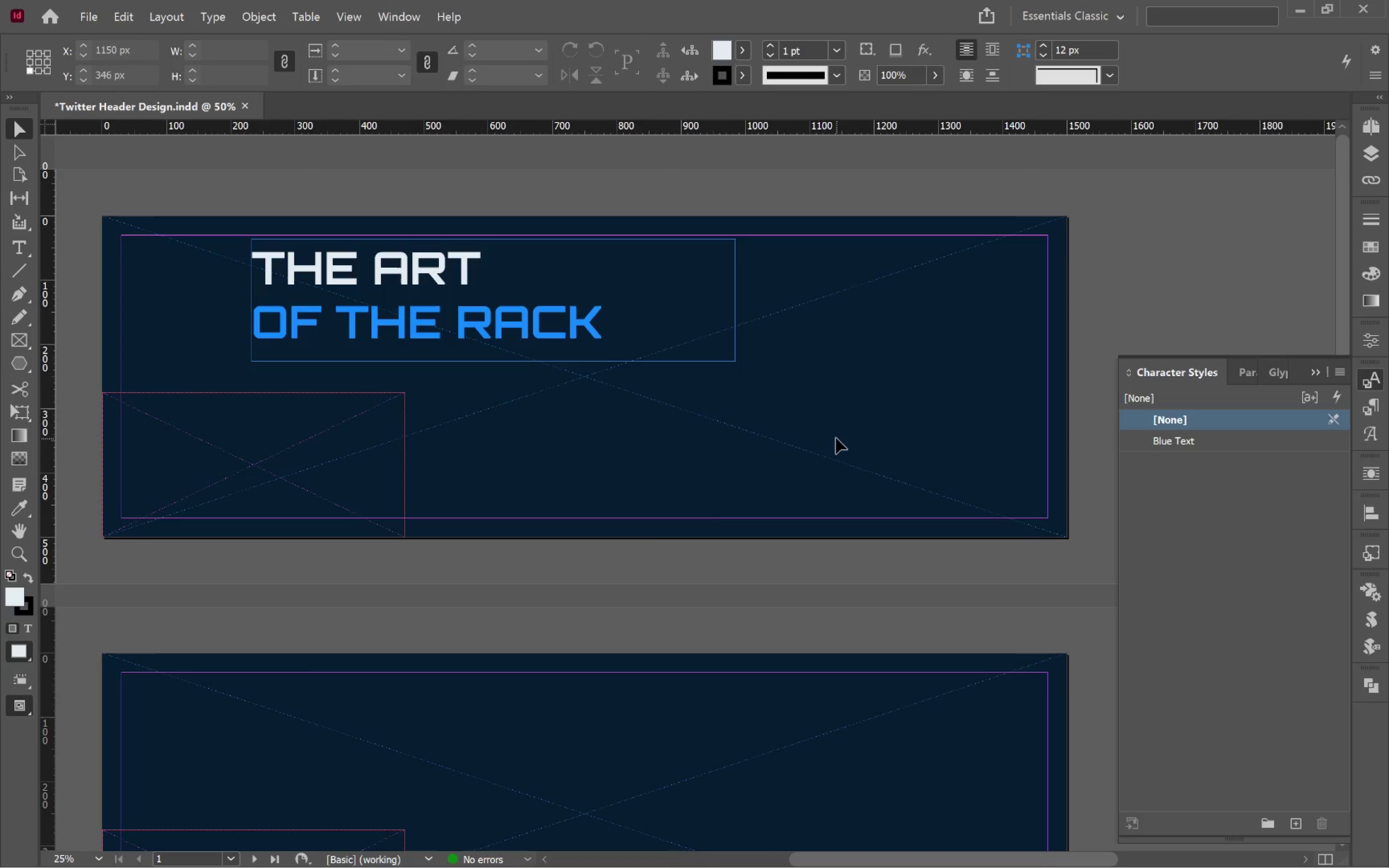 
left_click([836, 438])
 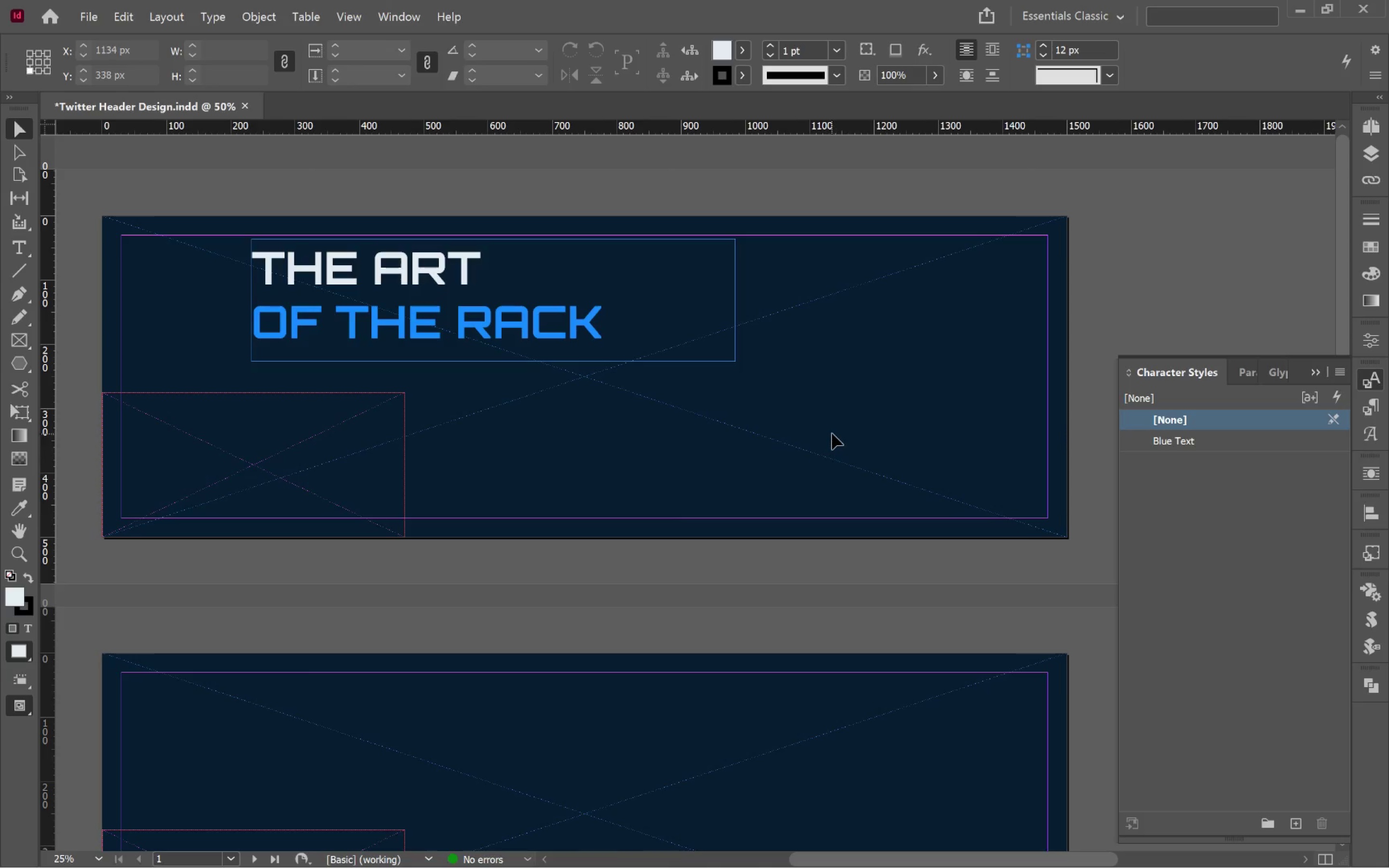 
key(W)
 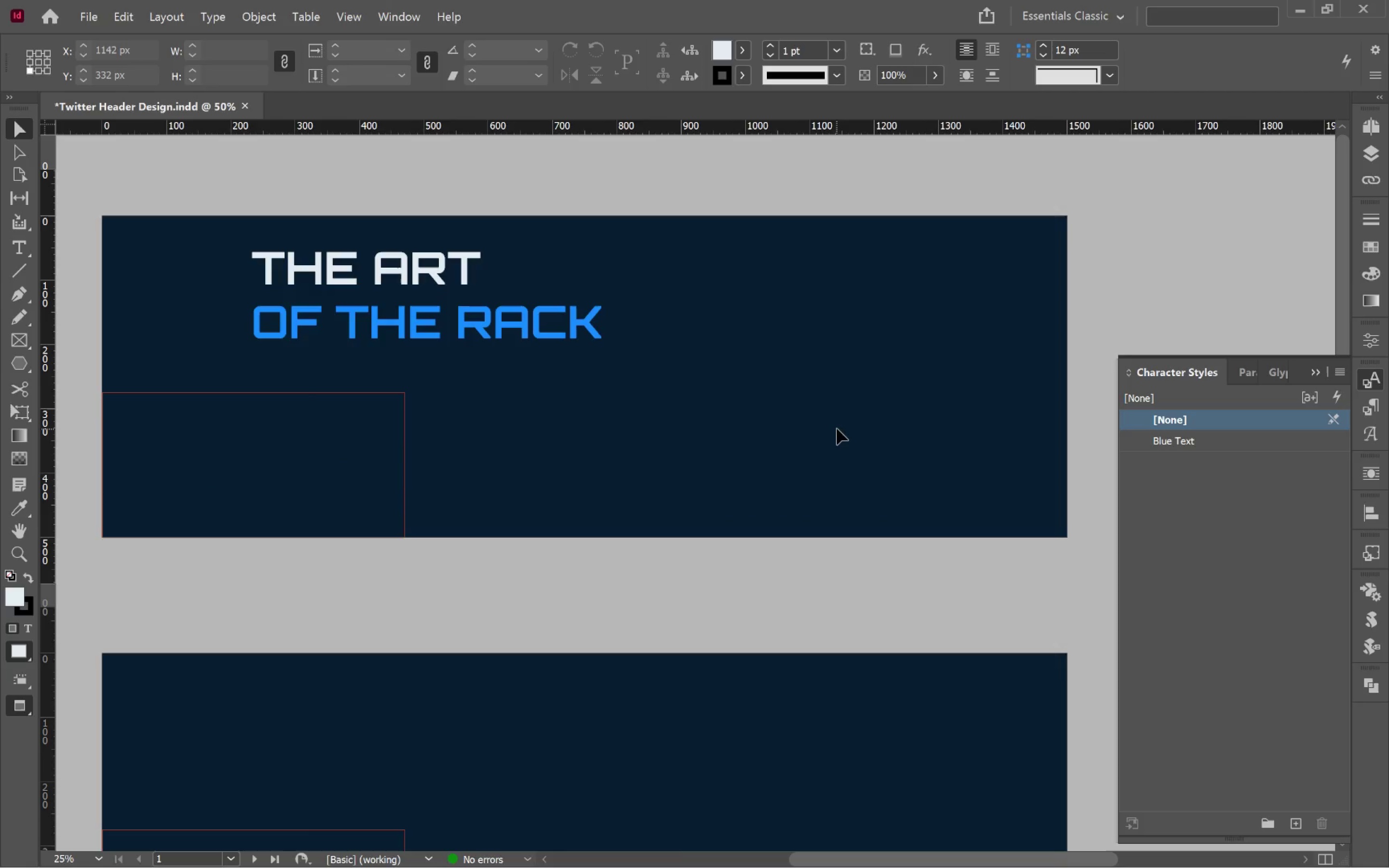 
wait(7.17)
 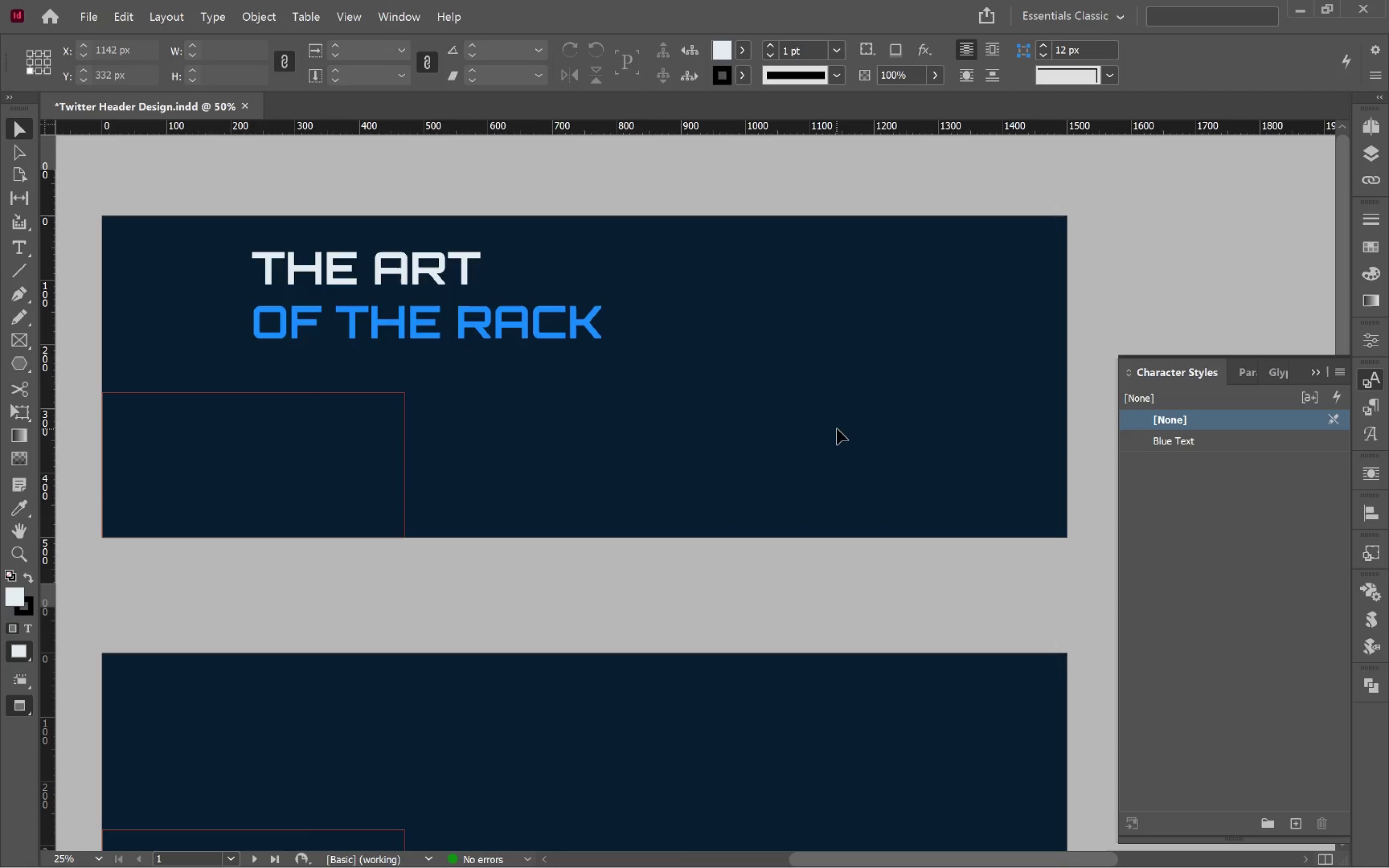 
key(W)
 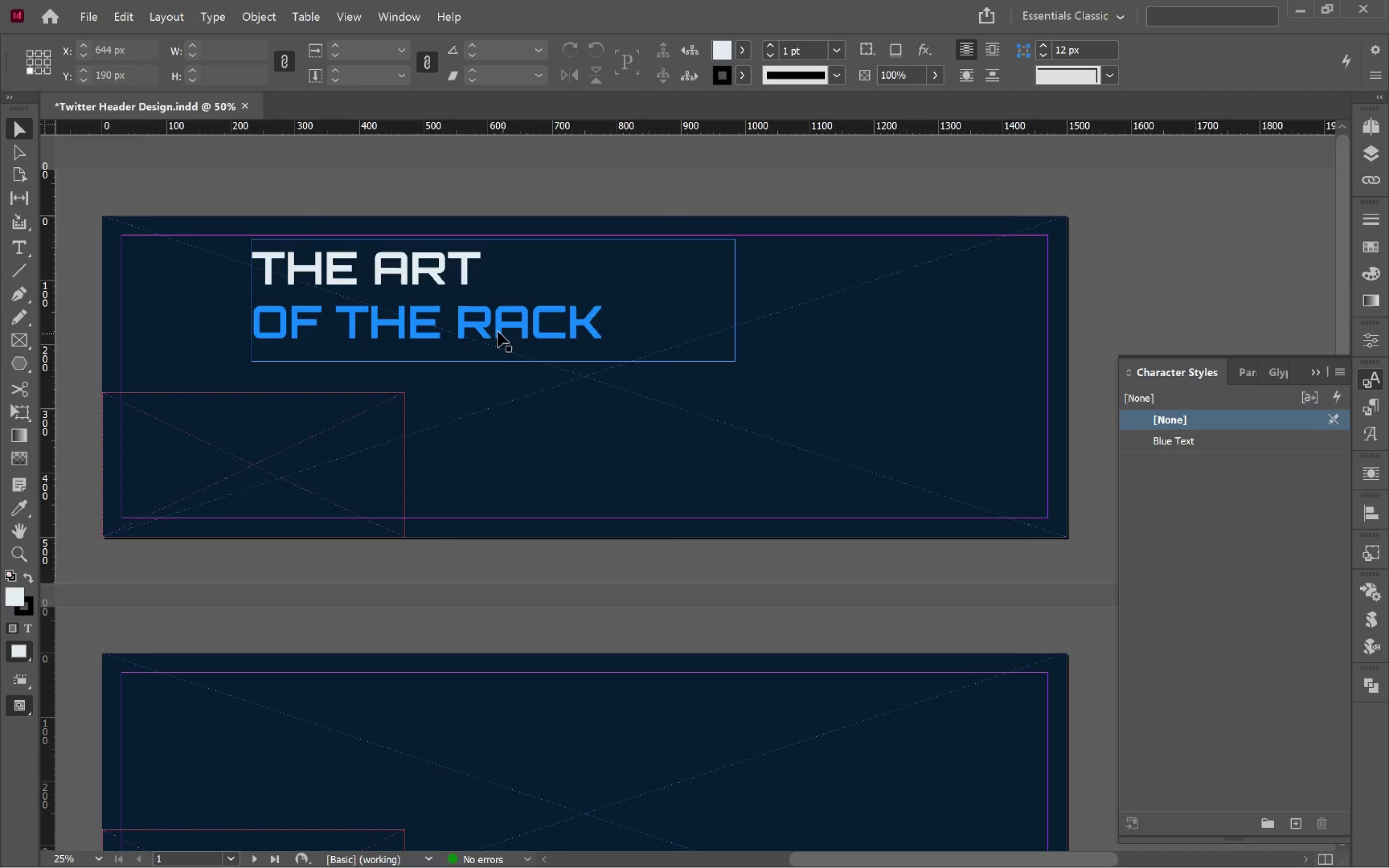 
left_click([497, 331])
 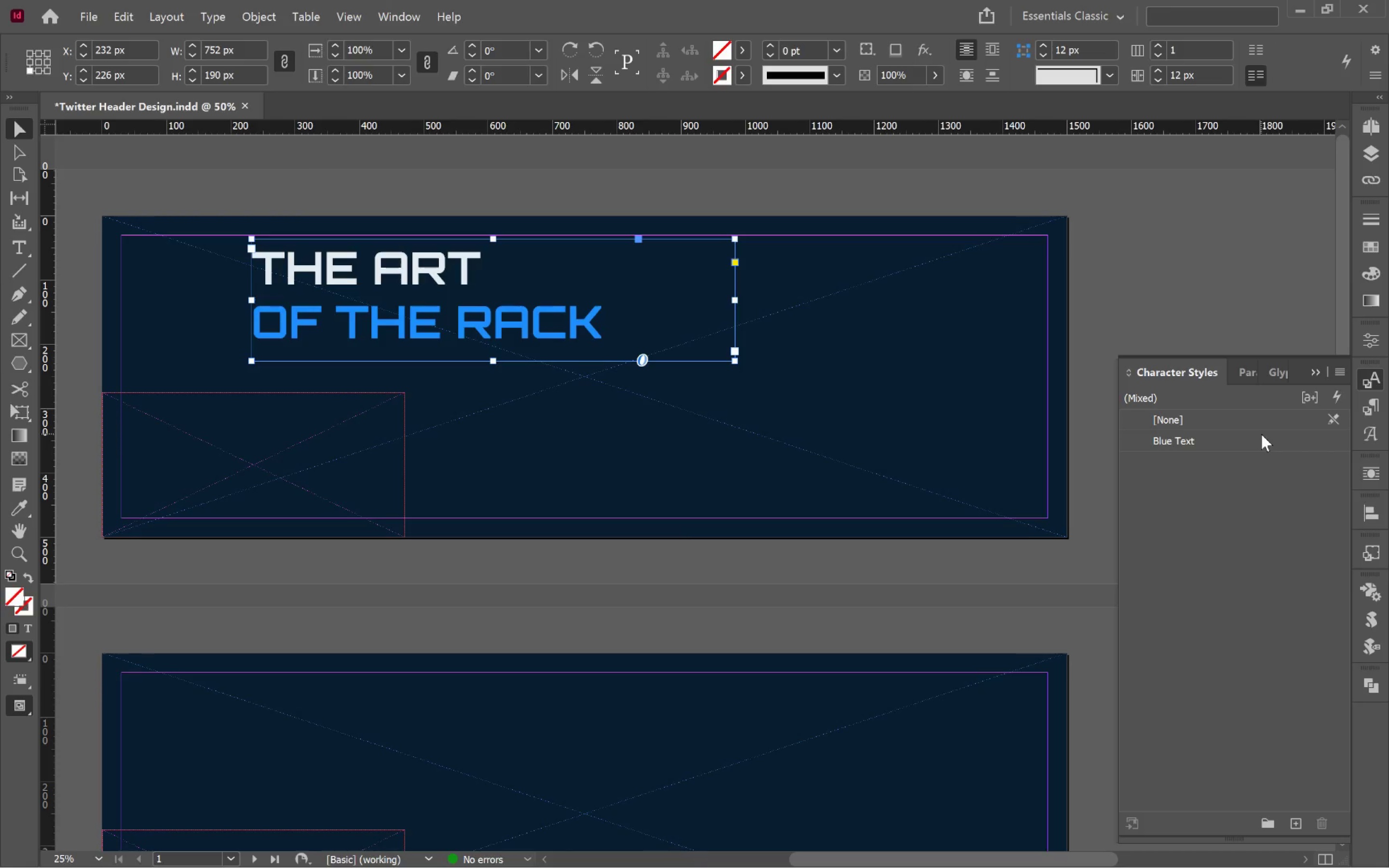 
left_click([1247, 372])
 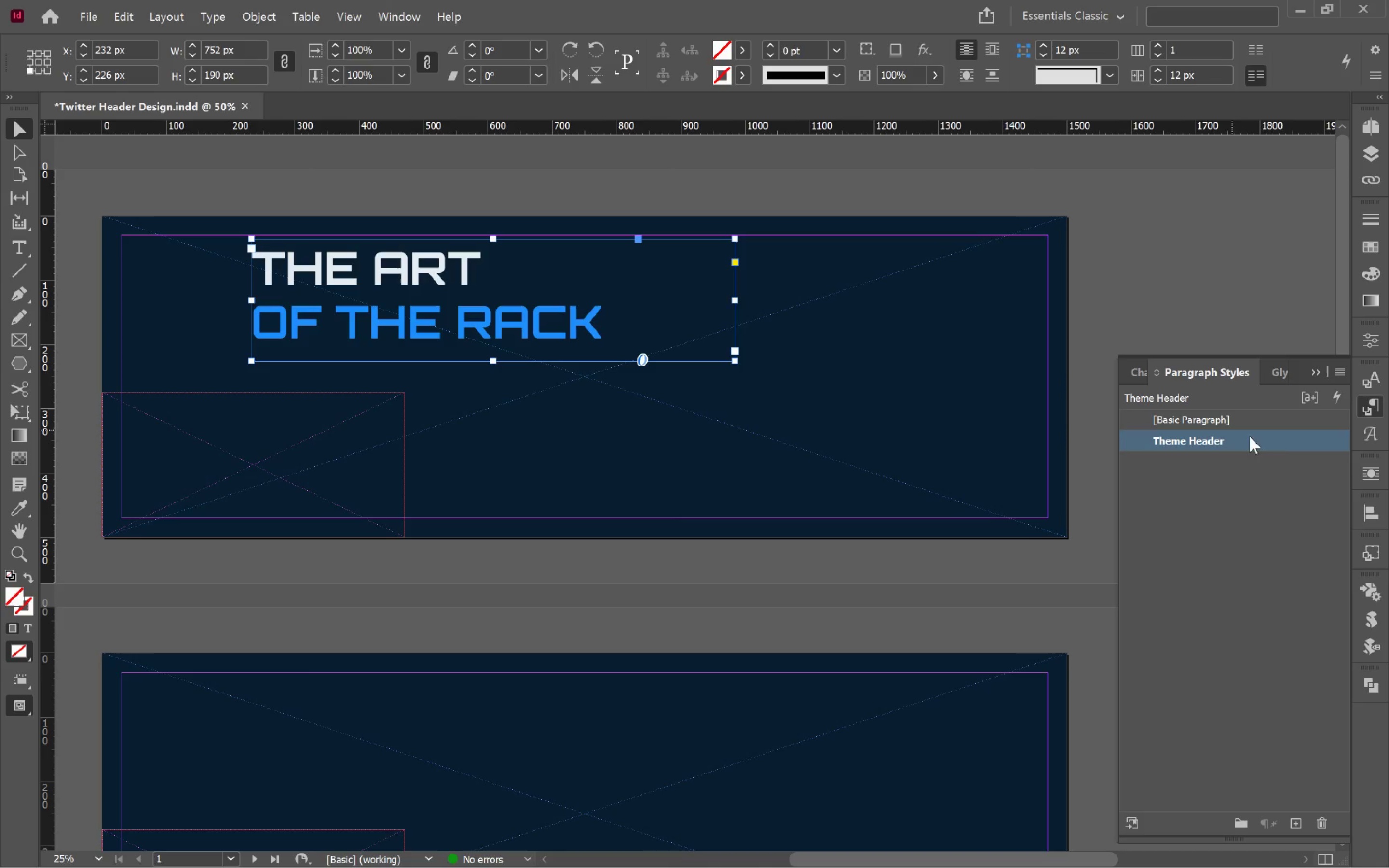 
right_click([1306, 445])
 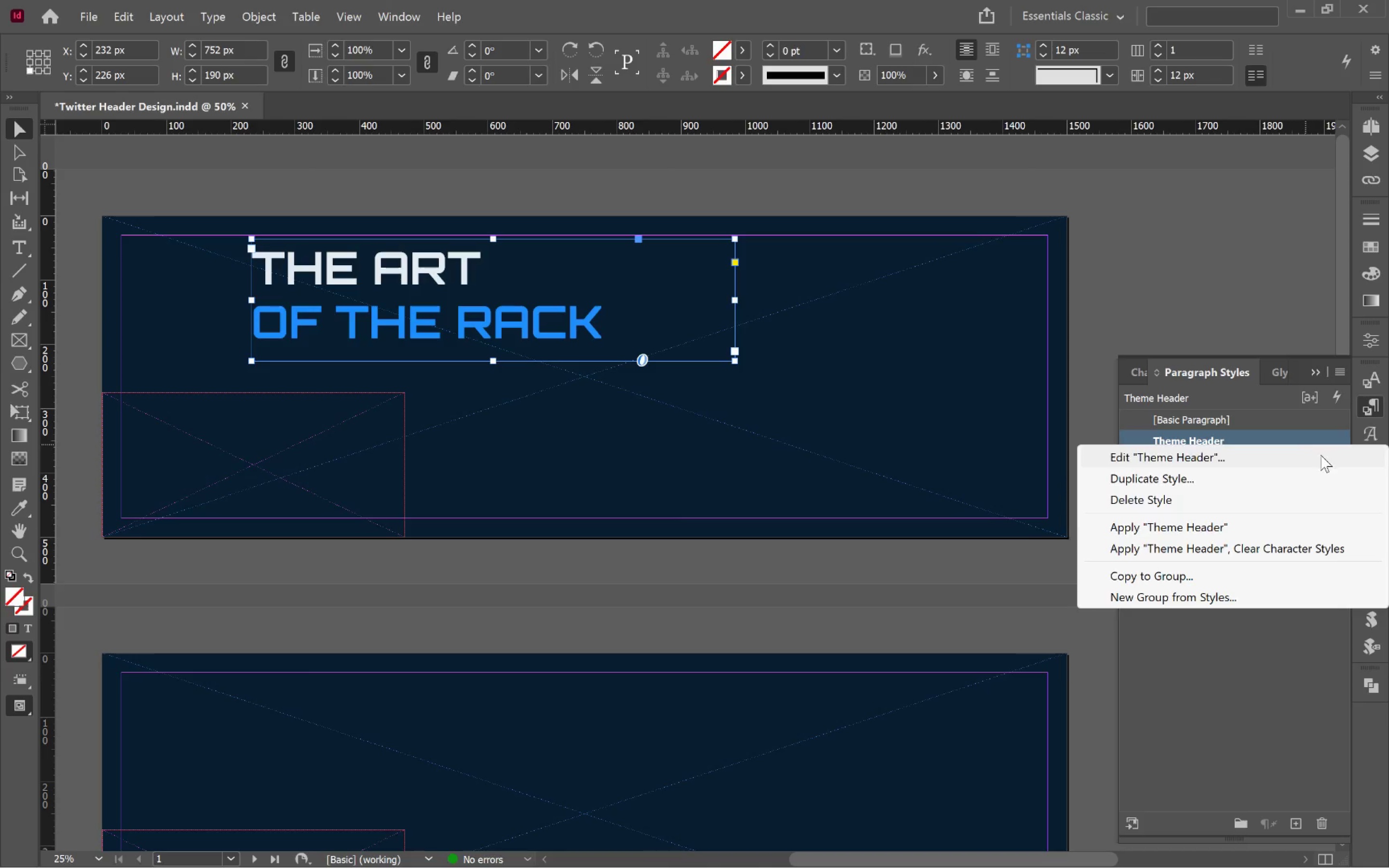 
left_click([1321, 456])
 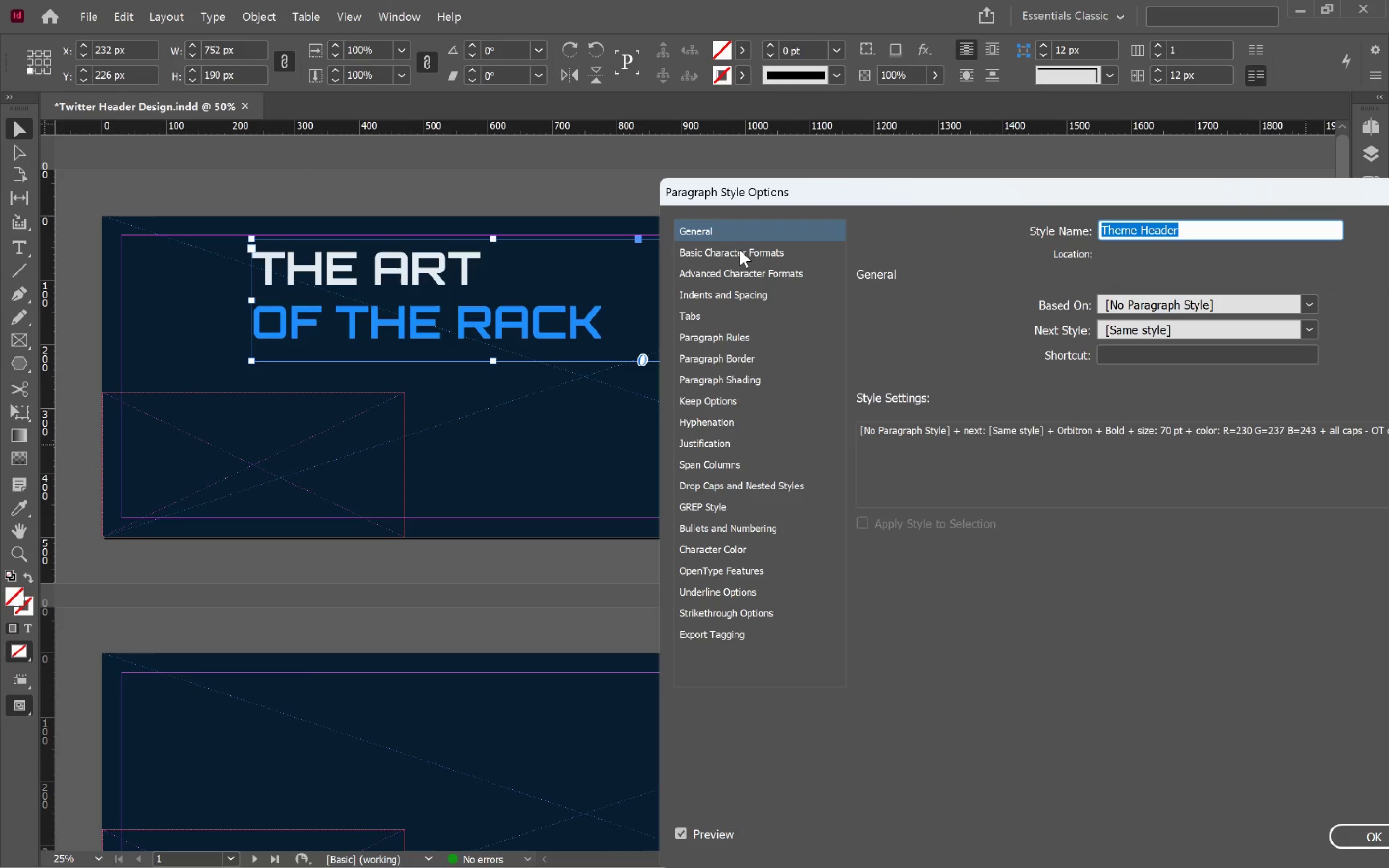 
left_click([756, 256])
 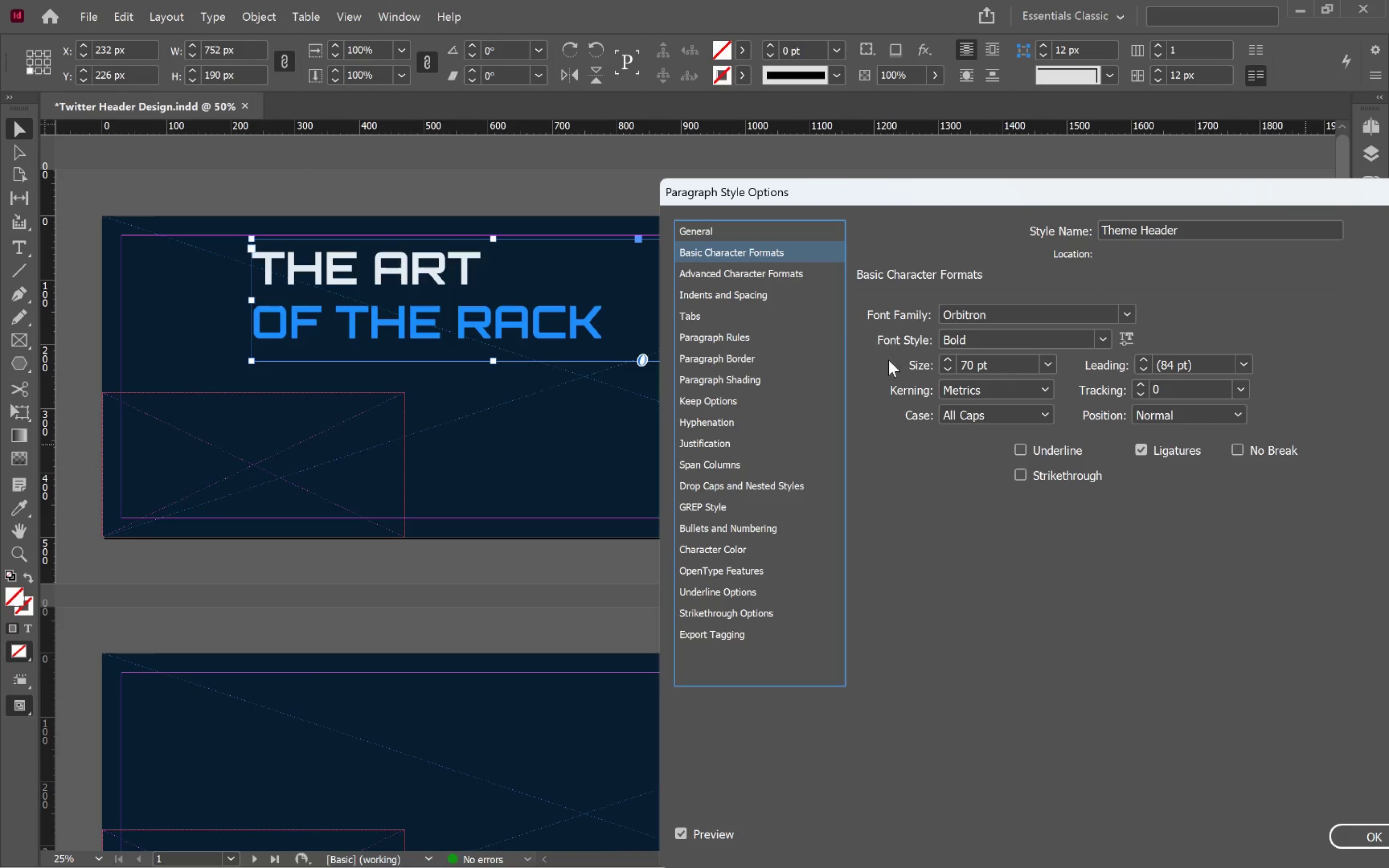 
hold_key(key=ShiftLeft, duration=1.78)
left_click([946, 373])
 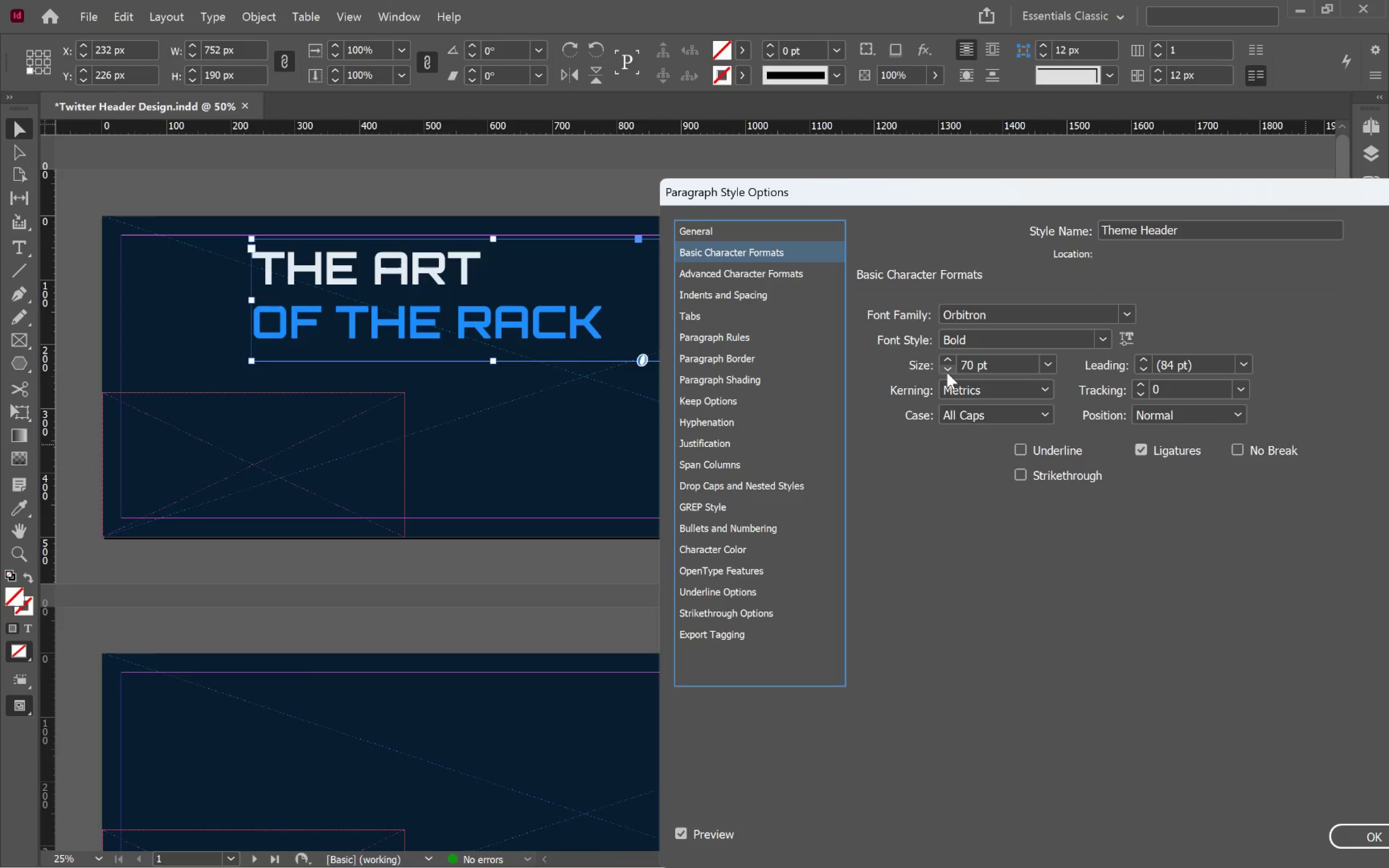 
left_click([947, 372])
 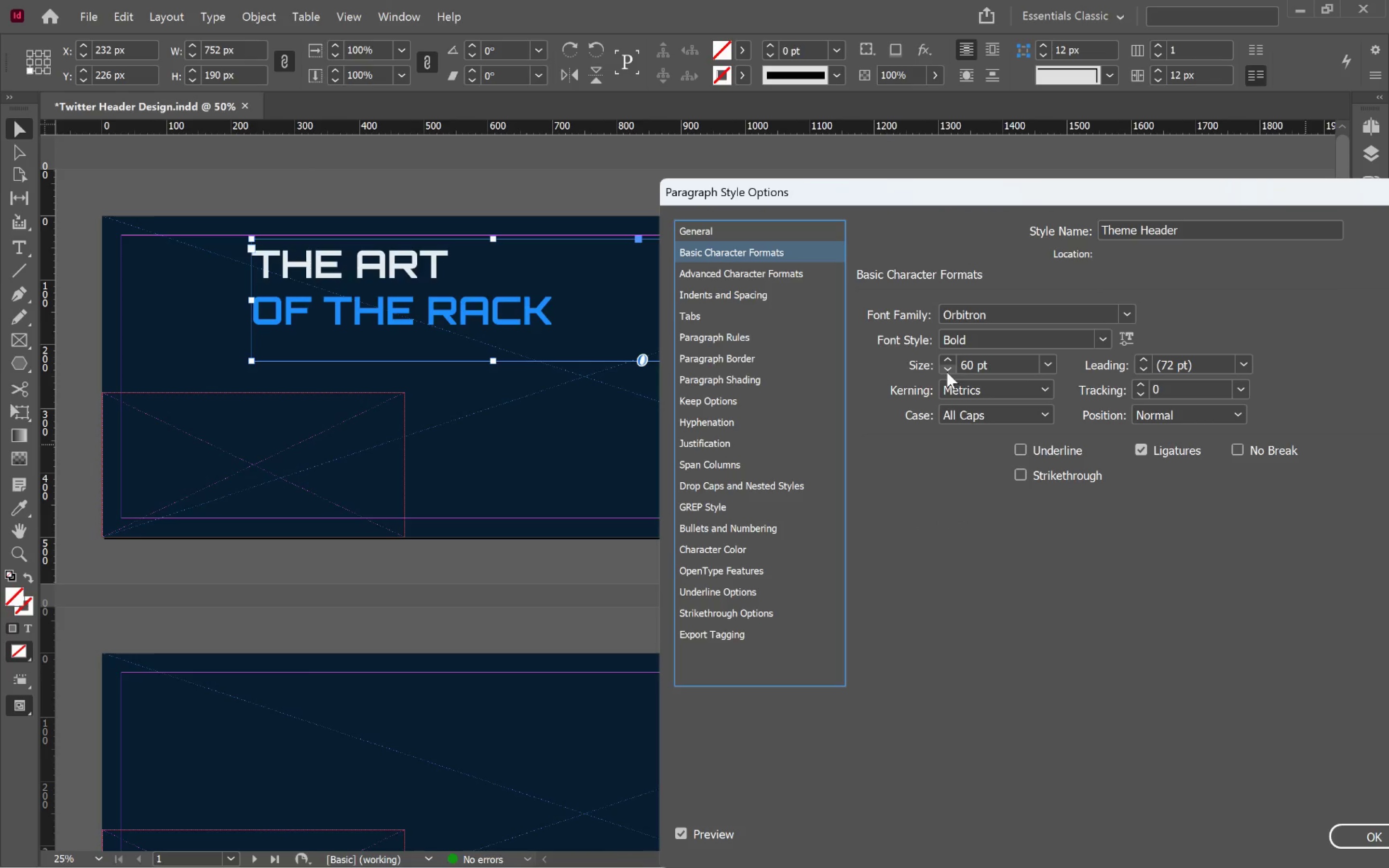 
double_click([947, 372])
 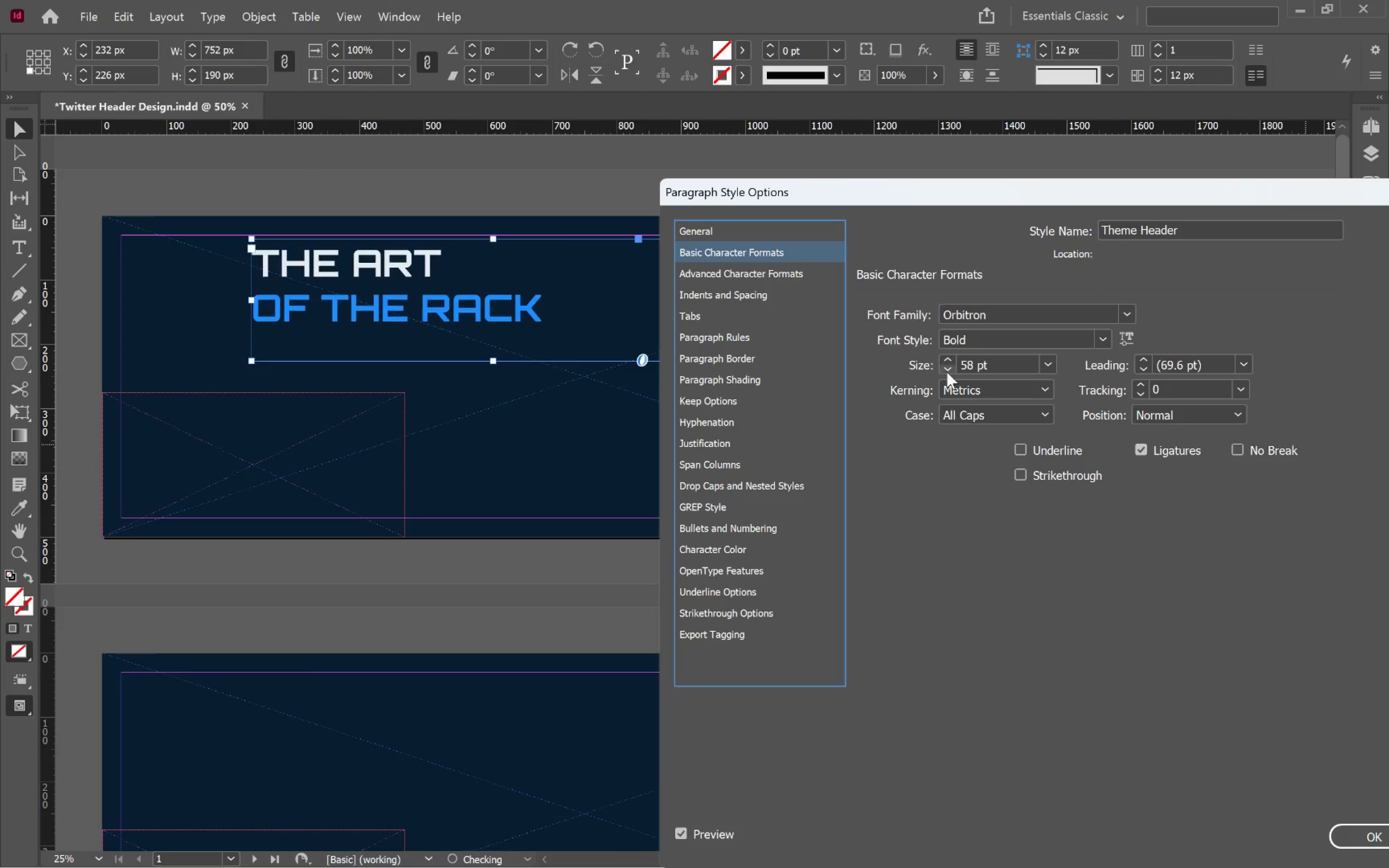 
triple_click([947, 372])
 